 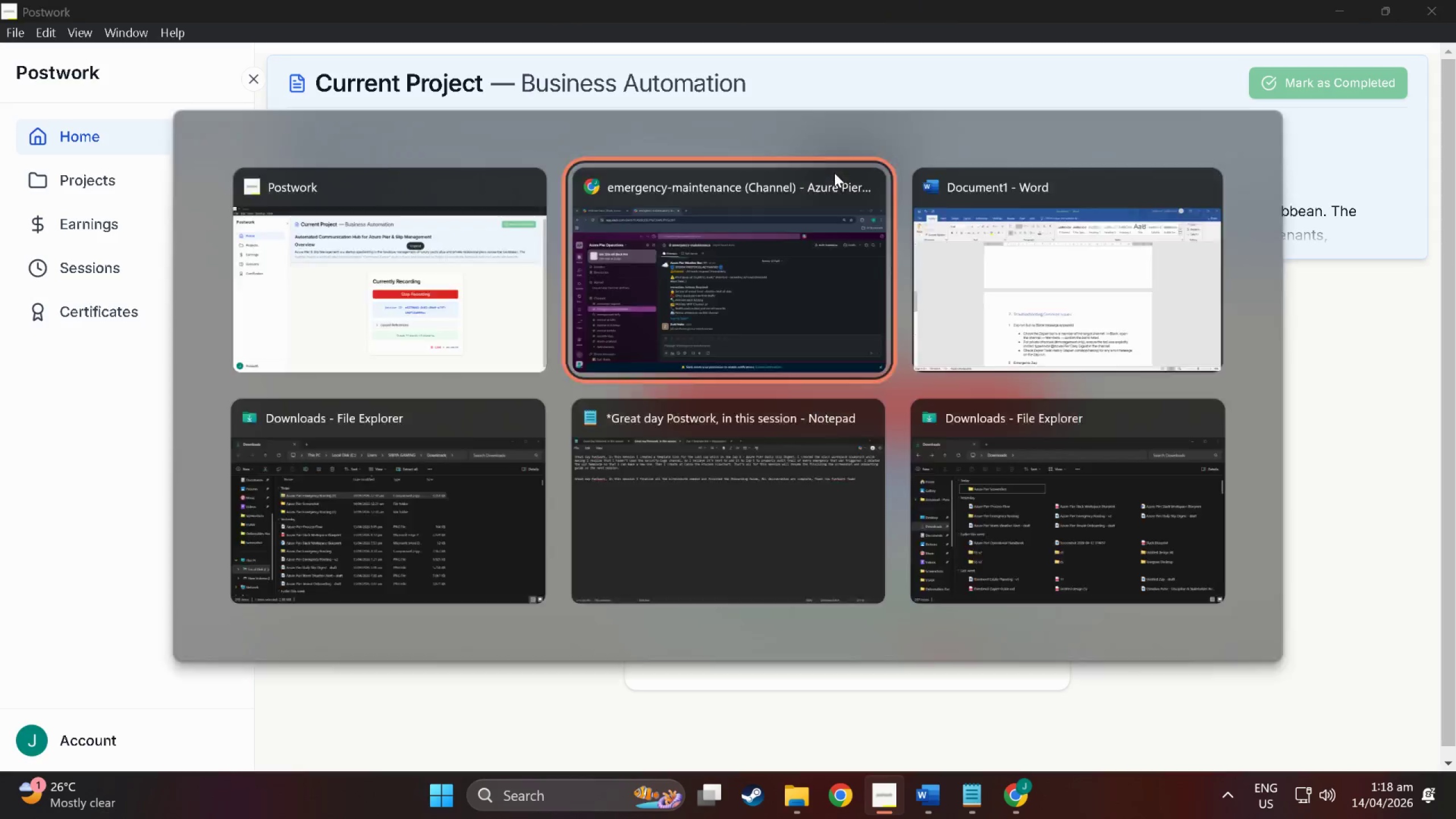 
key(Alt+Tab)
 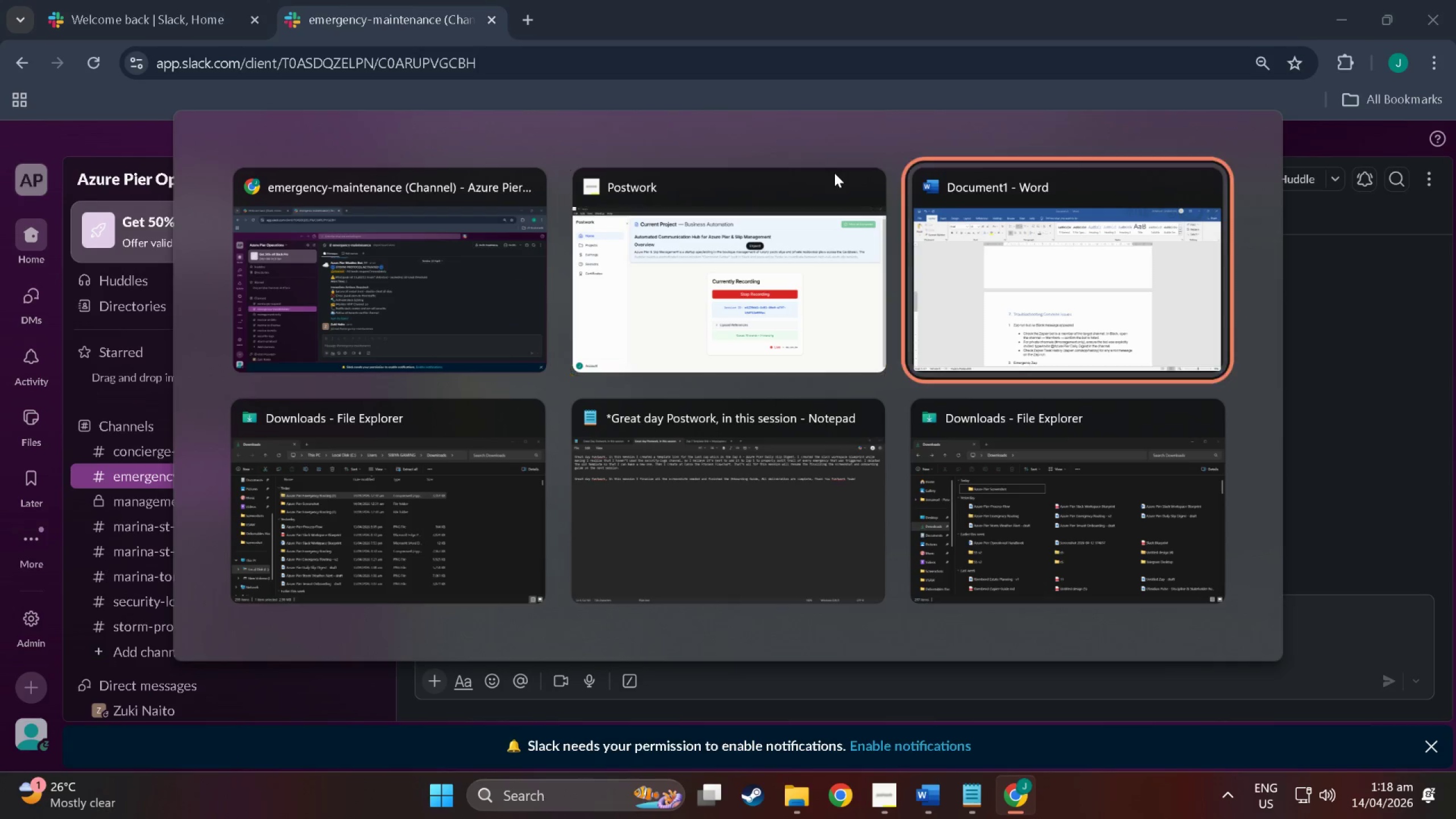 
key(Alt+Tab)
 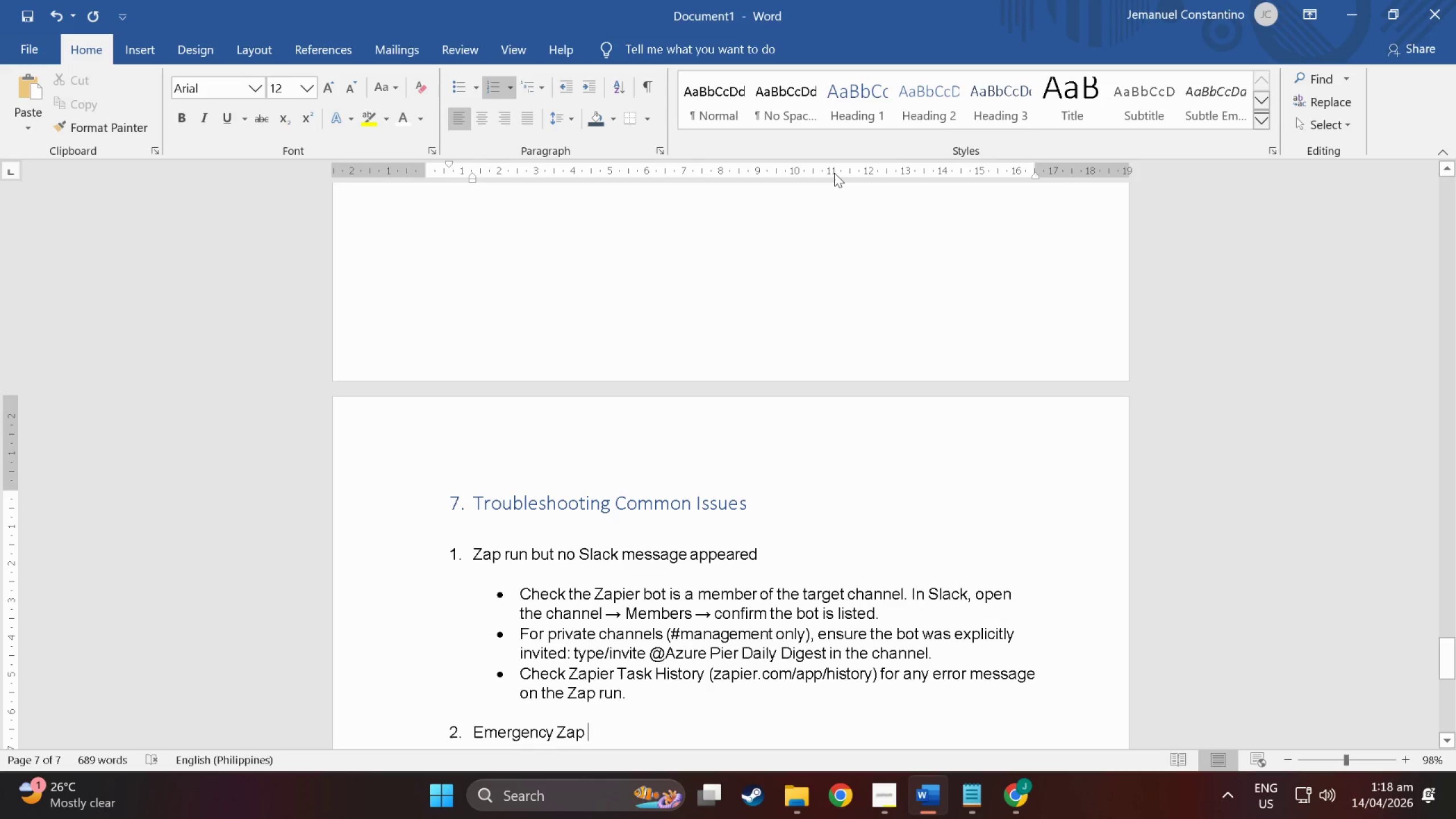 
type(not T)
key(Backspace)
type(triggering on new sheet rows)
 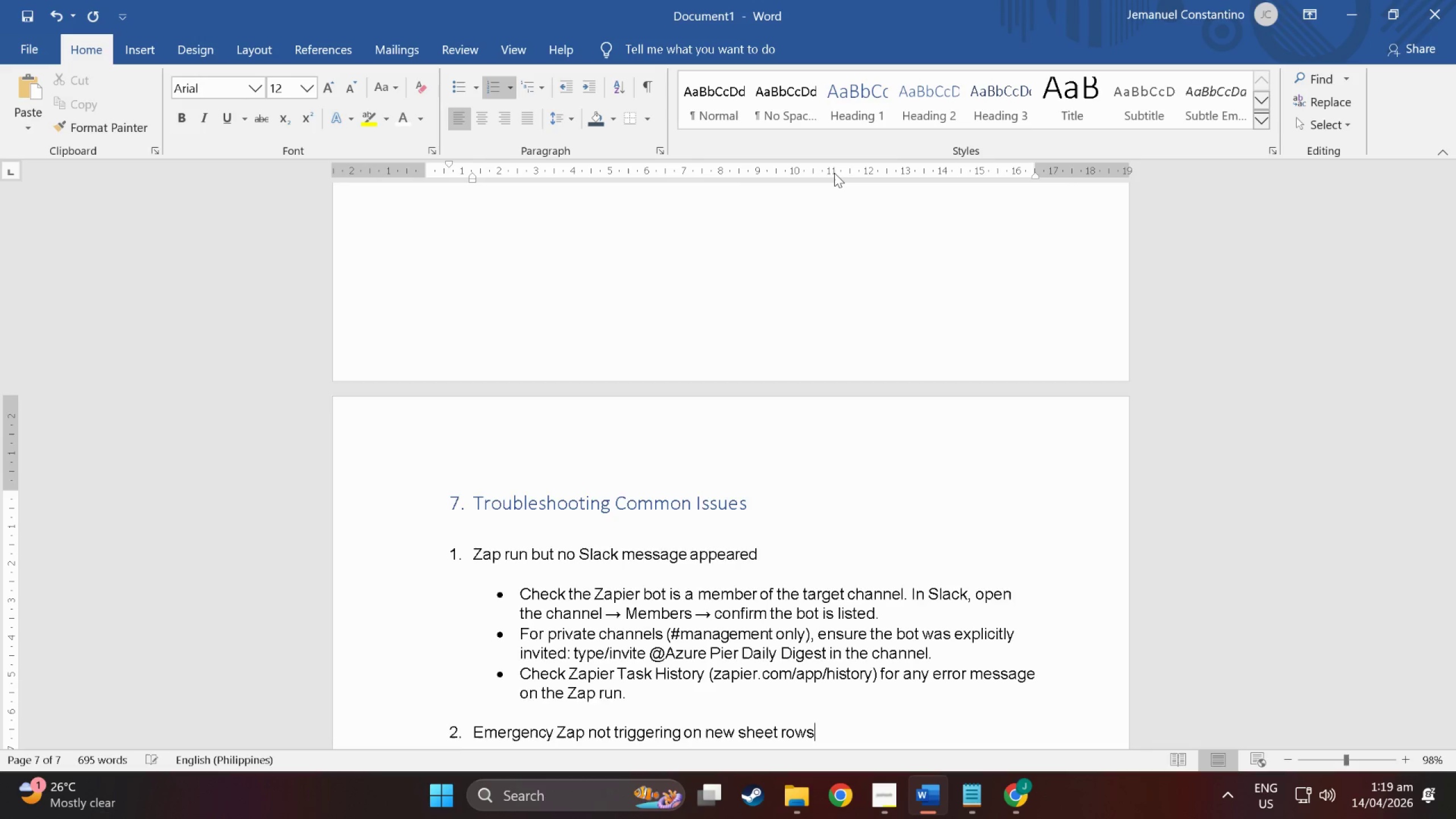 
key(Enter)
 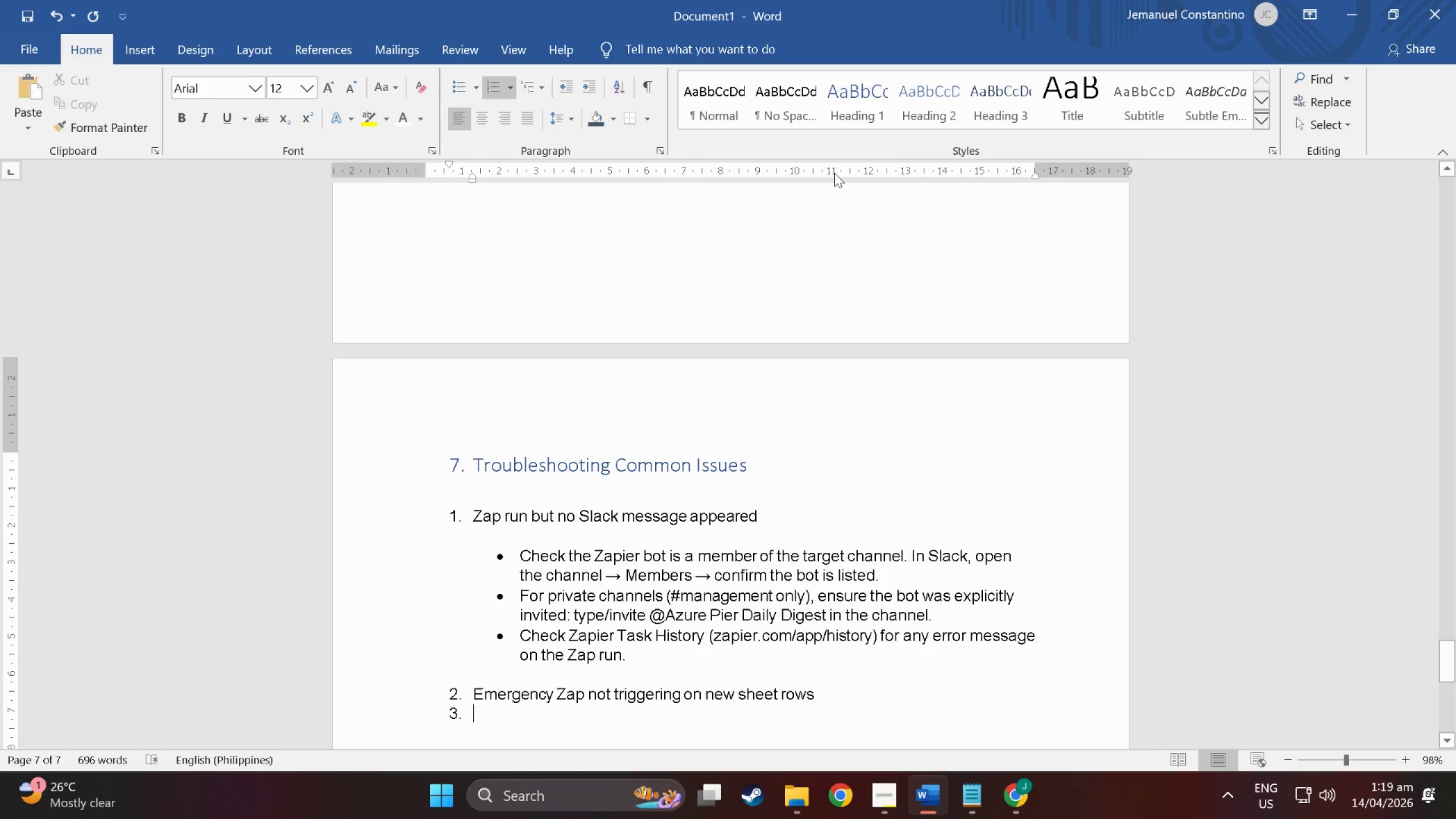 
key(Backspace)
 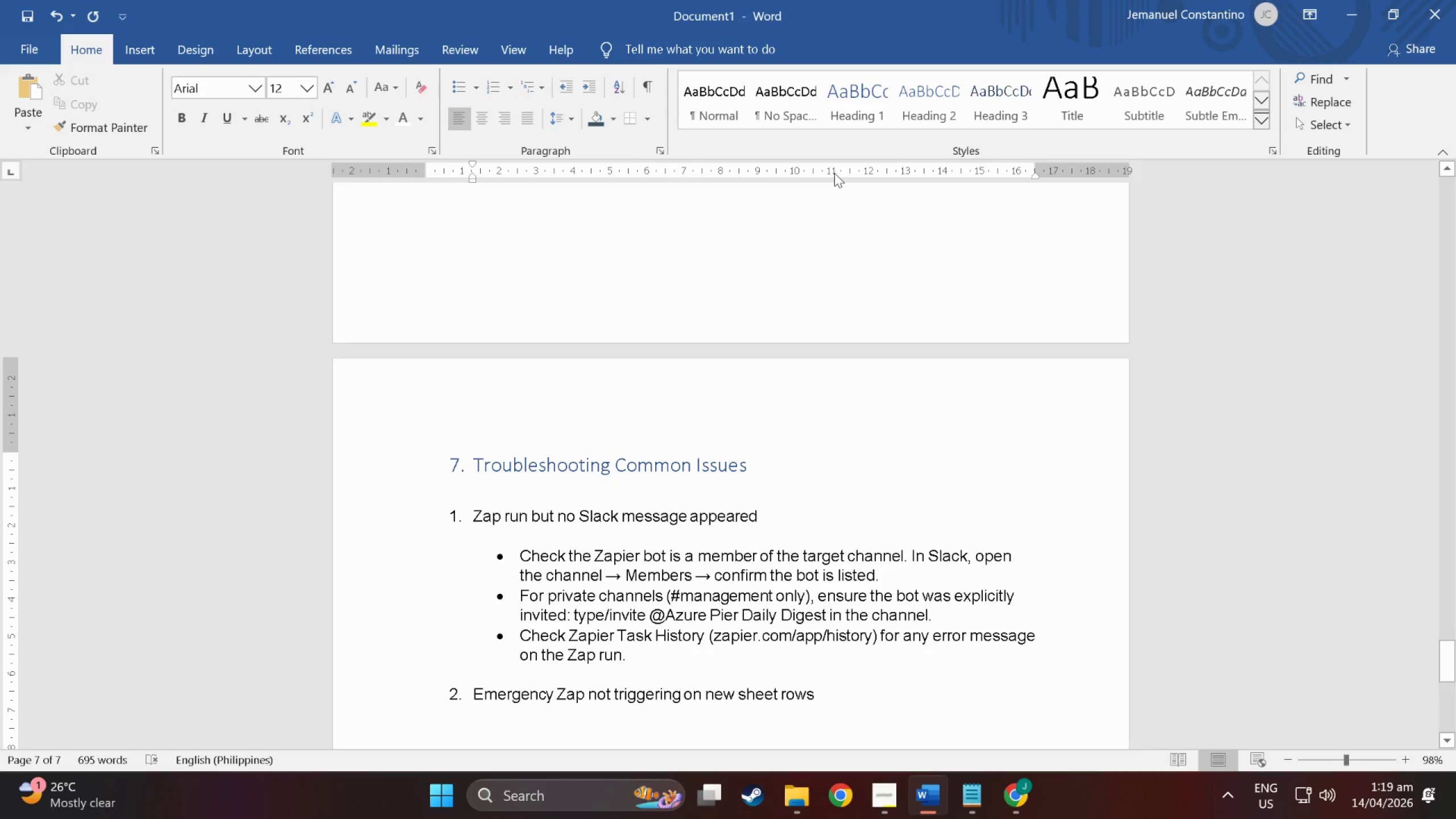 
key(Control+Z)
 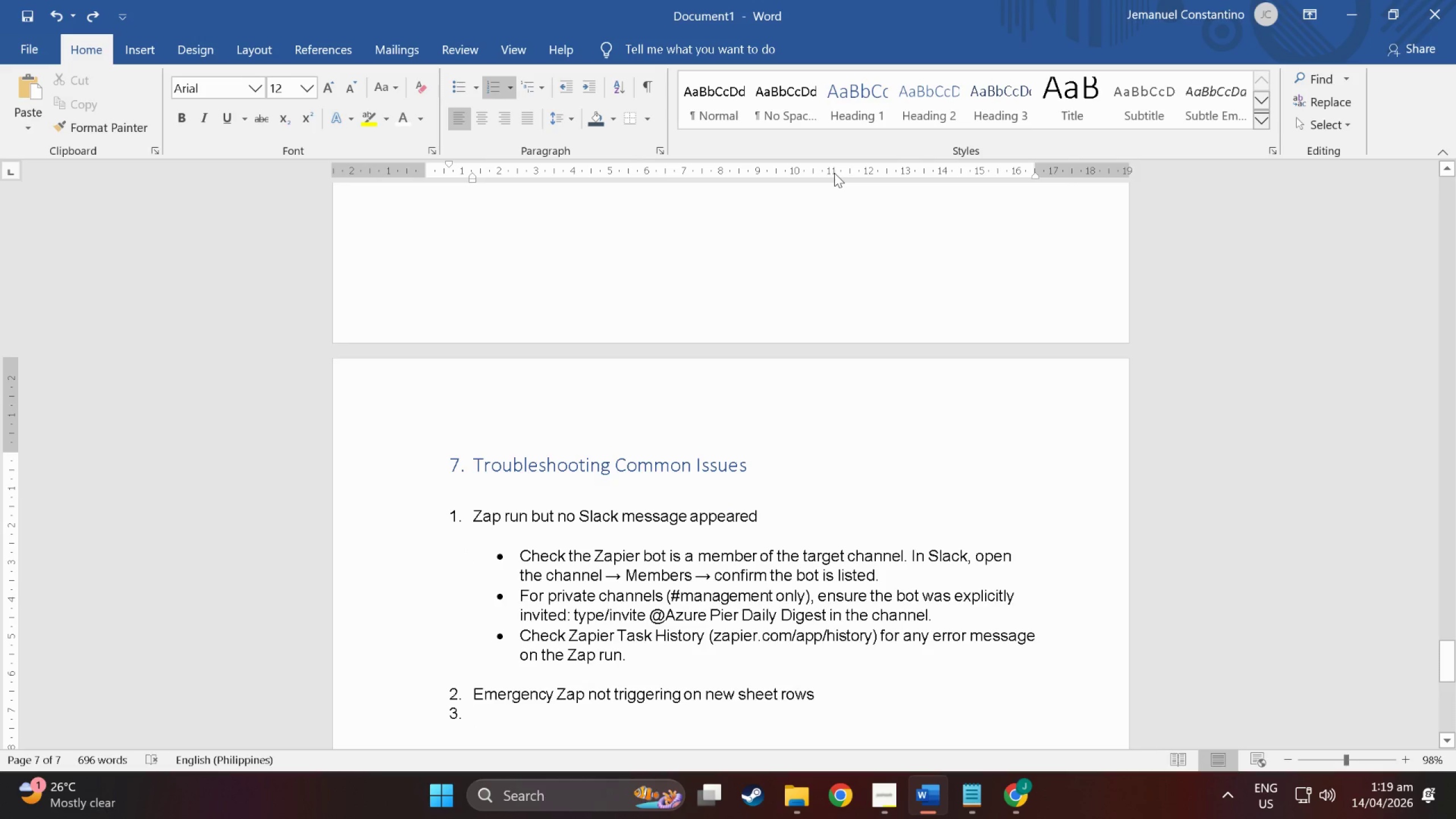 
type(Gmail fallback firing se)
key(Backspace)
key(Backspace)
type(v)
key(Backspace)
type(even when Slack W)
key(Backspace)
type(works.)
key(Backspace)
 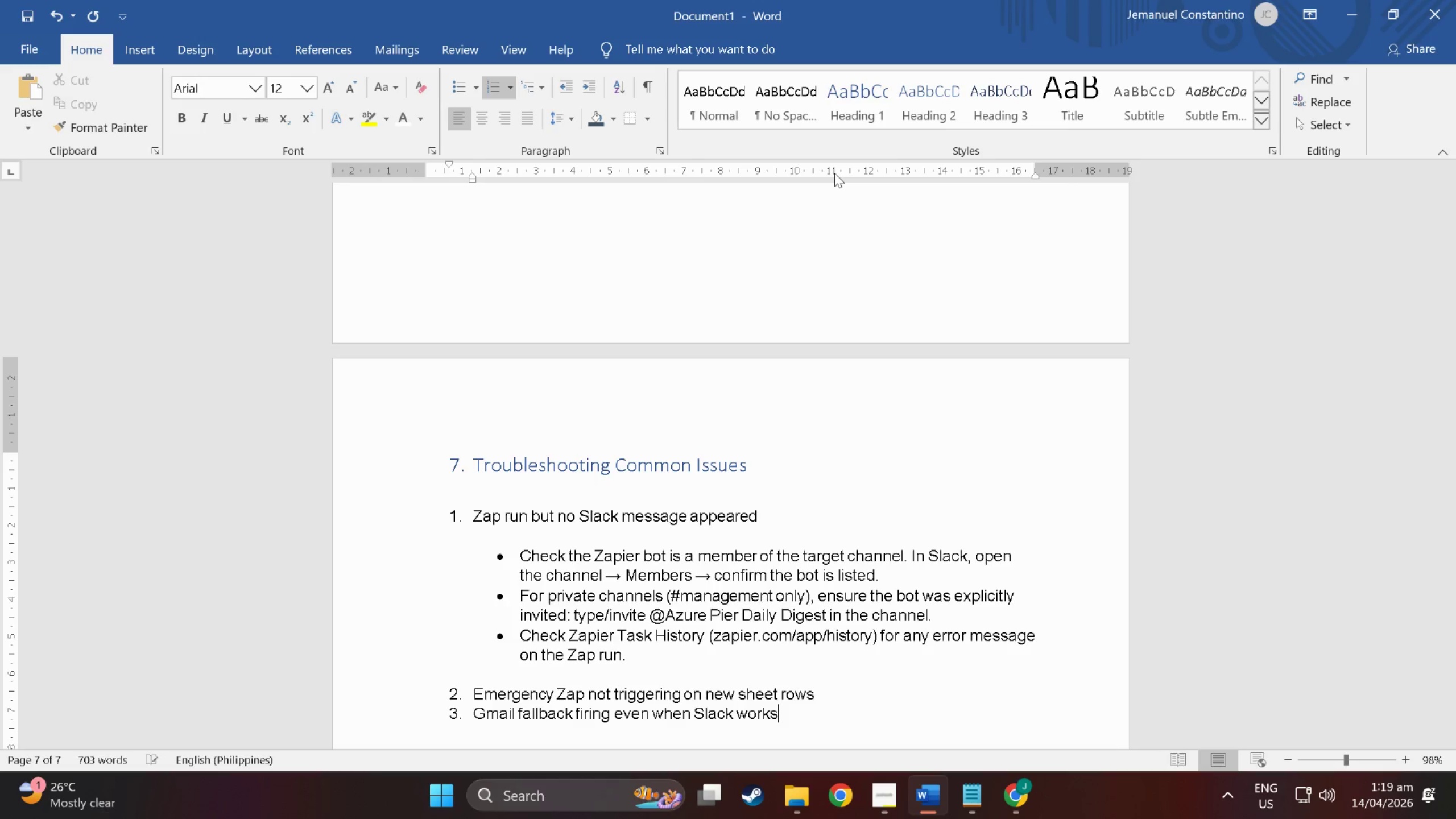 
key(Enter)
 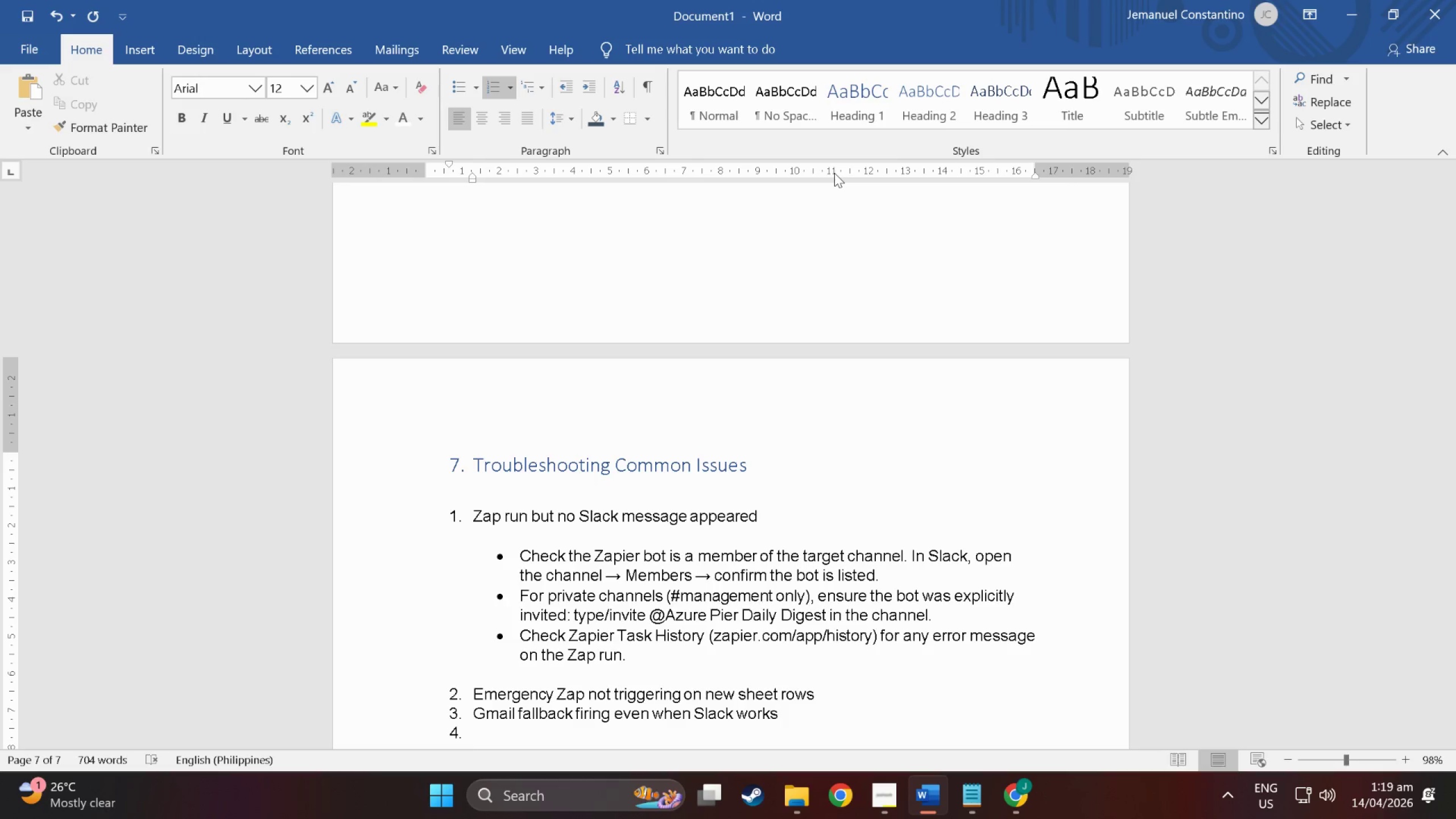 
type(Weather Zap not)
 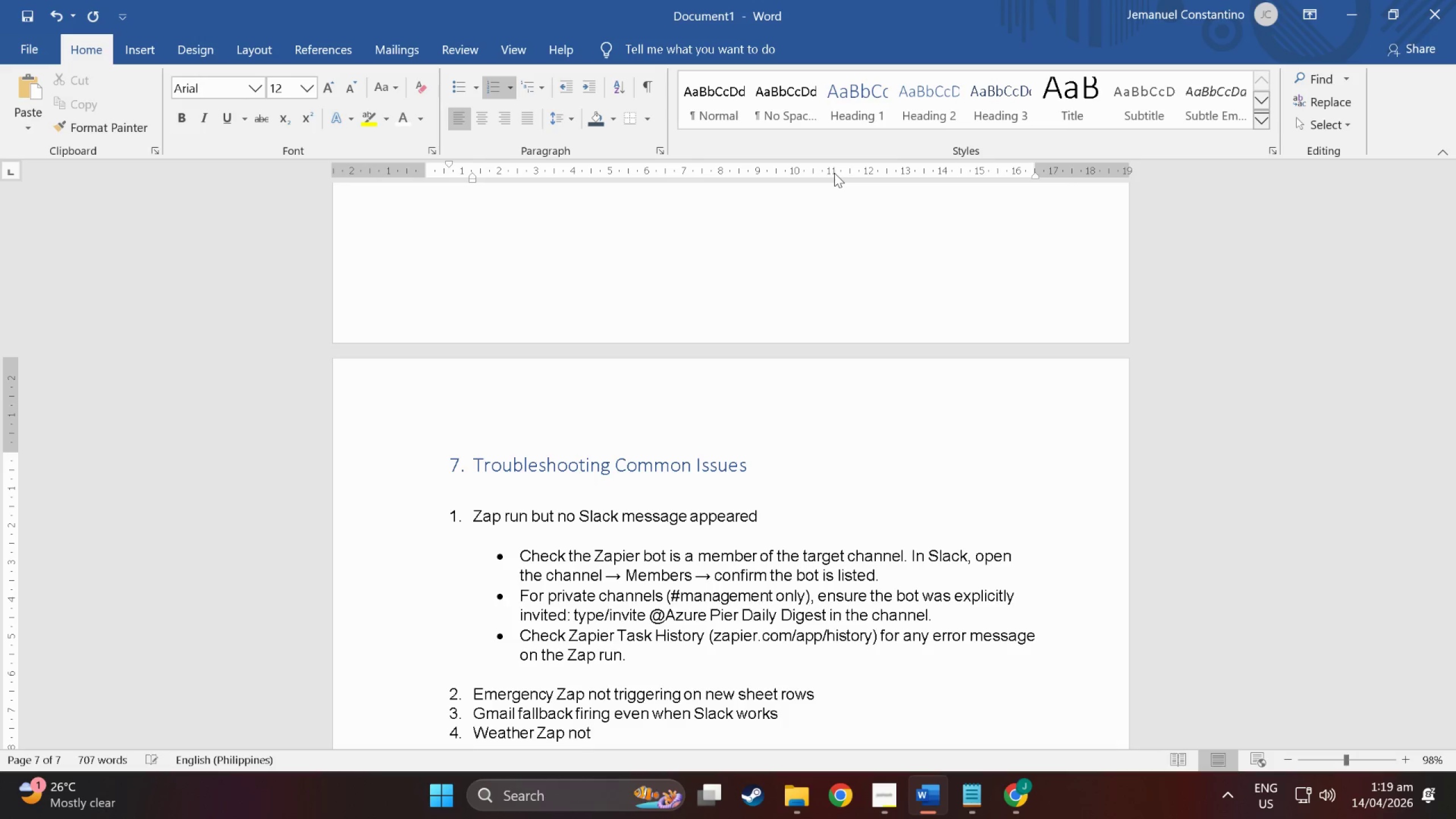 
wait(31.97)
 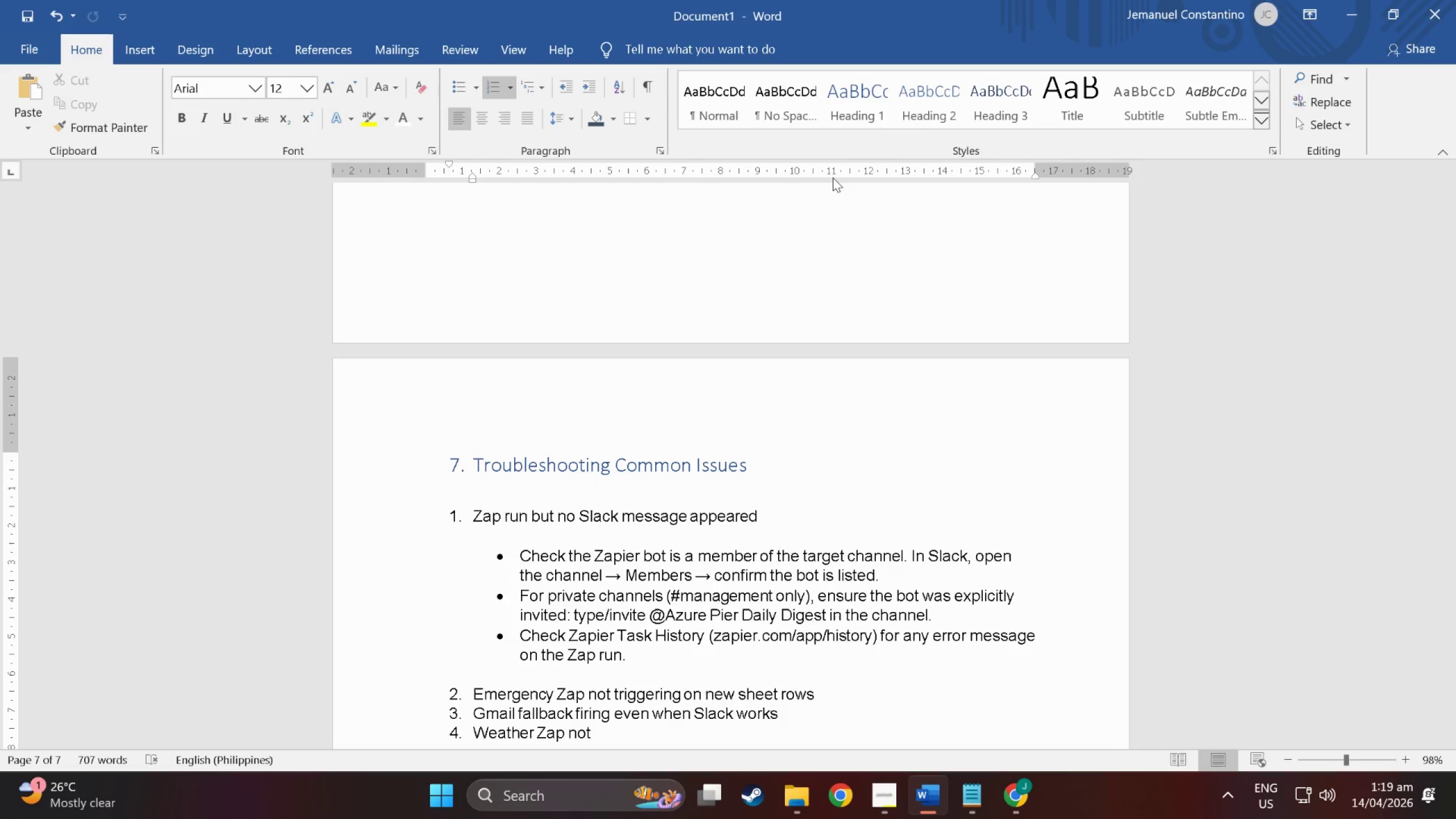 
key(Backspace)
key(Backspace)
key(Backspace)
key(Backspace)
key(Backspace)
key(Backspace)
type(Daily Digest)
key(Backspace)
key(Backspace)
key(Backspace)
key(Backspace)
key(Backspace)
key(Backspace)
type(digest shows wrong slip co)
key(Backspace)
key(Backspace)
key(Backspace)
type( counts)
 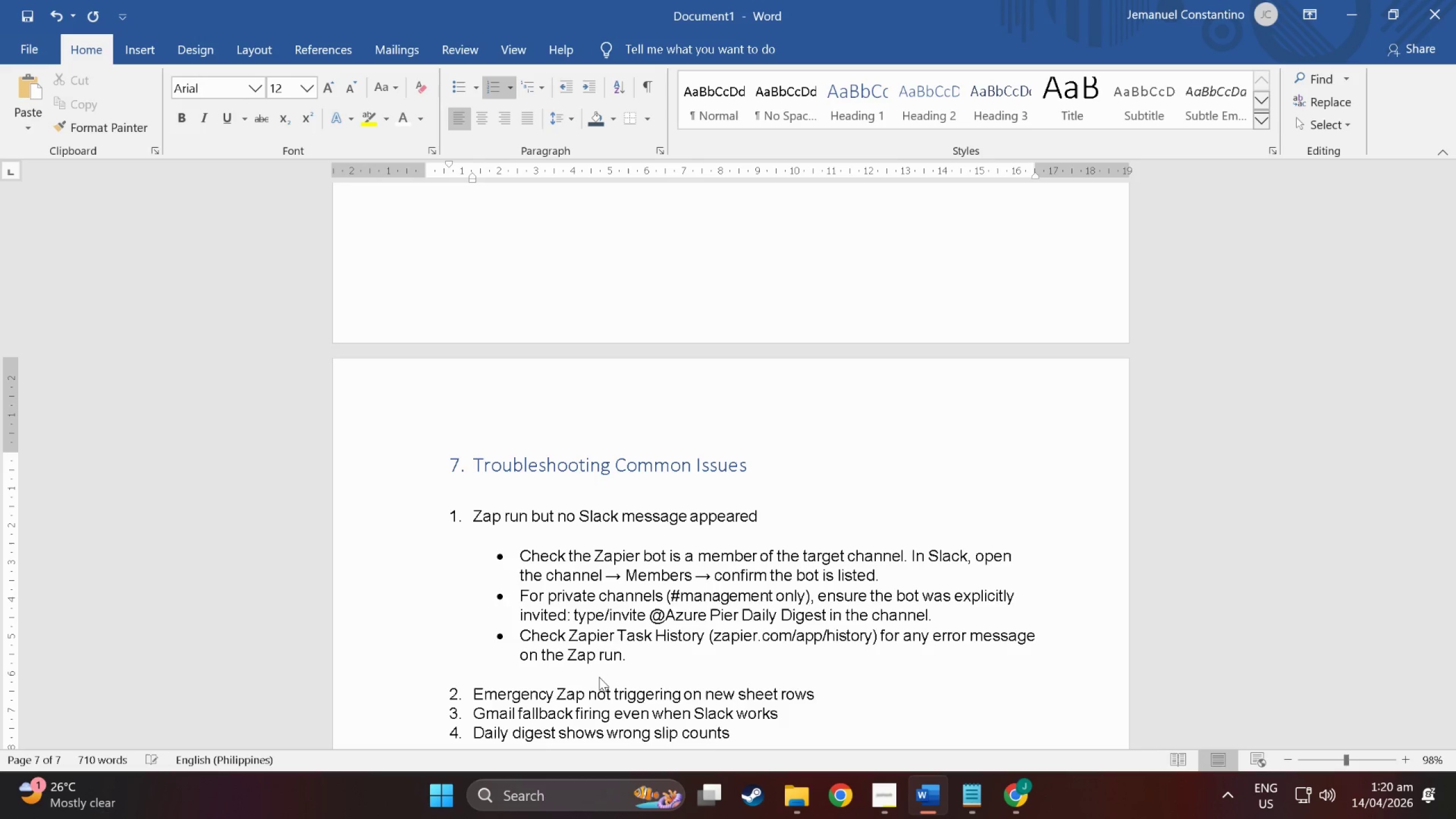 
wait(12.29)
 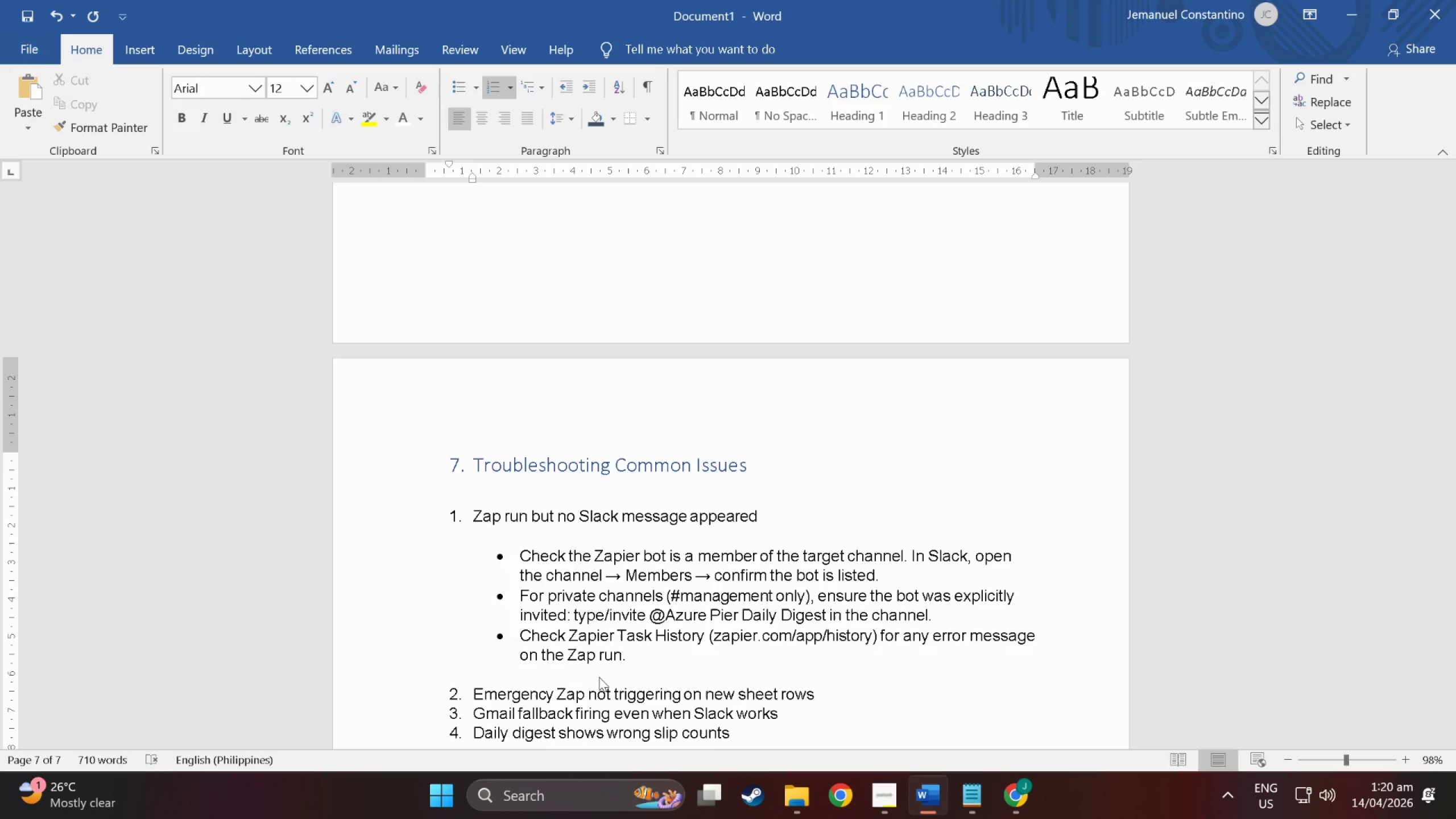 
key(NumpadEnter)
type(Weather Zap not triggering storm alerts)
 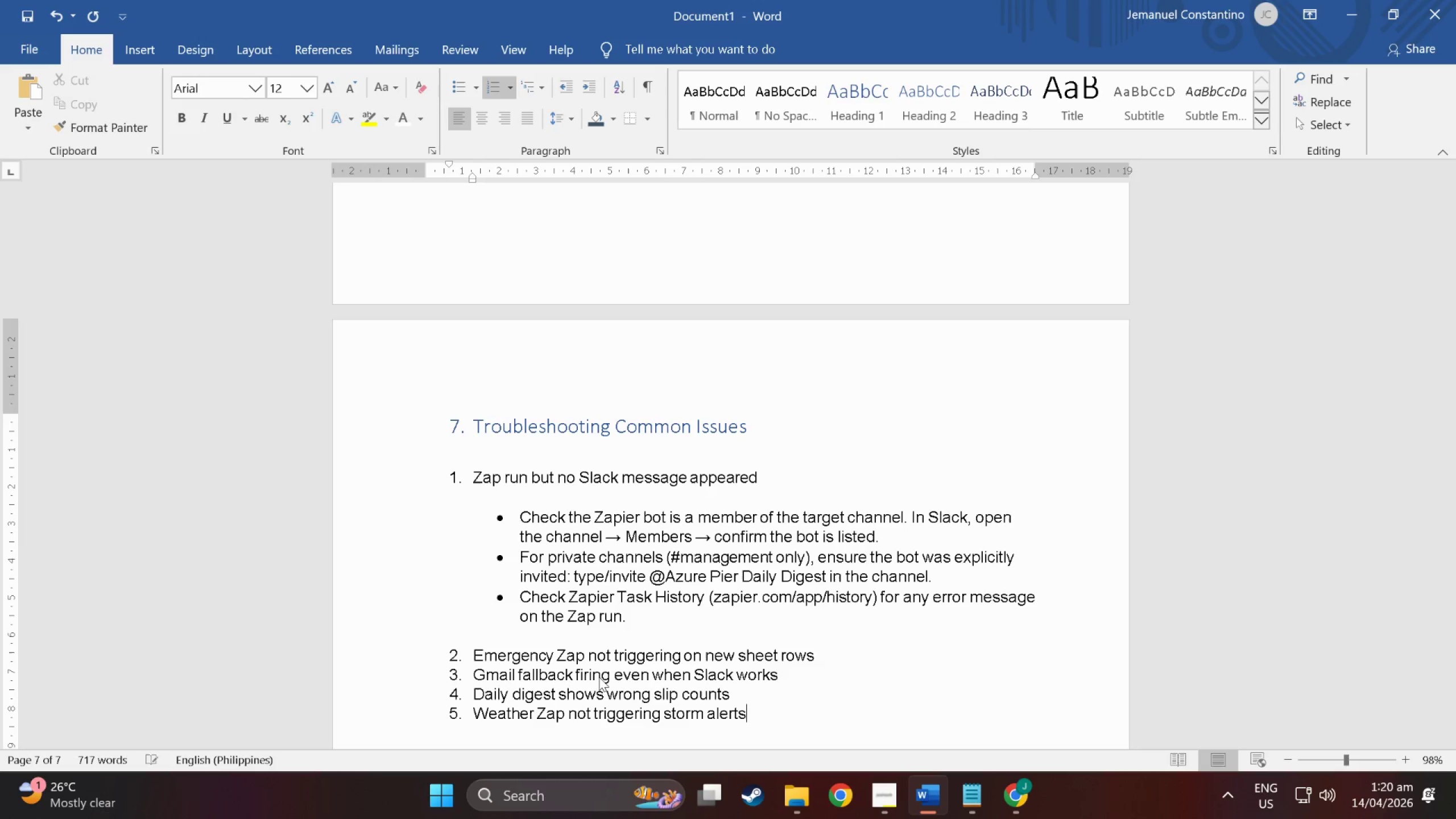 
key(Enter)
 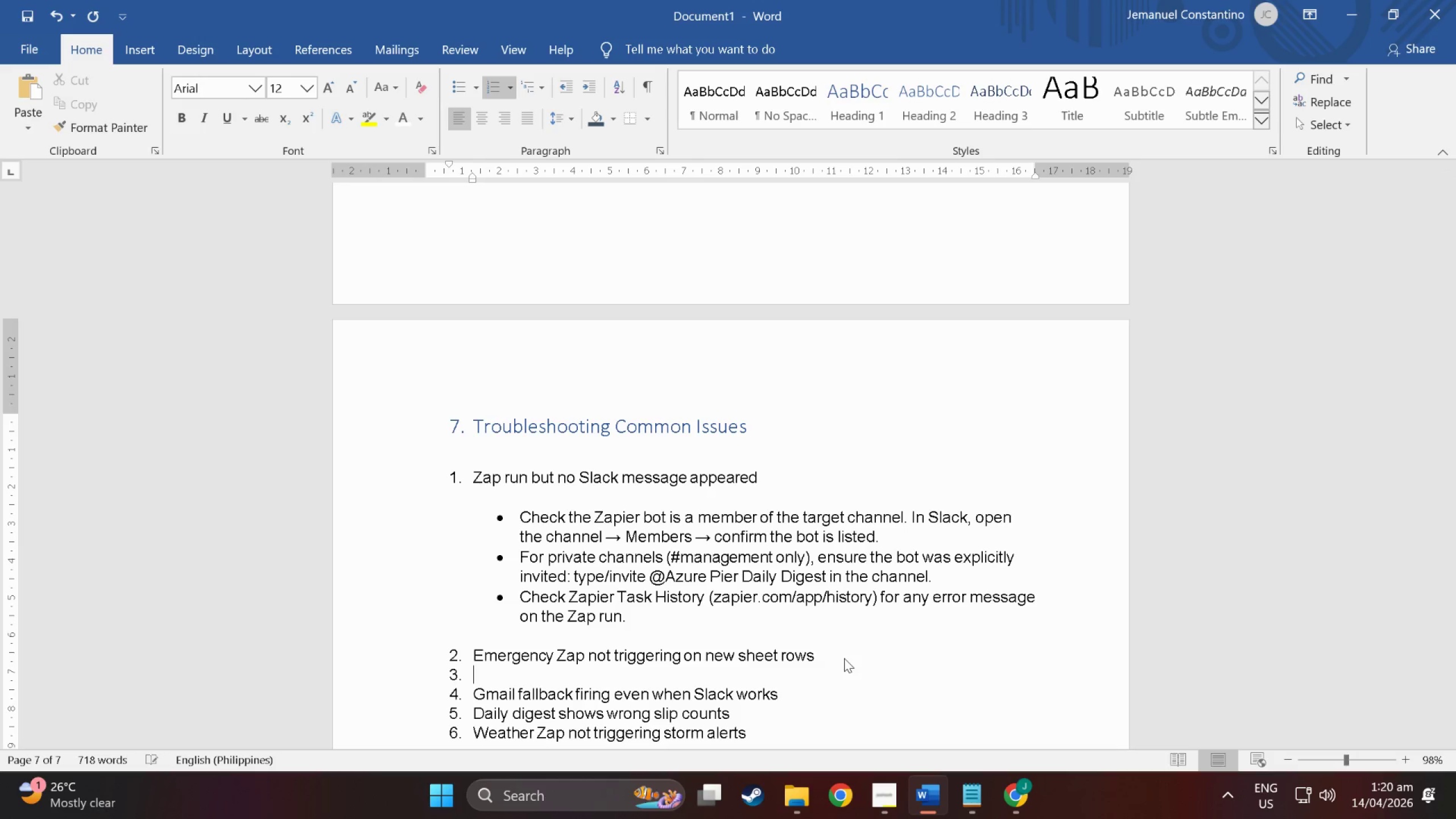 
key(Backspace)
 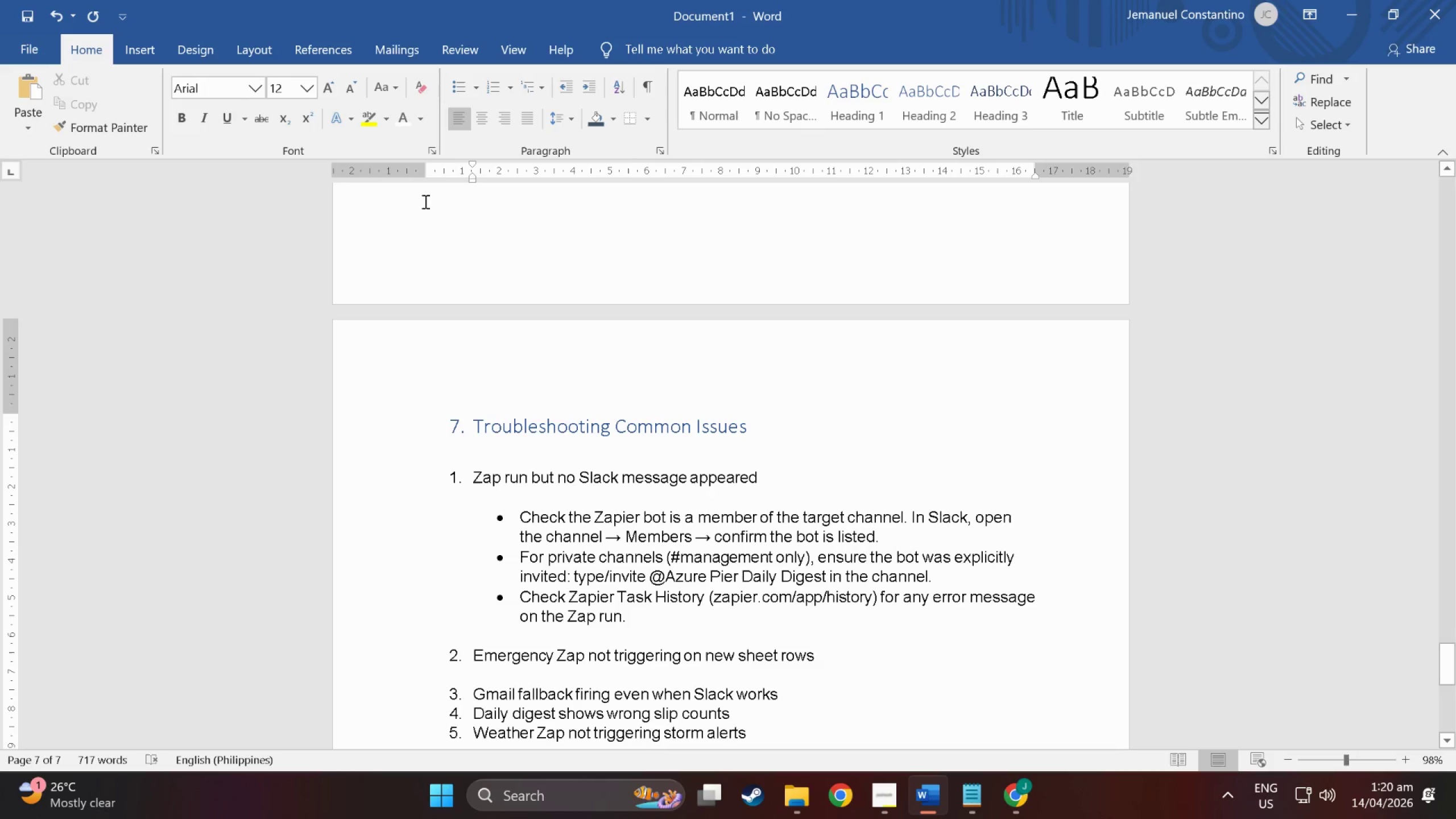 
left_click([453, 92])
 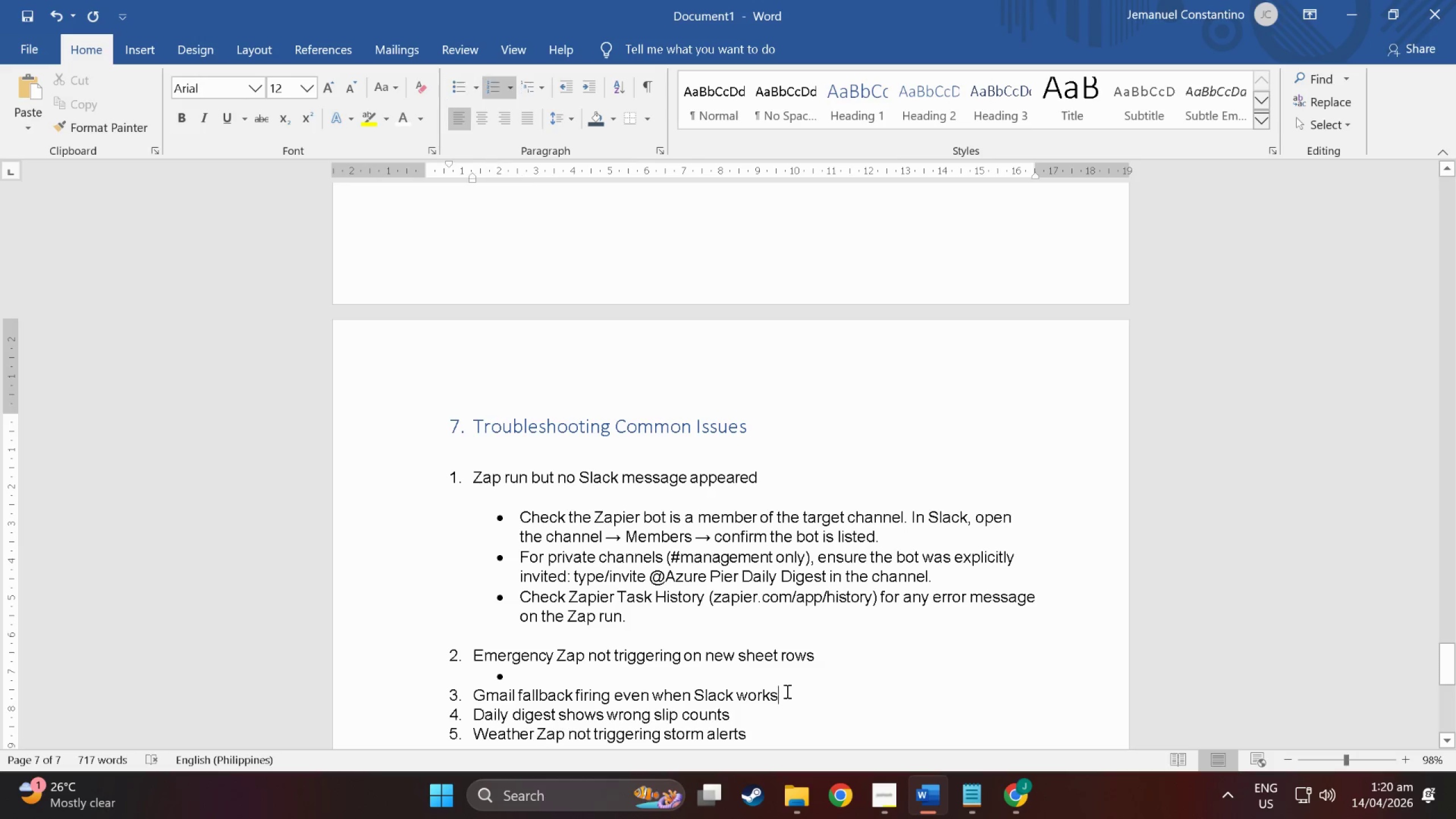 
key(Enter)
 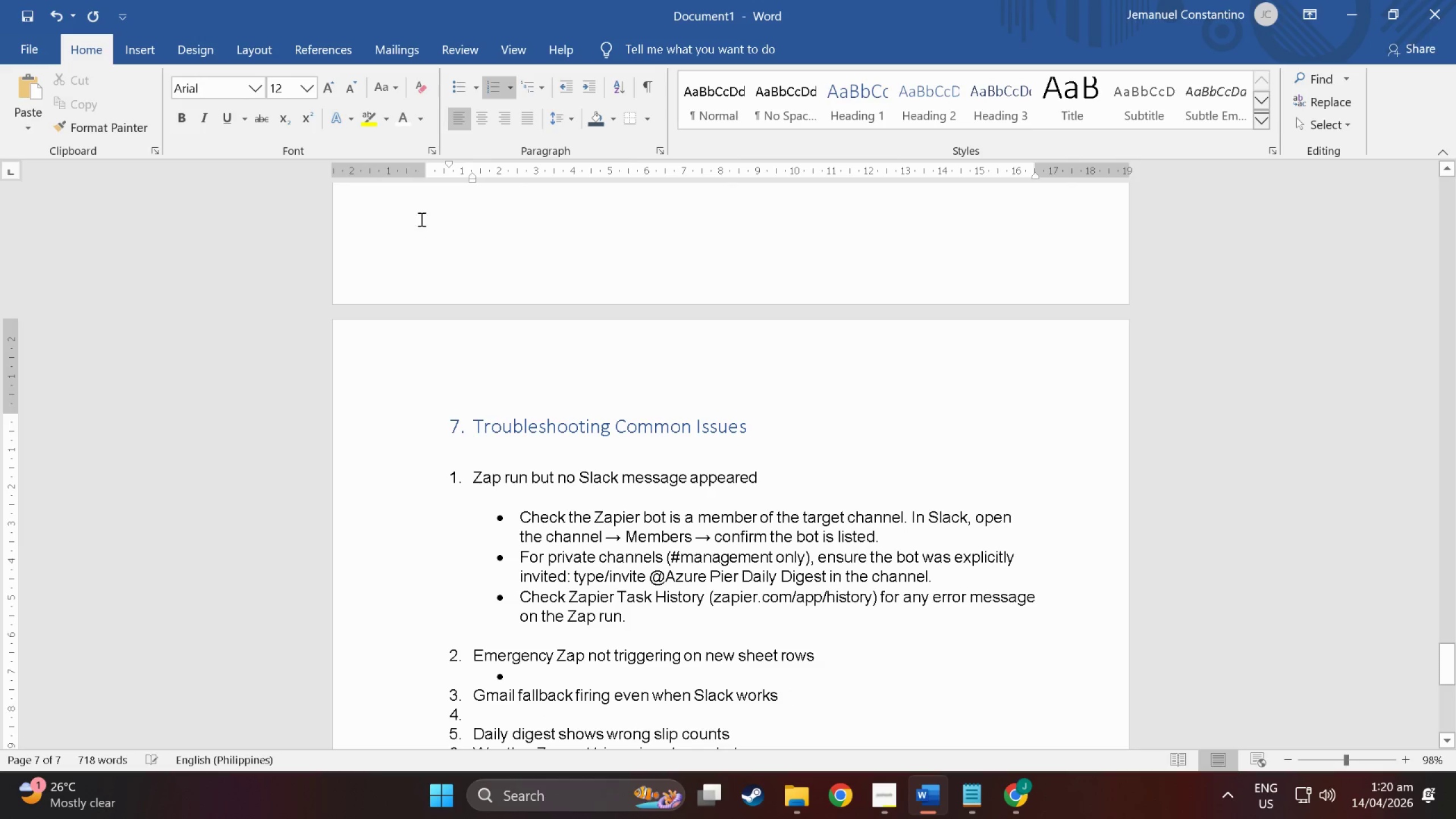 
key(Backspace)
 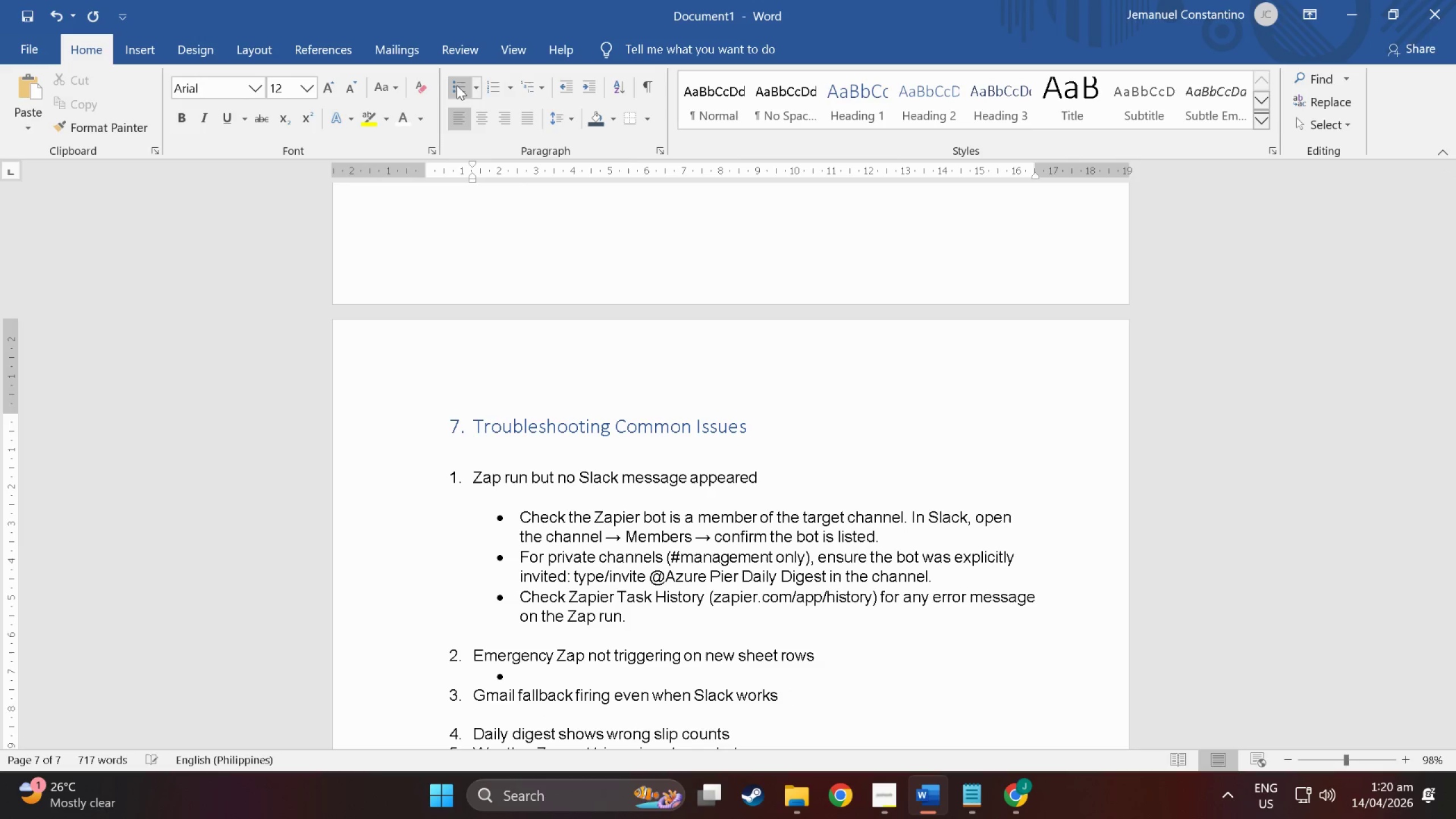 
left_click([457, 85])
 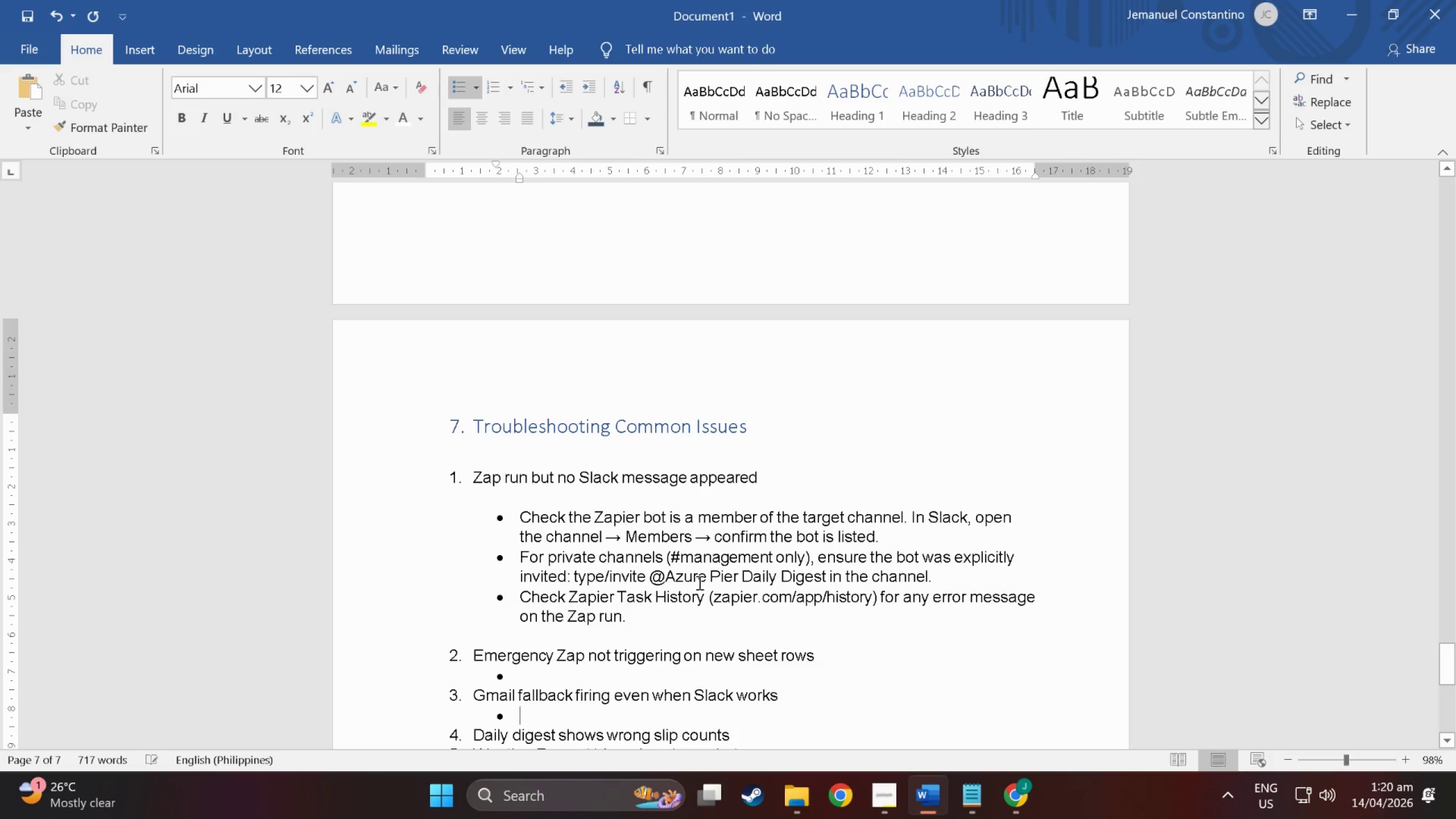 
scroll: coordinate [702, 638], scroll_direction: down, amount: 3.0
 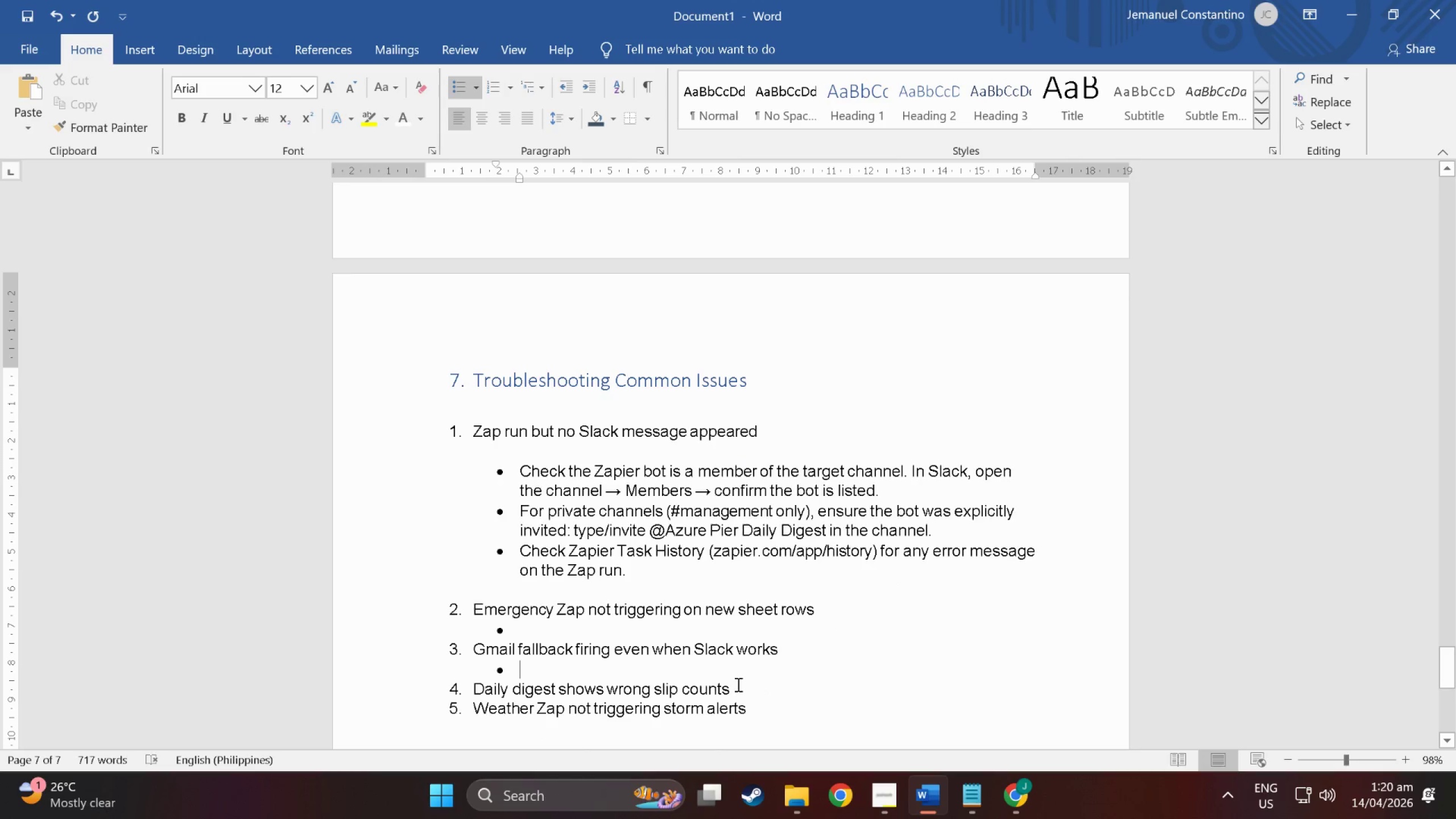 
left_click([737, 684])
 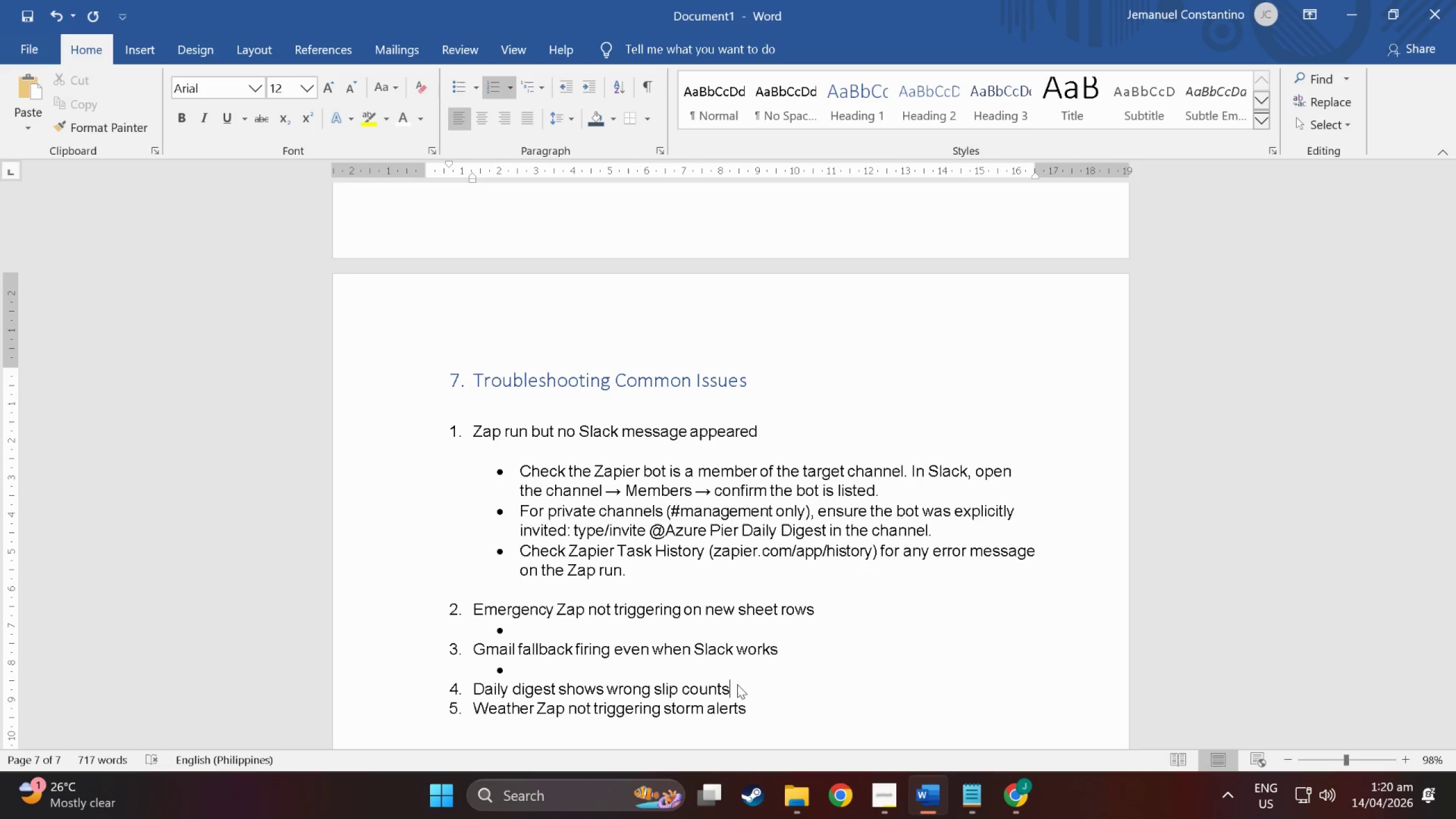 
key(Enter)
 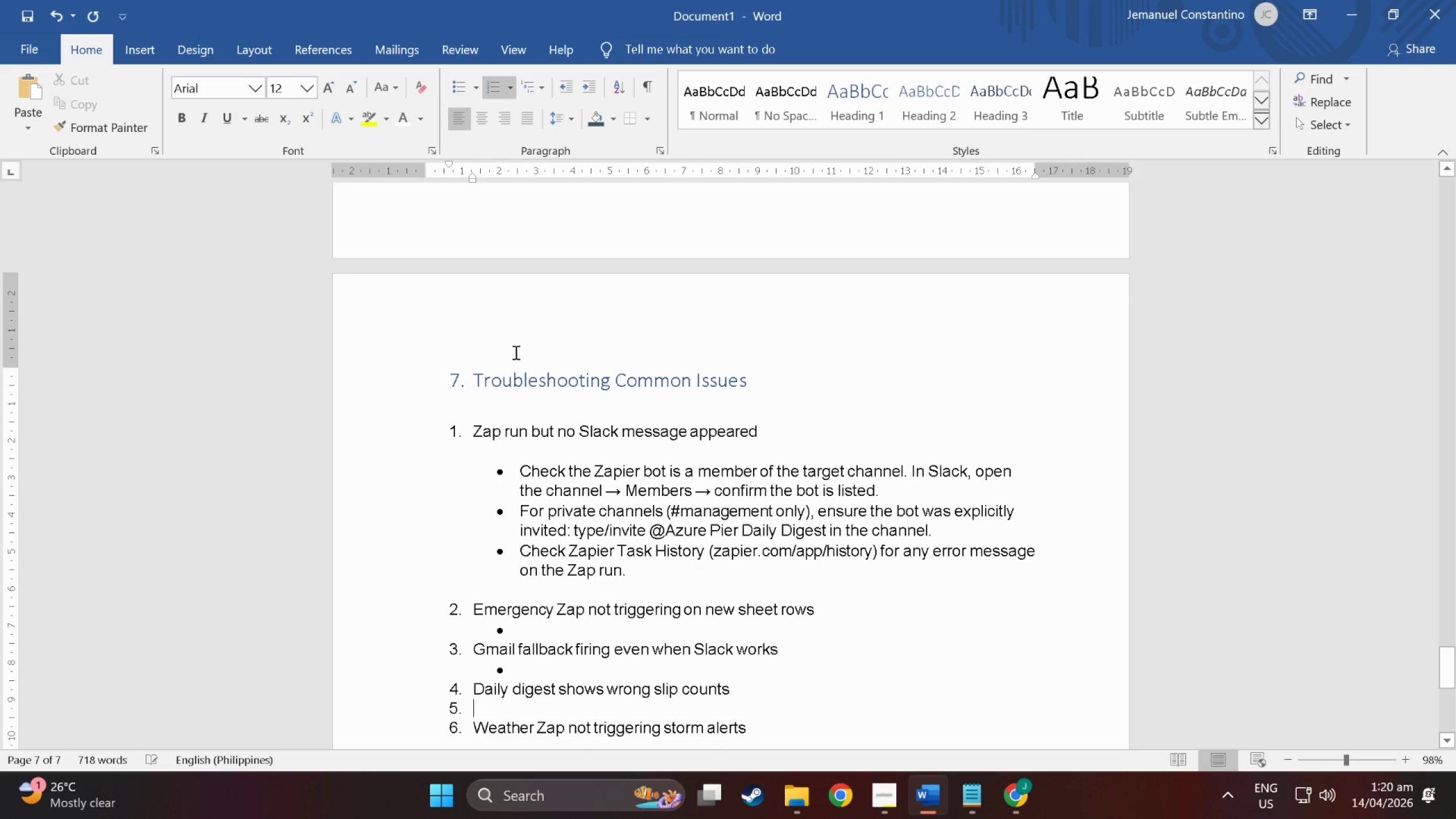 
key(Backspace)
 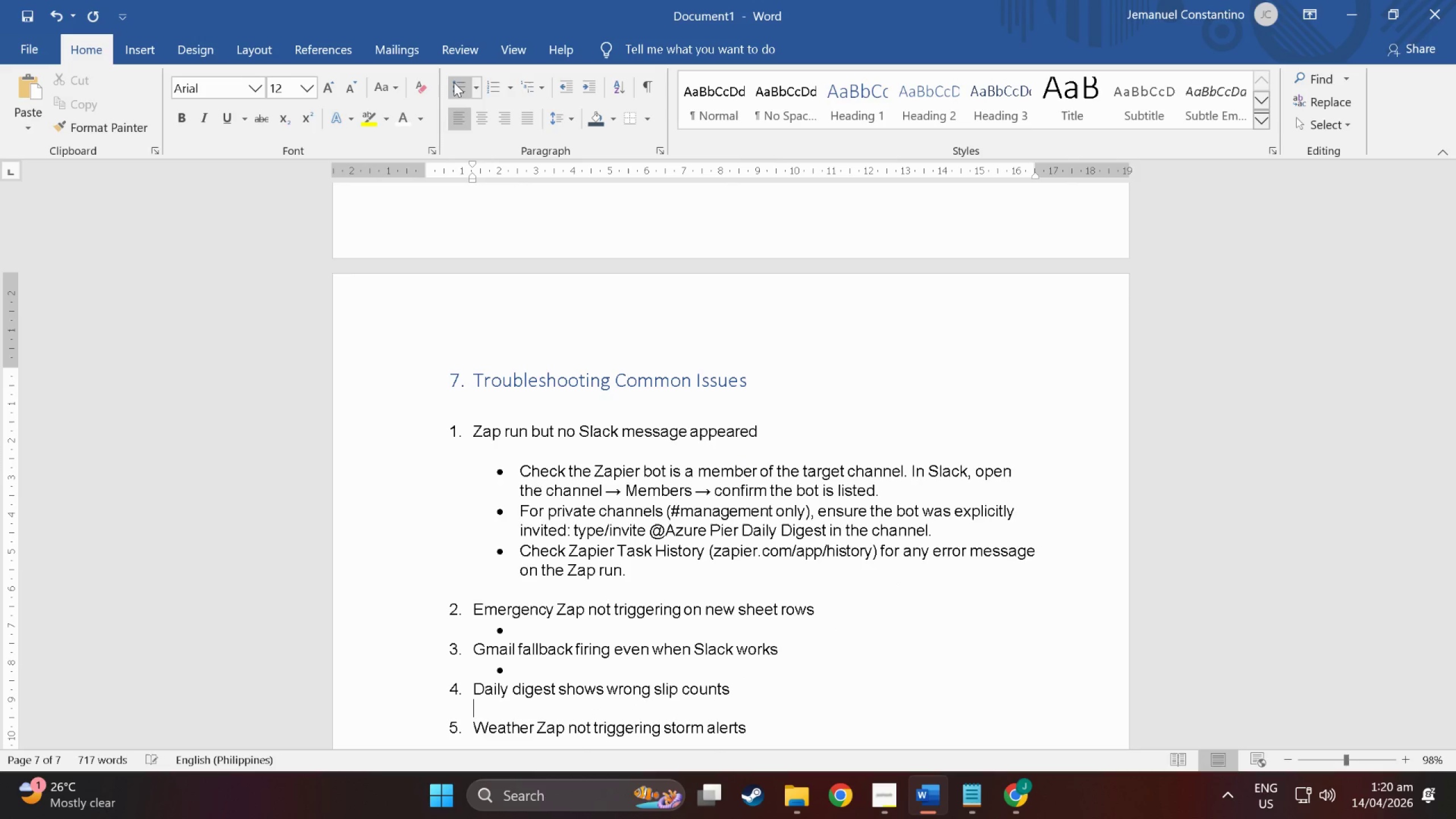 
left_click([454, 82])
 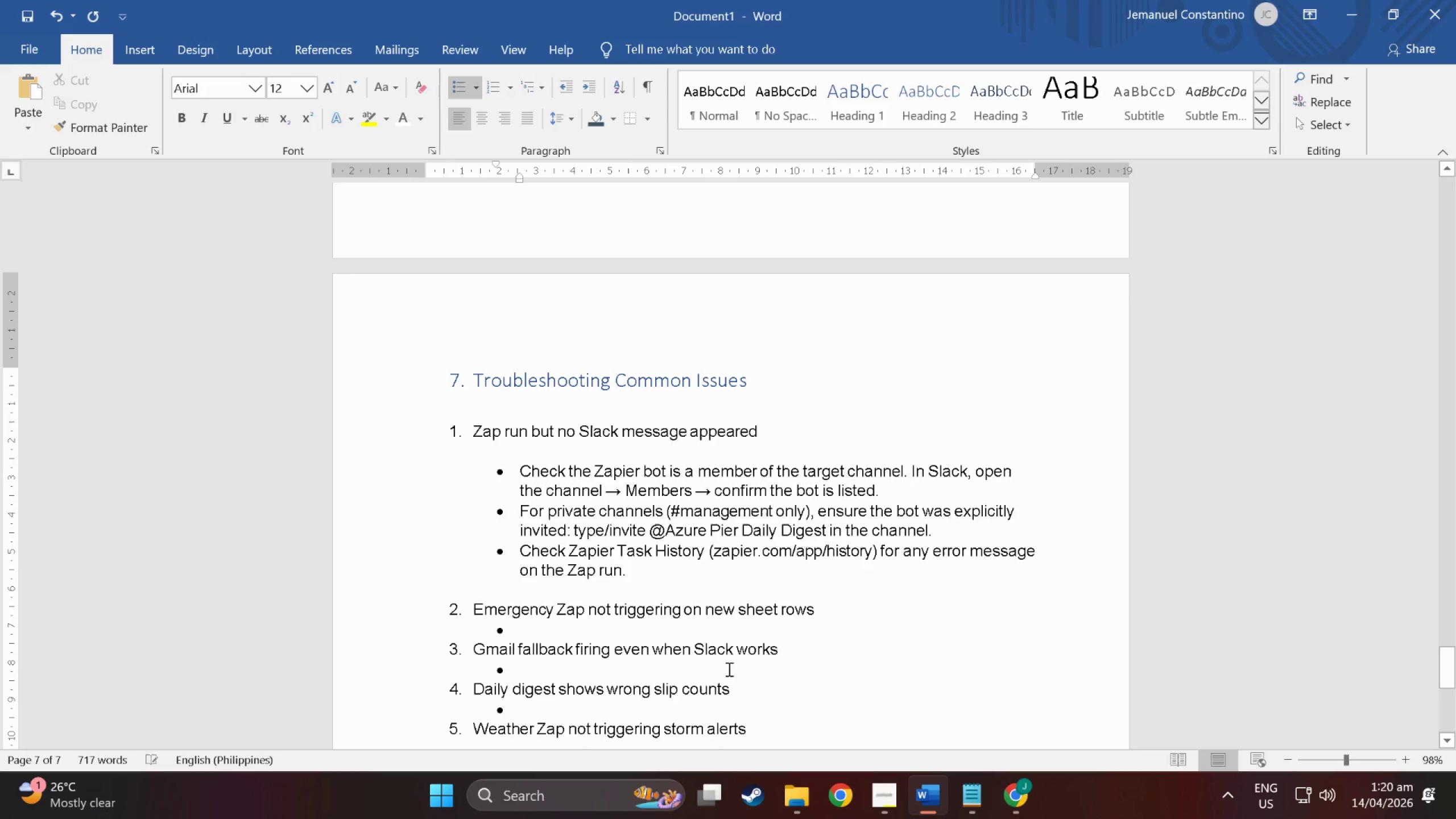 
left_click([750, 724])
 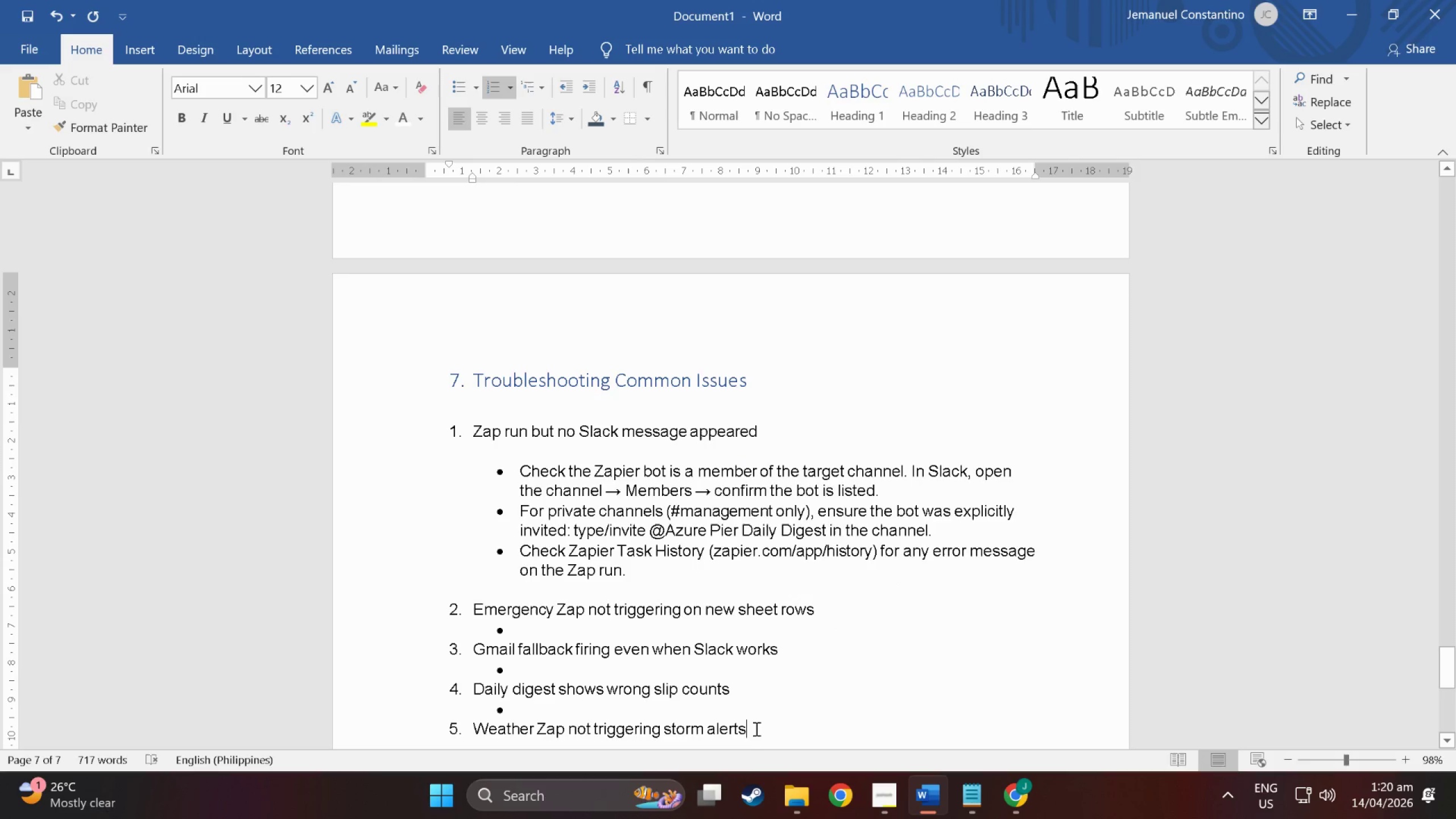 
key(Enter)
 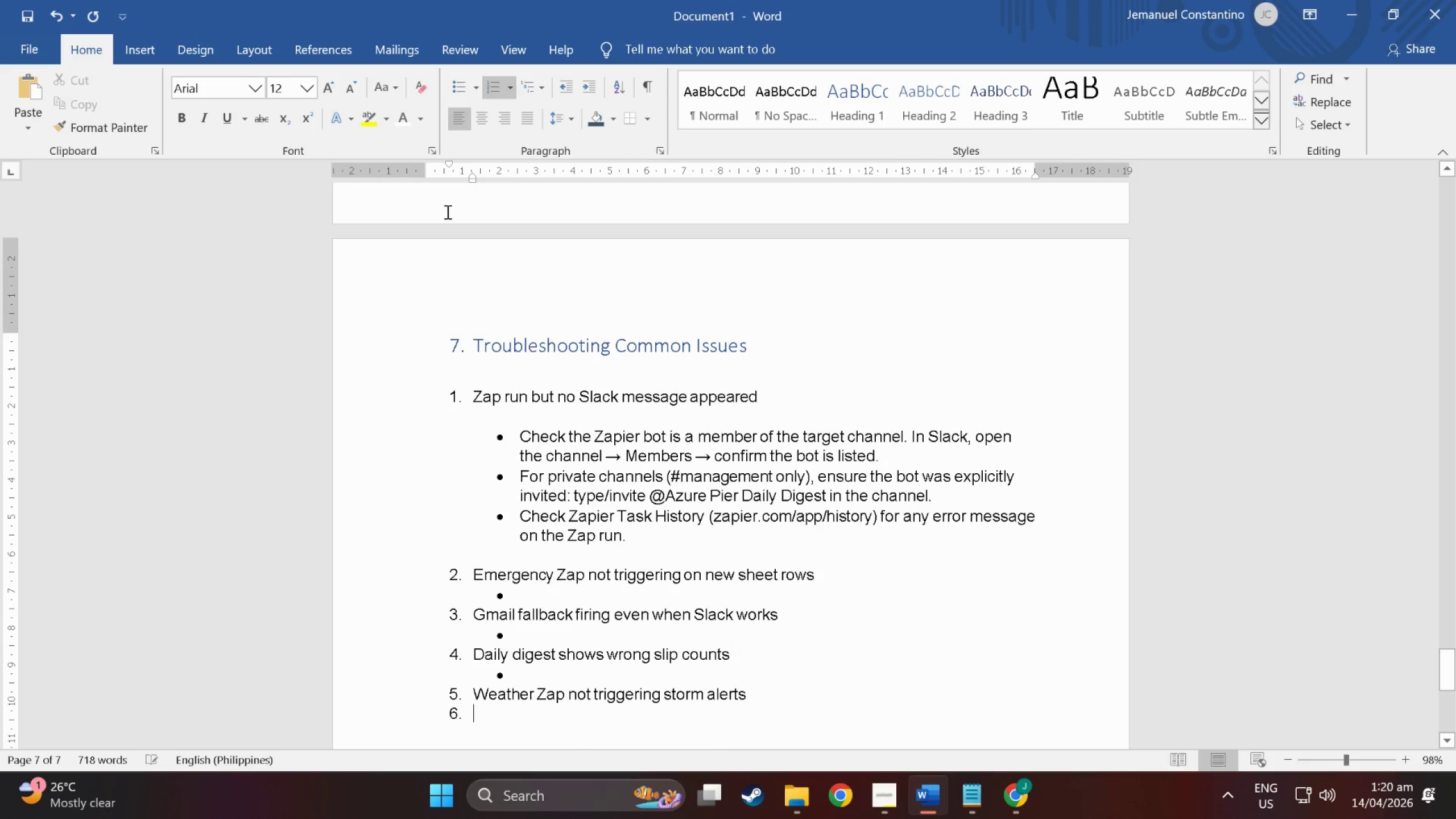 
key(Backspace)
 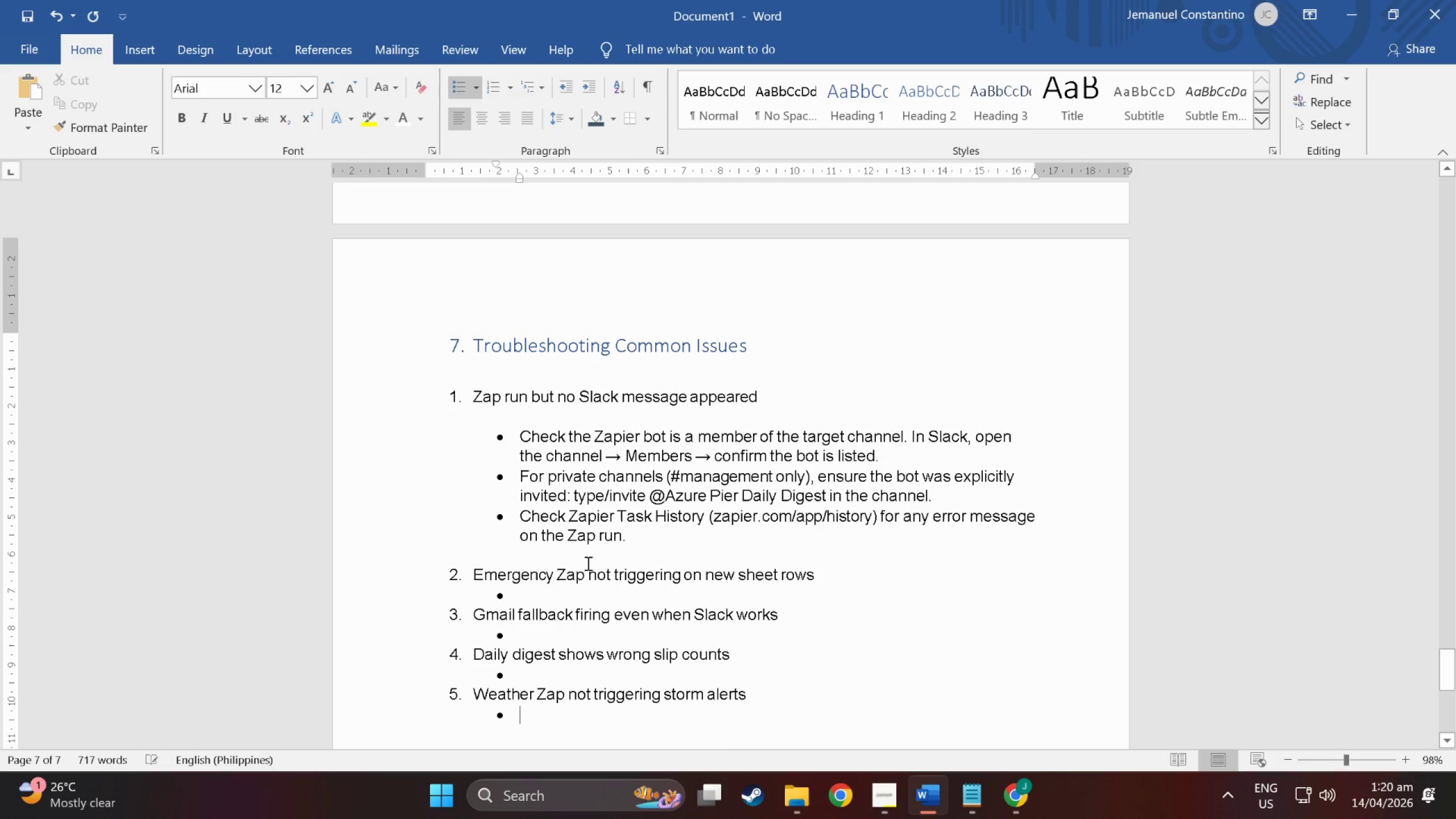 
left_click([564, 597])
 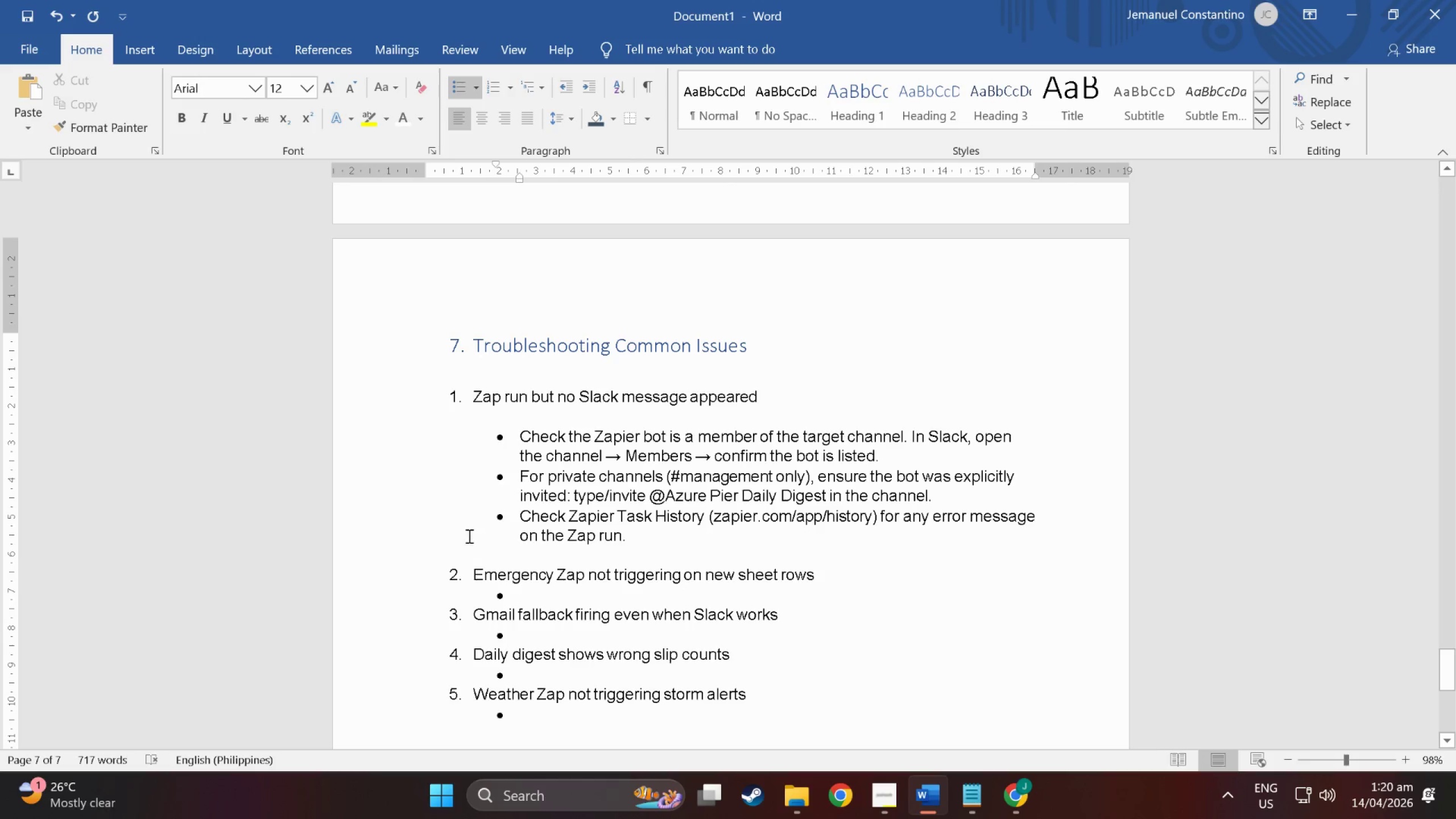 
left_click([452, 566])
 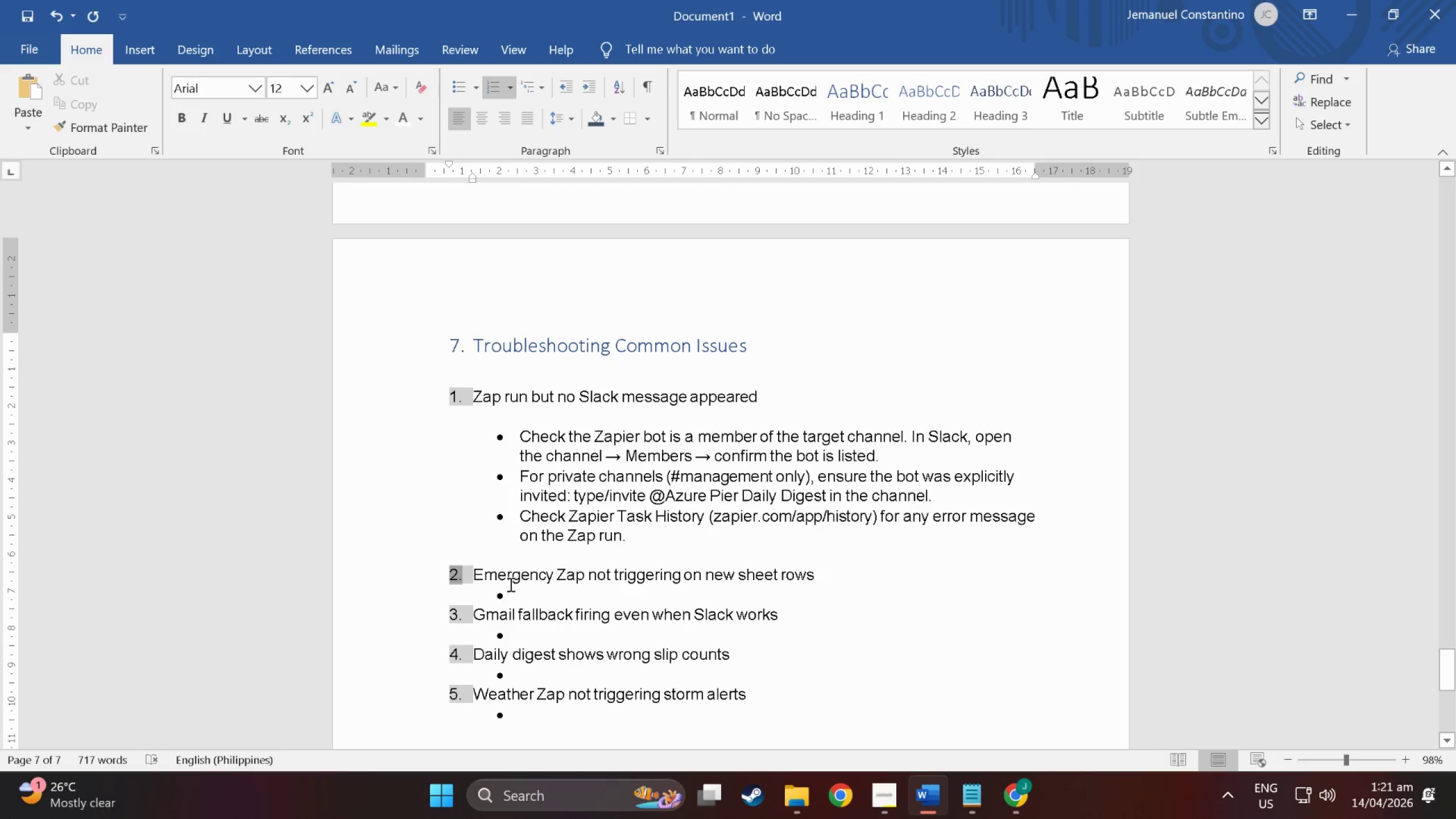 
left_click([524, 591])
 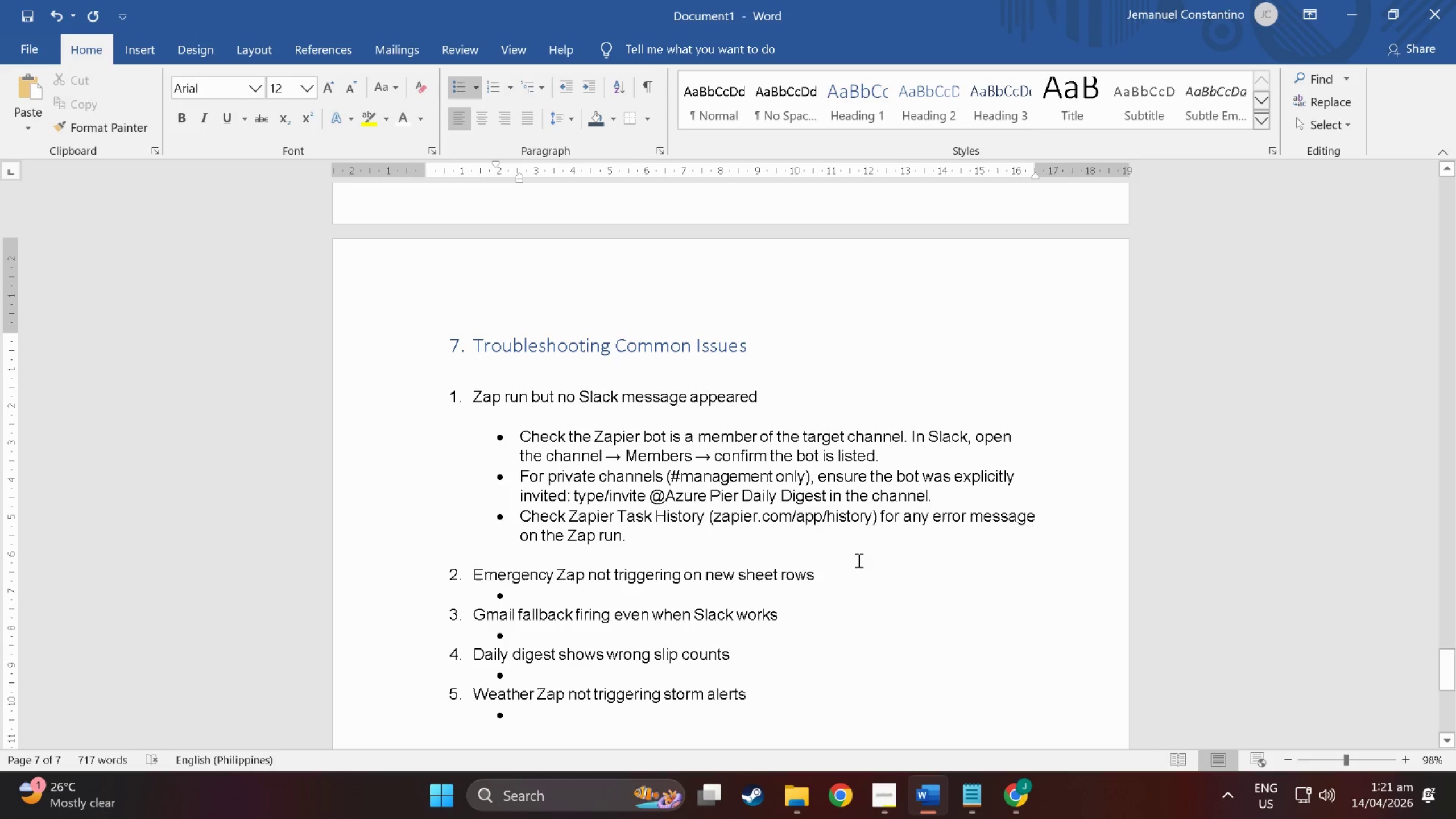 
left_click([848, 577])
 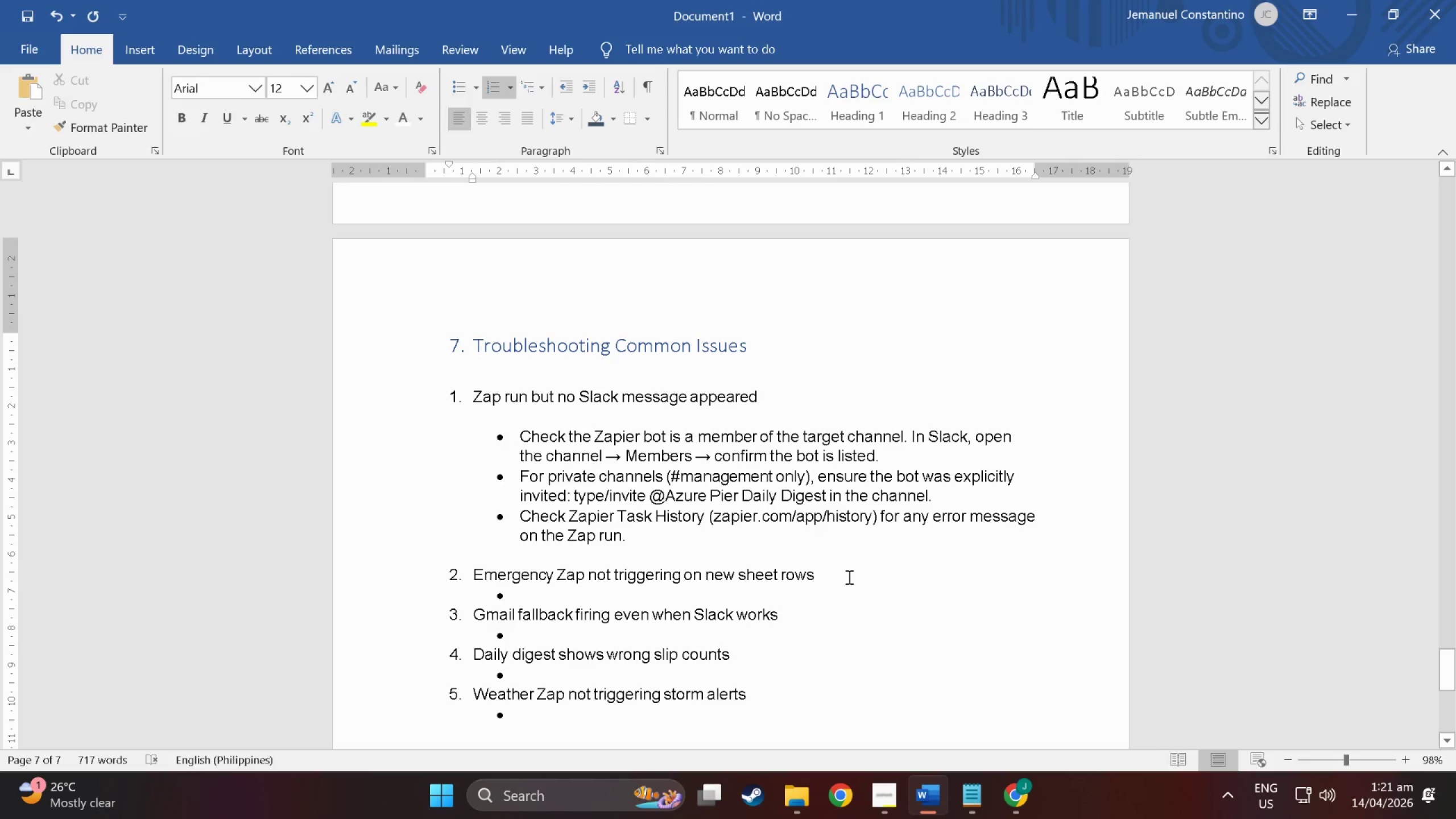 
key(Enter)
 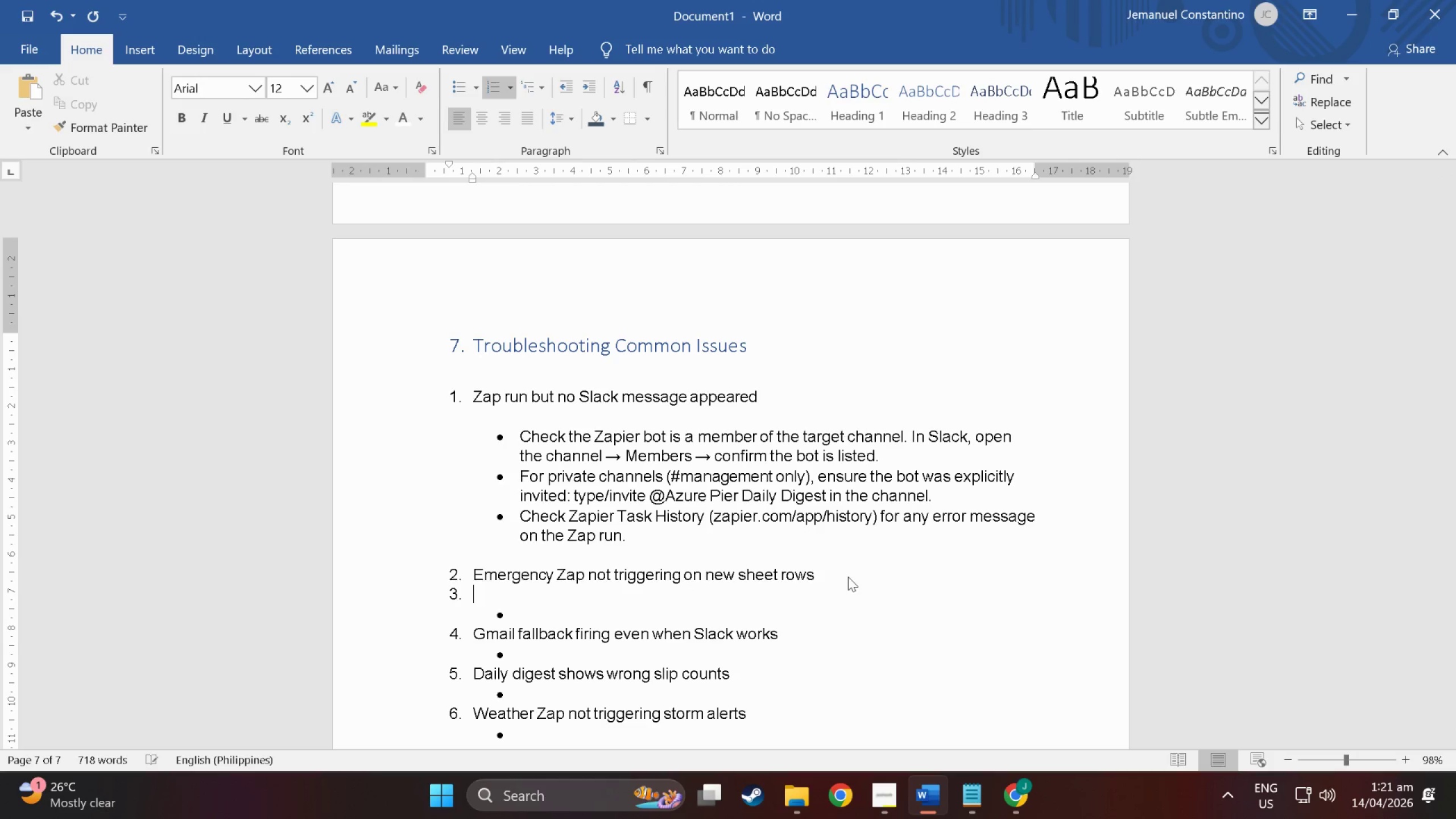 
key(Backspace)
 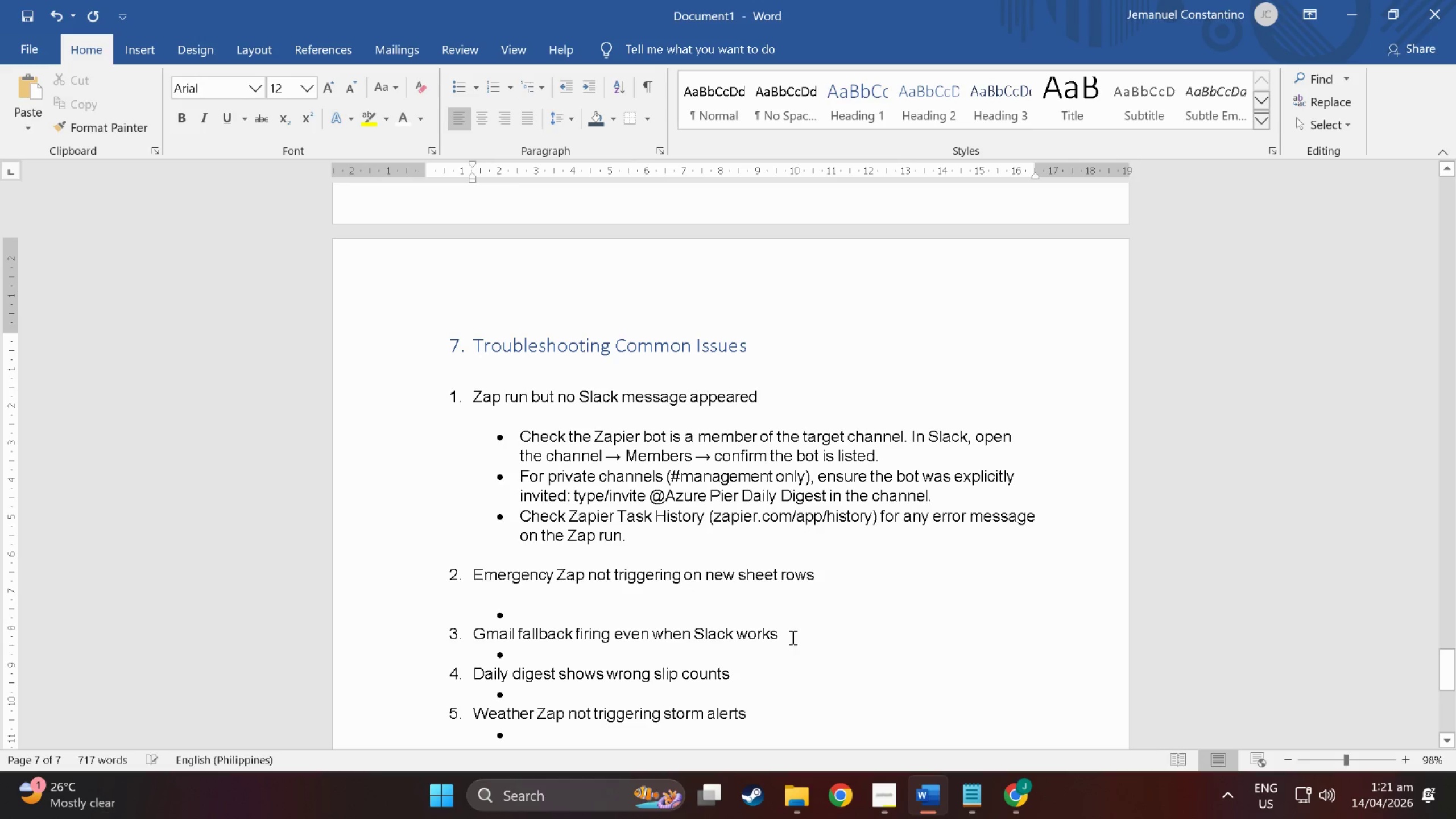 
left_click([792, 633])
 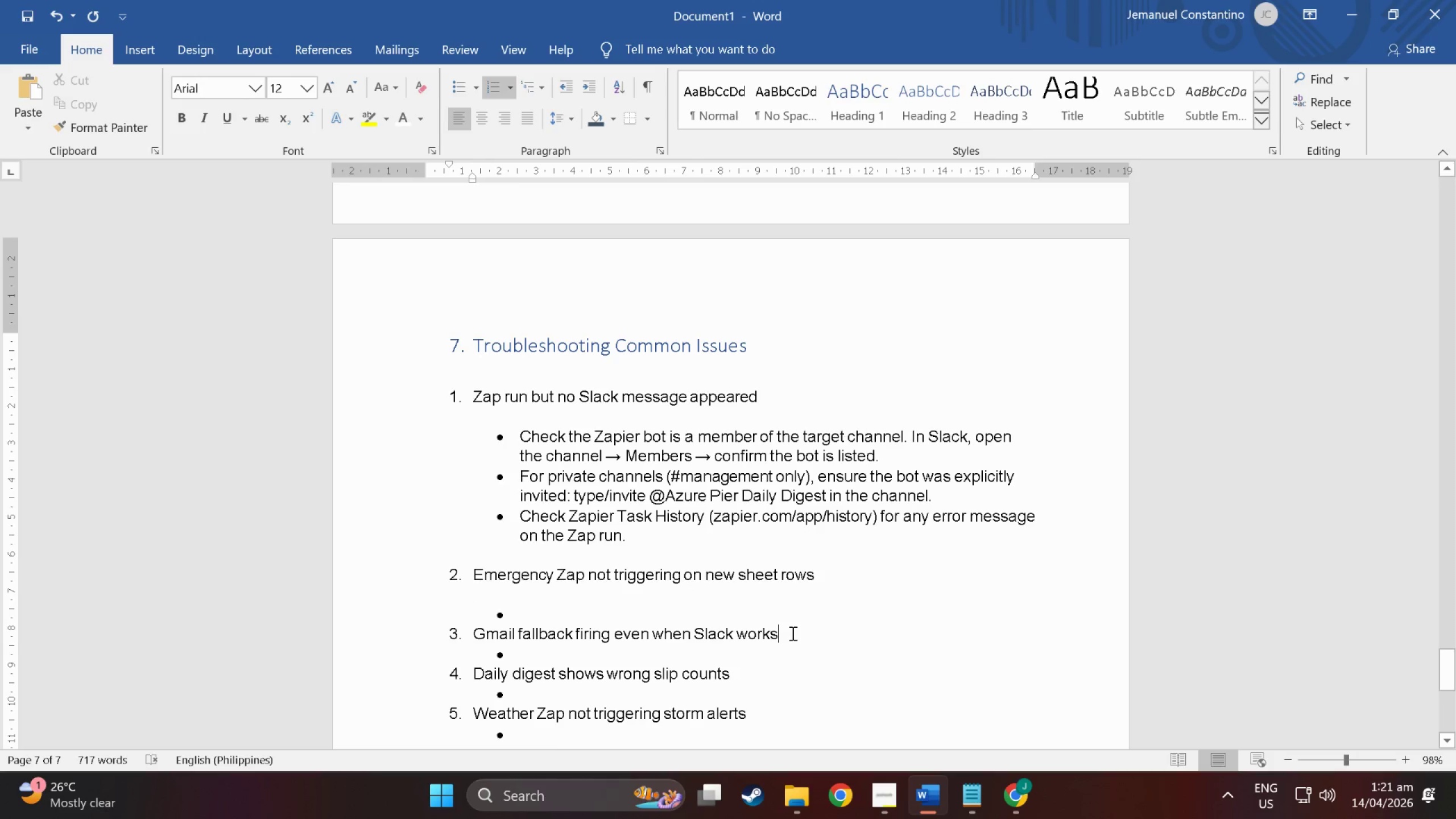 
key(Enter)
 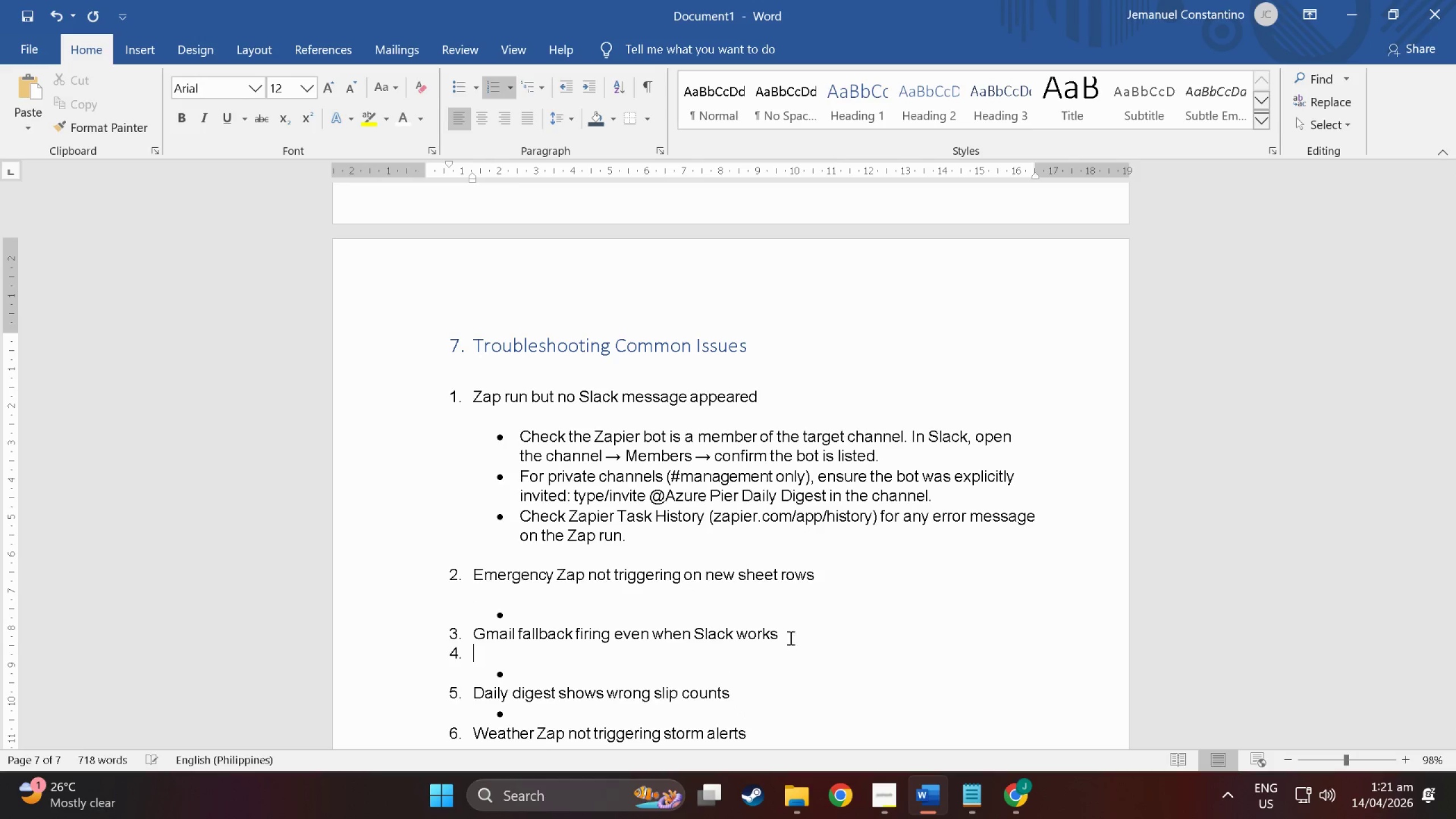 
key(Backspace)
 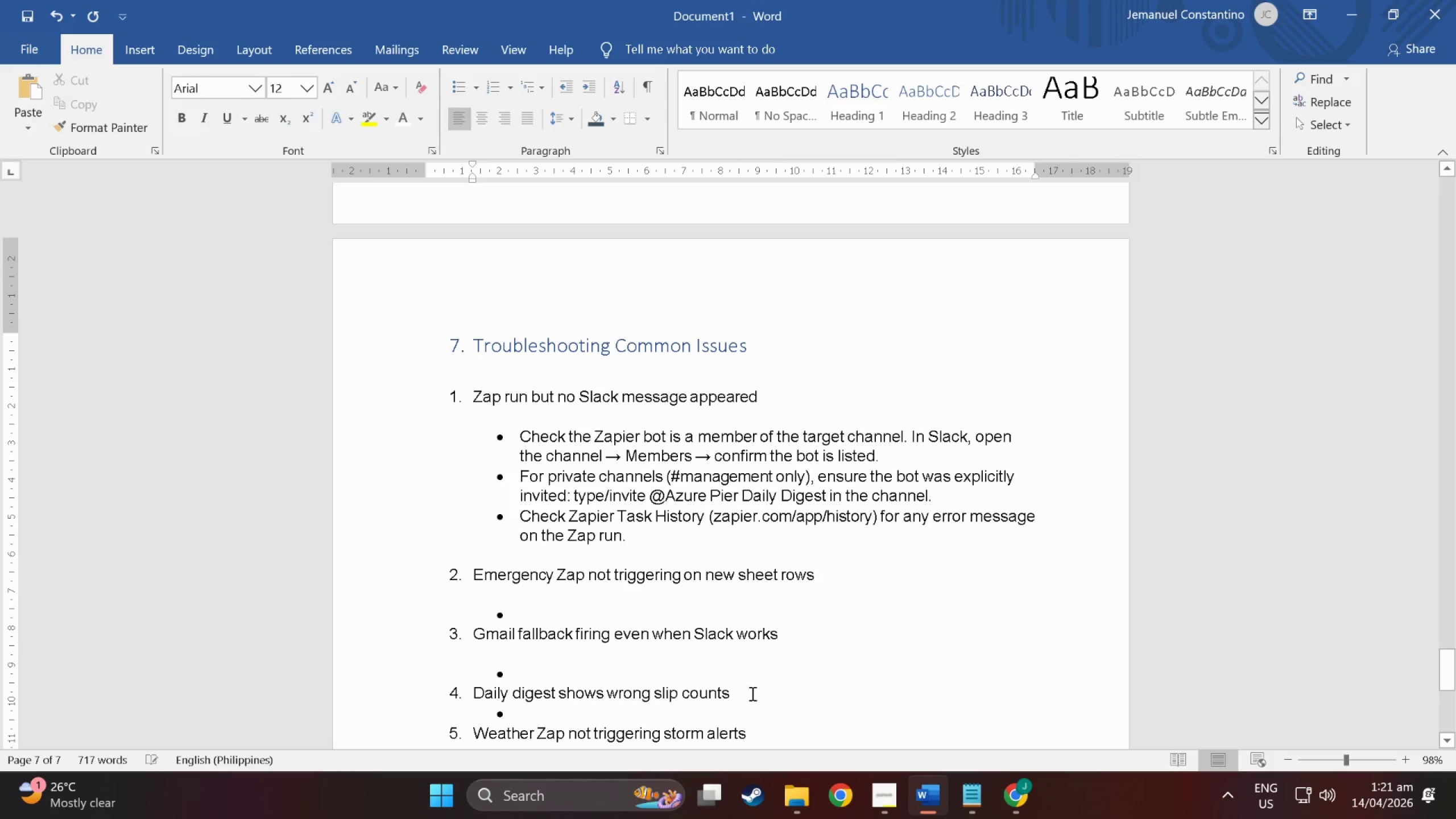 
left_click([751, 693])
 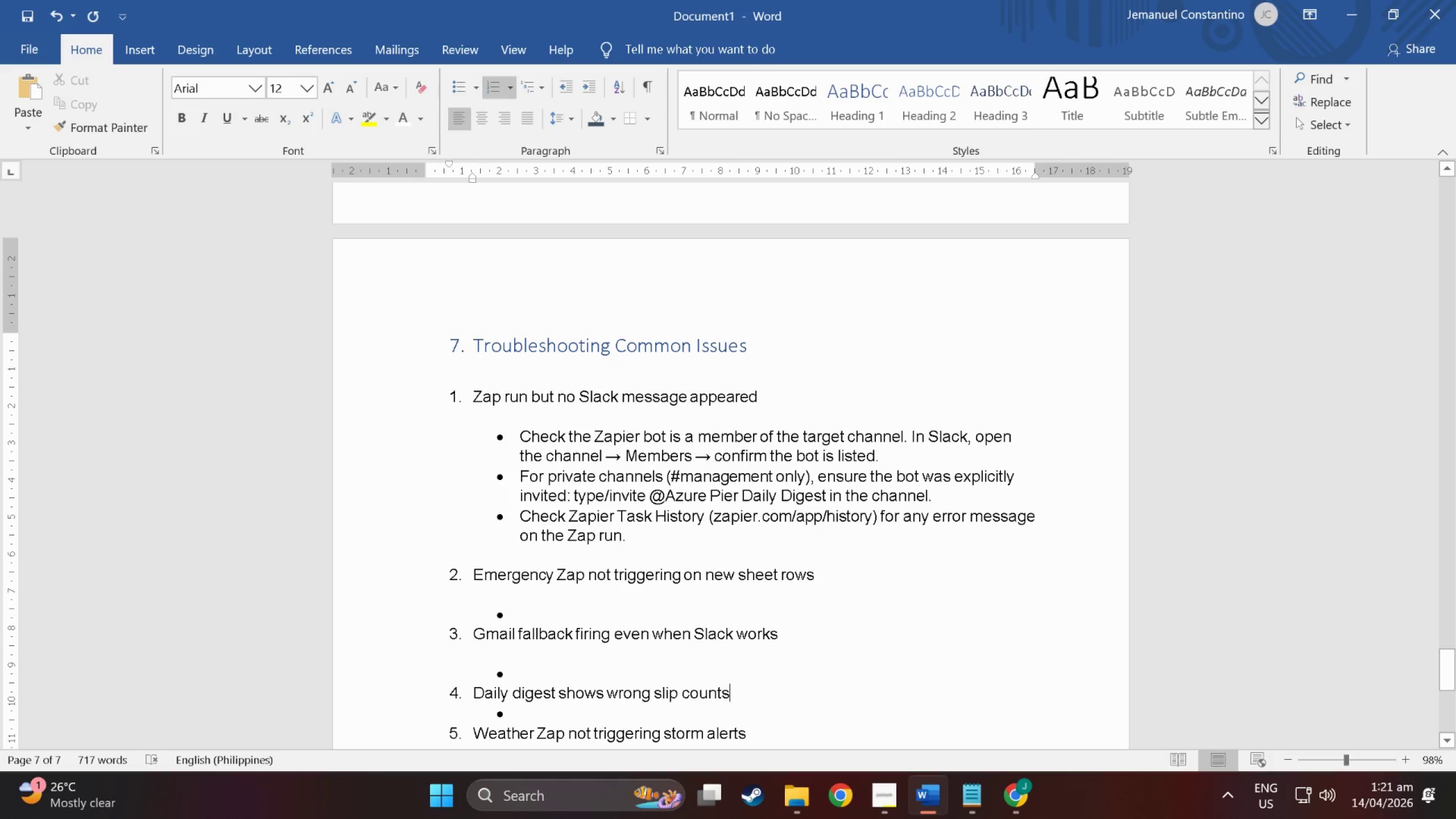 
key(Enter)
 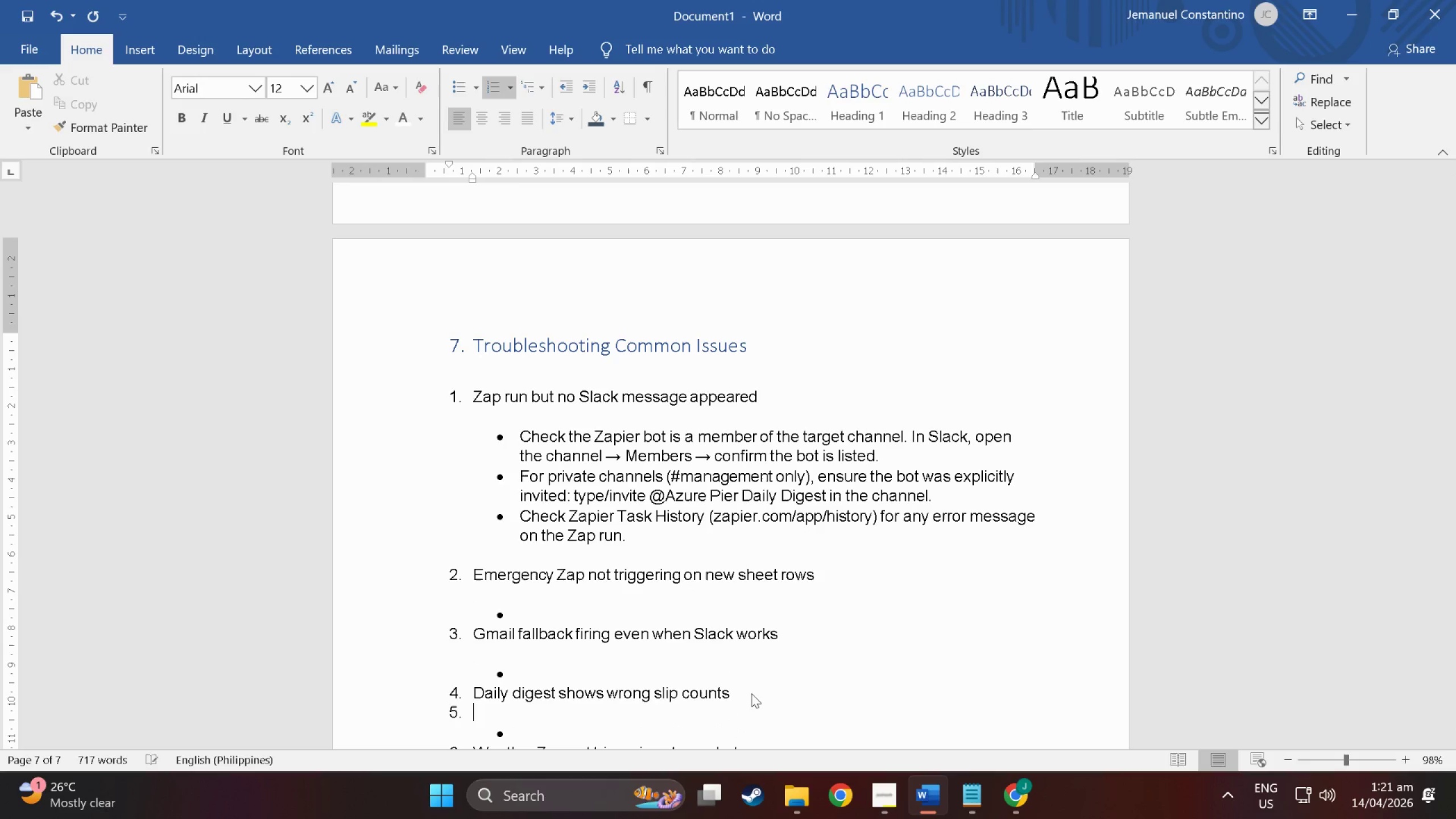 
key(Backspace)
 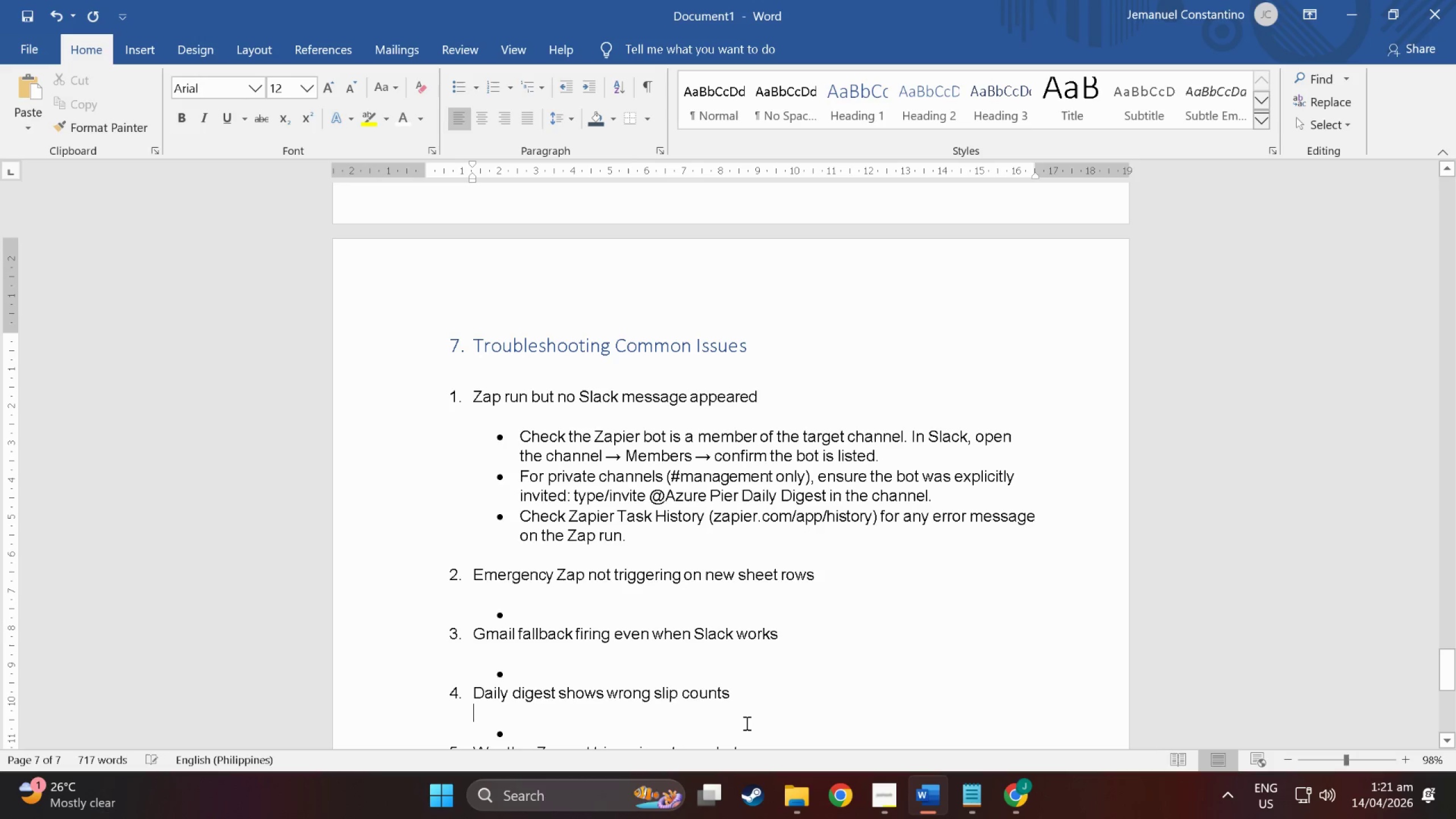 
scroll: coordinate [747, 702], scroll_direction: down, amount: 5.0
 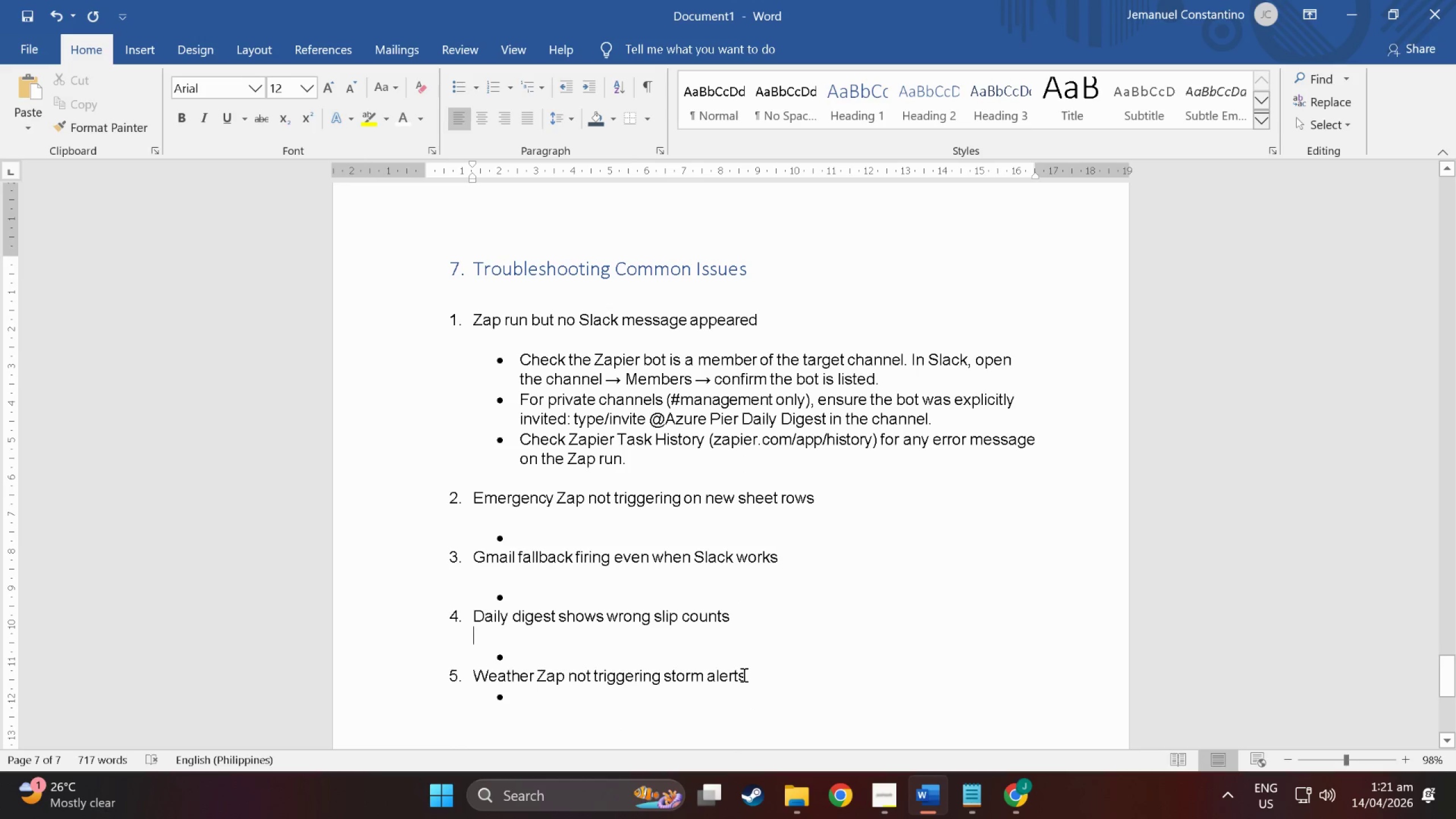 
left_click([743, 675])
 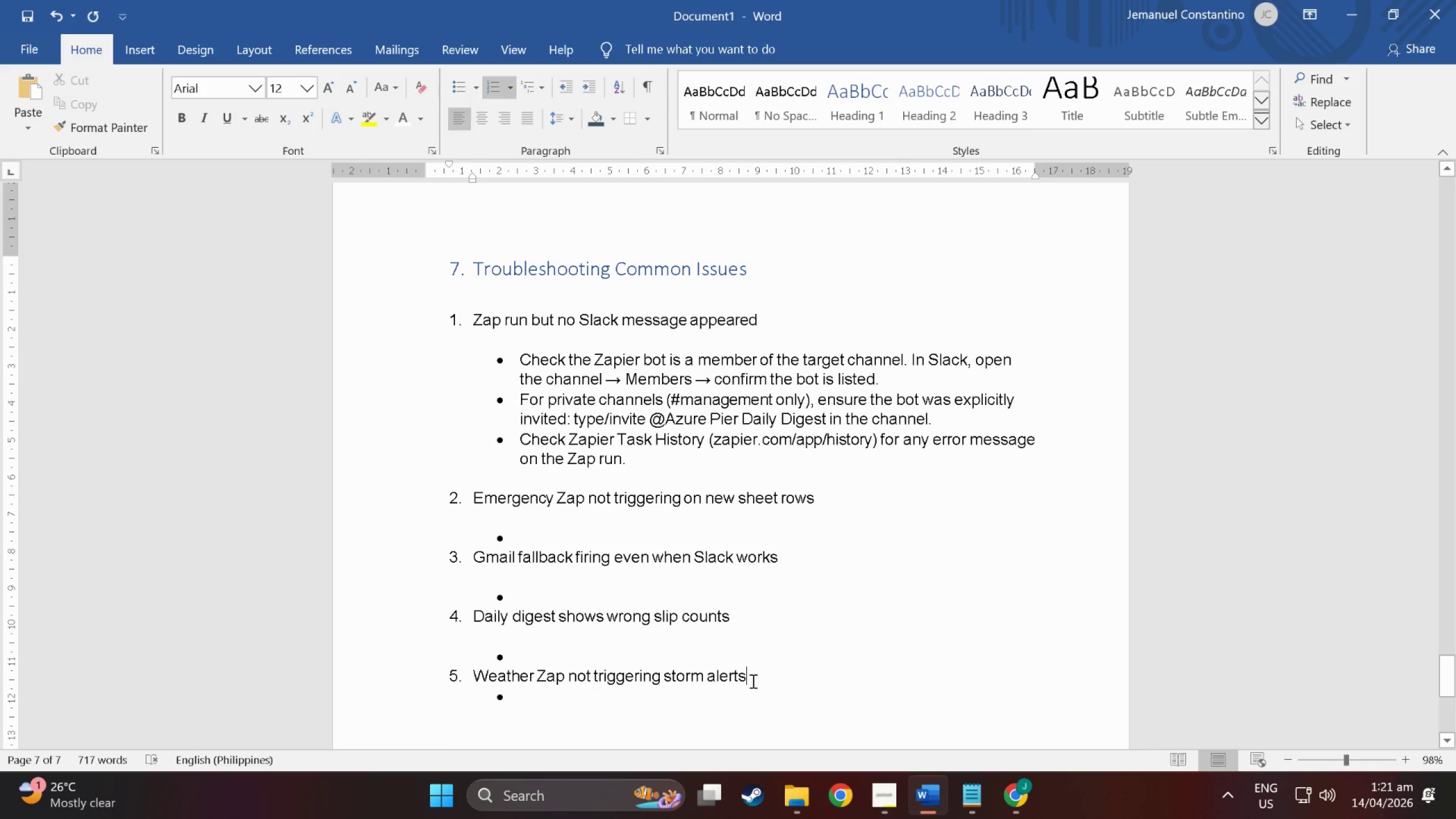 
key(Enter)
 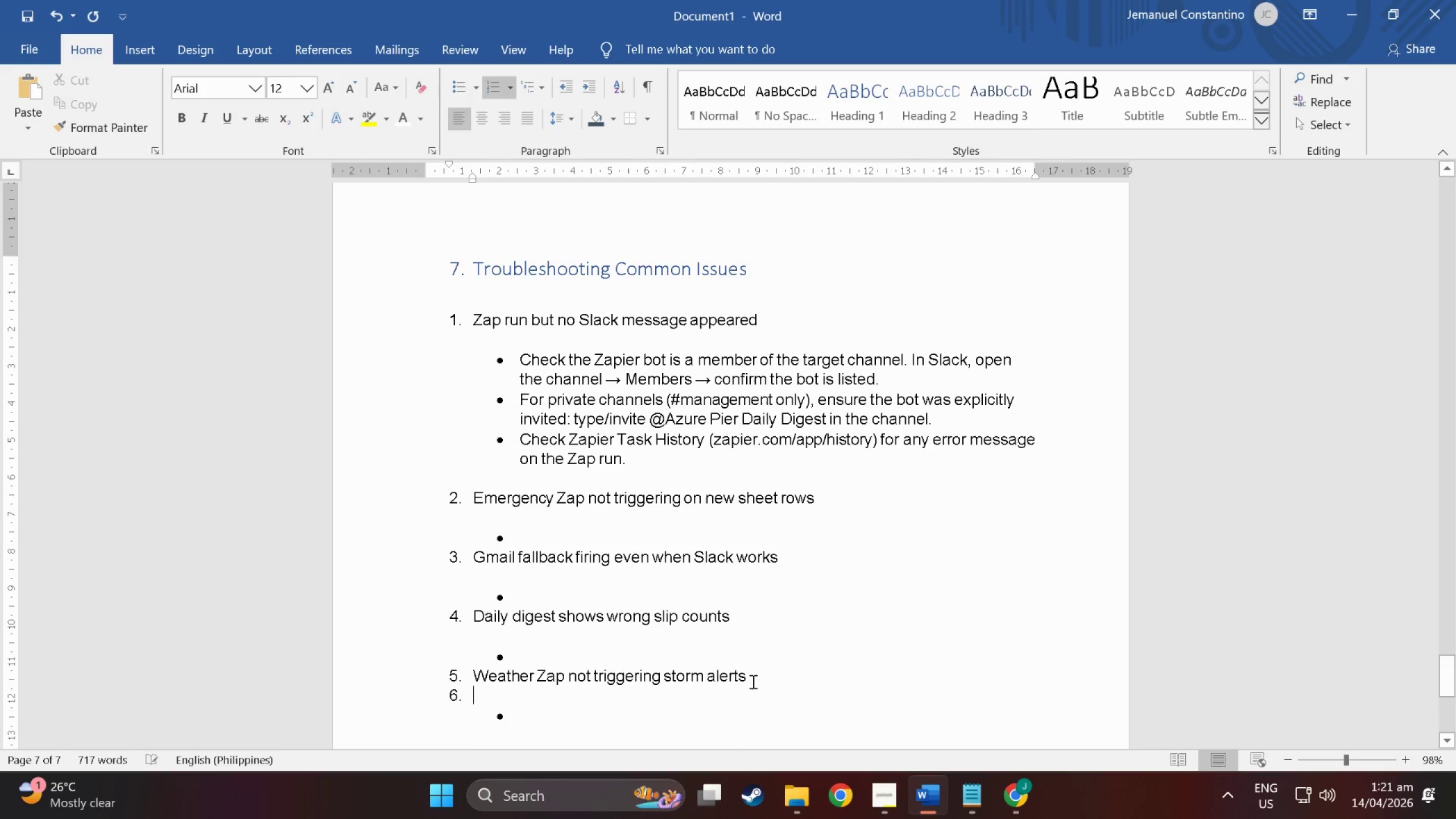 
key(Backspace)
 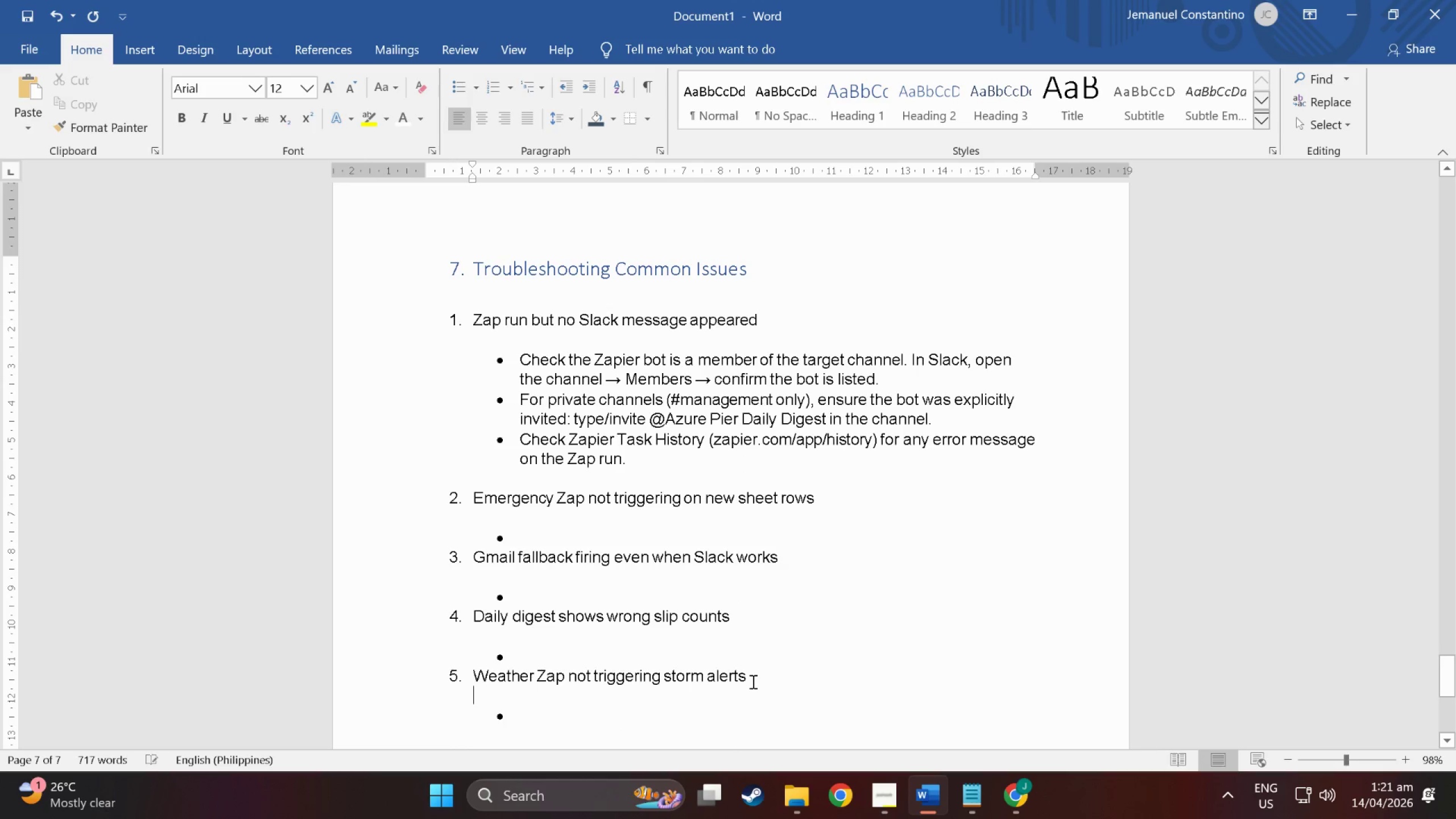 
scroll: coordinate [720, 641], scroll_direction: down, amount: 15.0
 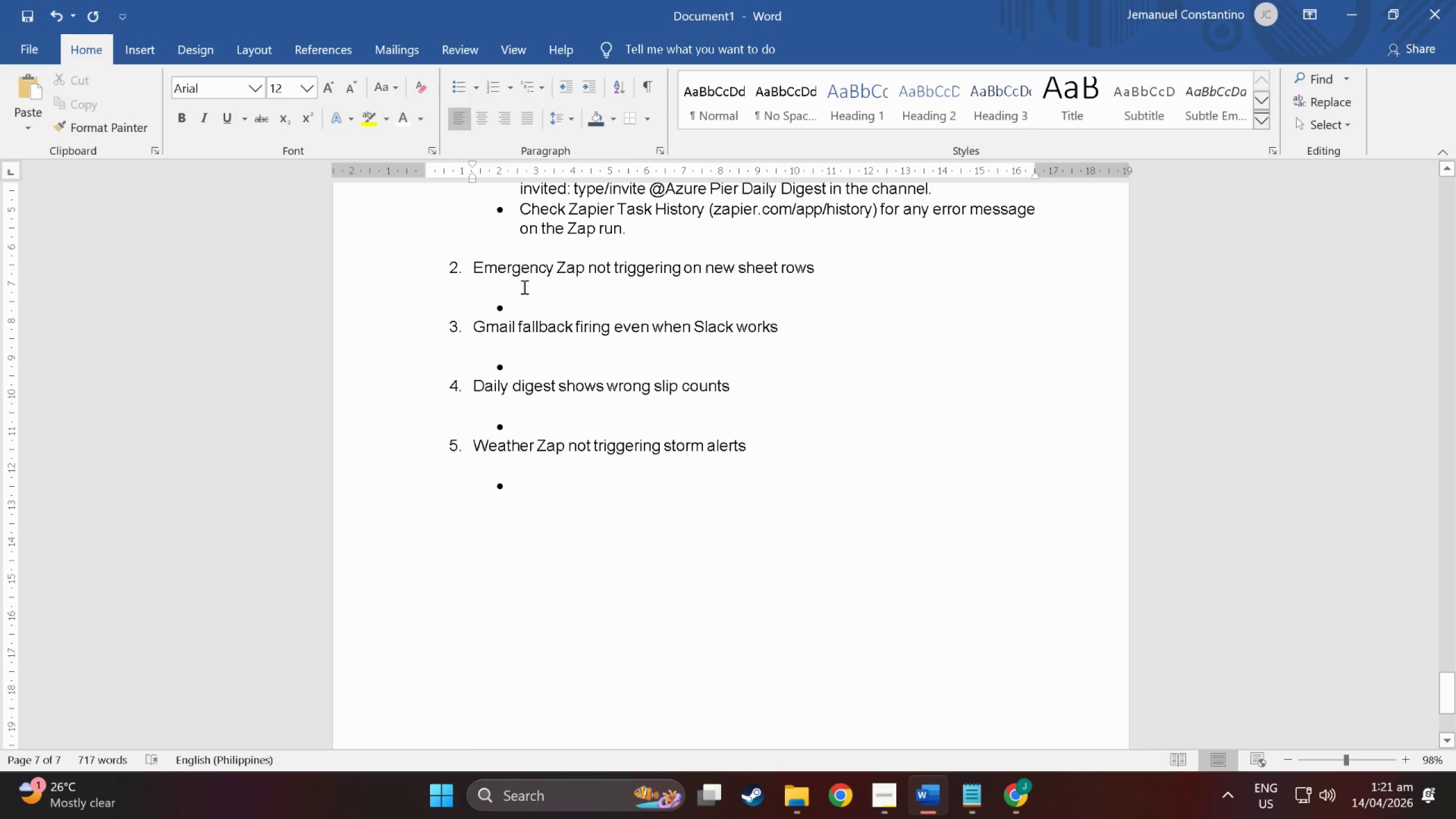 
left_click([529, 300])
 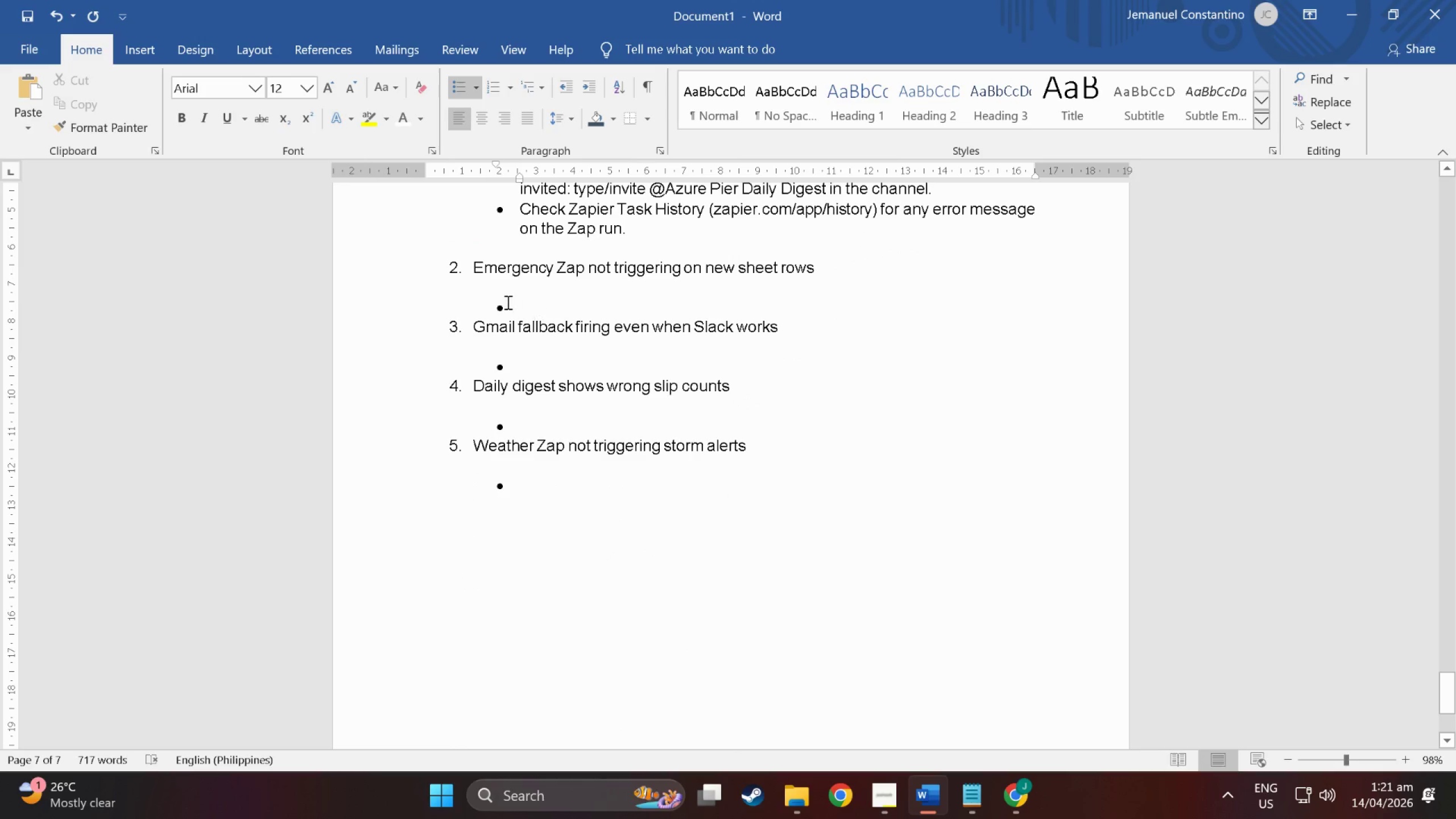 
left_click([506, 302])
 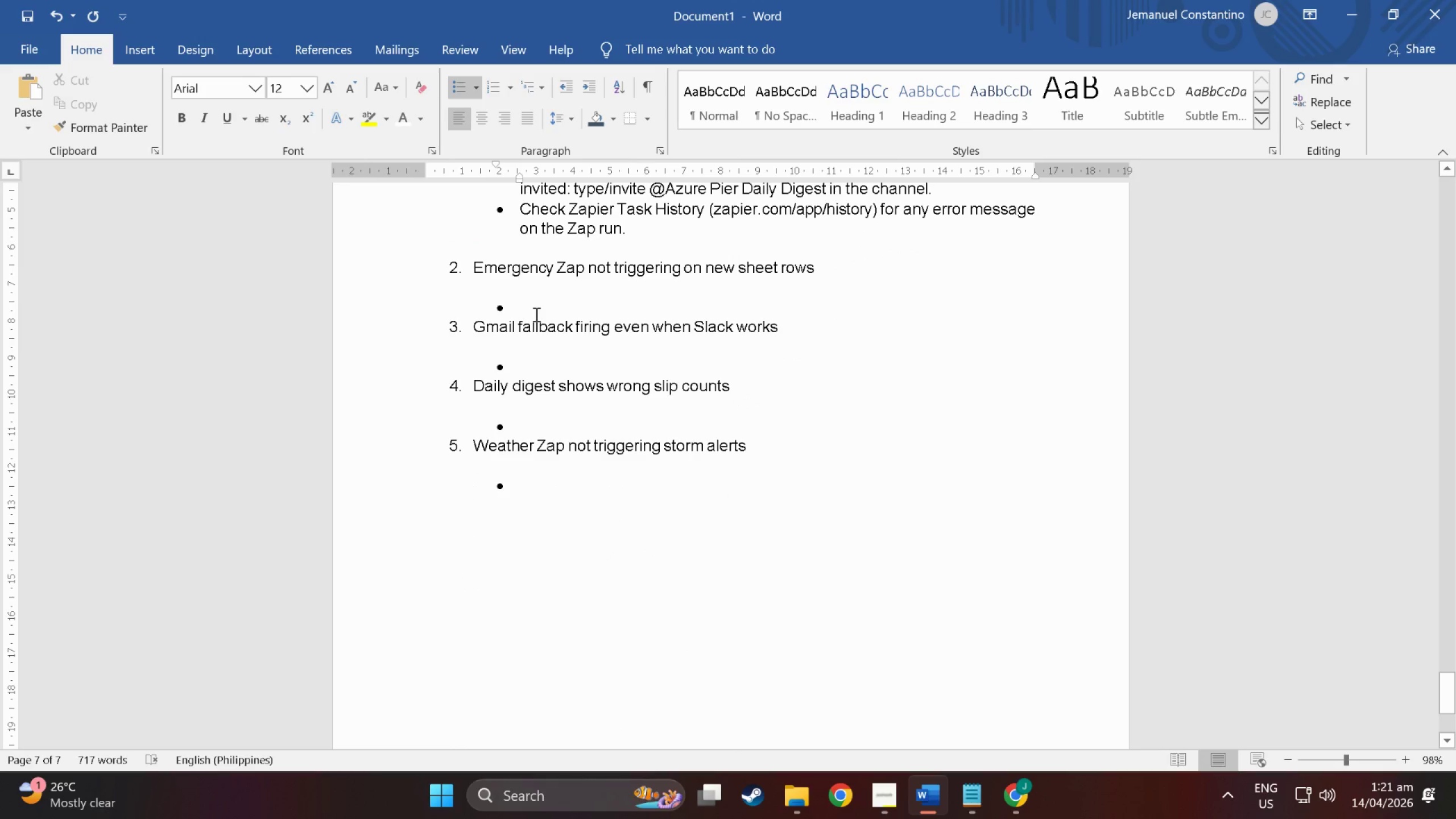 
type(Confirm the Priority Tya)
key(Backspace)
type(a)
key(Backspace)
type(a)
key(Backspace)
type(g)
key(Backspace)
key(Backspace)
type(ag colui)
key(Backspace)
type(mn cv)
key(Backspace)
key(Backspace)
type(vakl)
key(Backspace)
key(Backspace)
type(lue is spelled exactly as:  E)
key(Backspace)
key(Backspace)
type(Emergency(()
key(Backspace)
key(Backspace)
type( ( )
key(Backspace)
type(Capital )
key(Backspace)
key(Backspace)
key(Backspace)
key(Backspace)
key(Backspace)
key(Backspace)
key(Backspace)
key(Backspace)
type(cap)
key(Backspace)
key(Backspace)
type(apital E, no extra)
 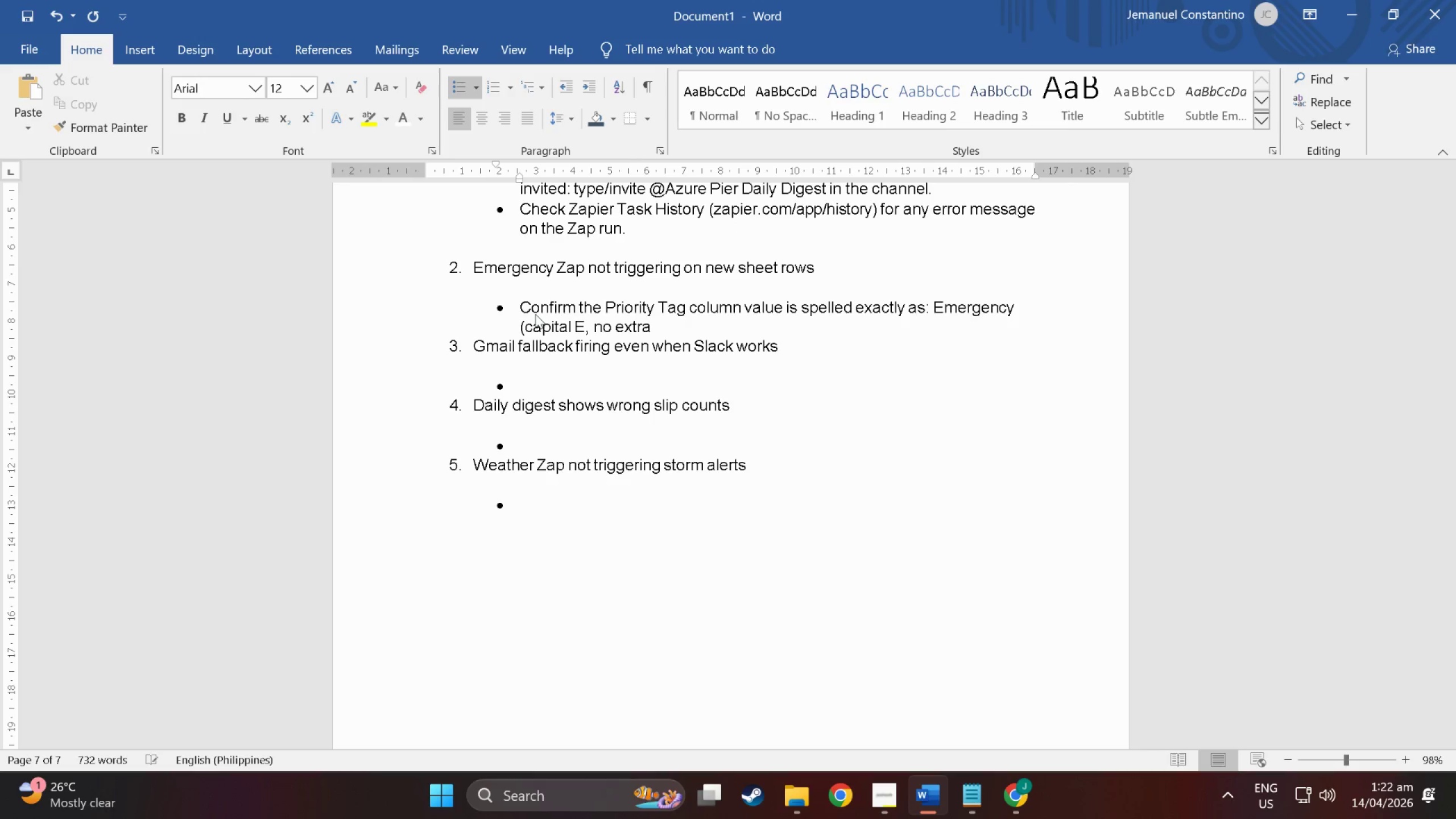 
type(spa)
key(Backspace)
key(Backspace)
key(Backspace)
type( spaces).)
 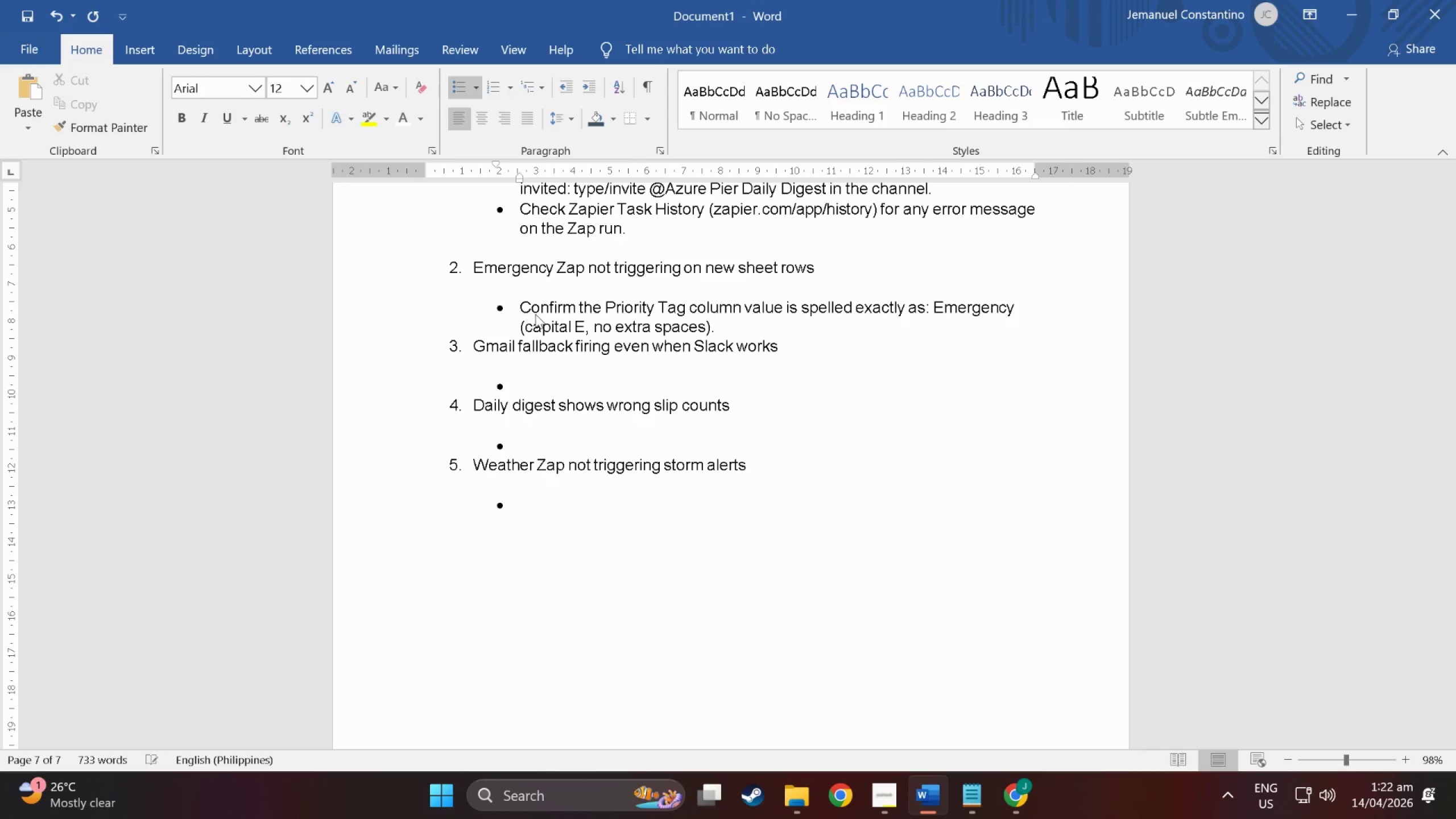 
key(Enter)
 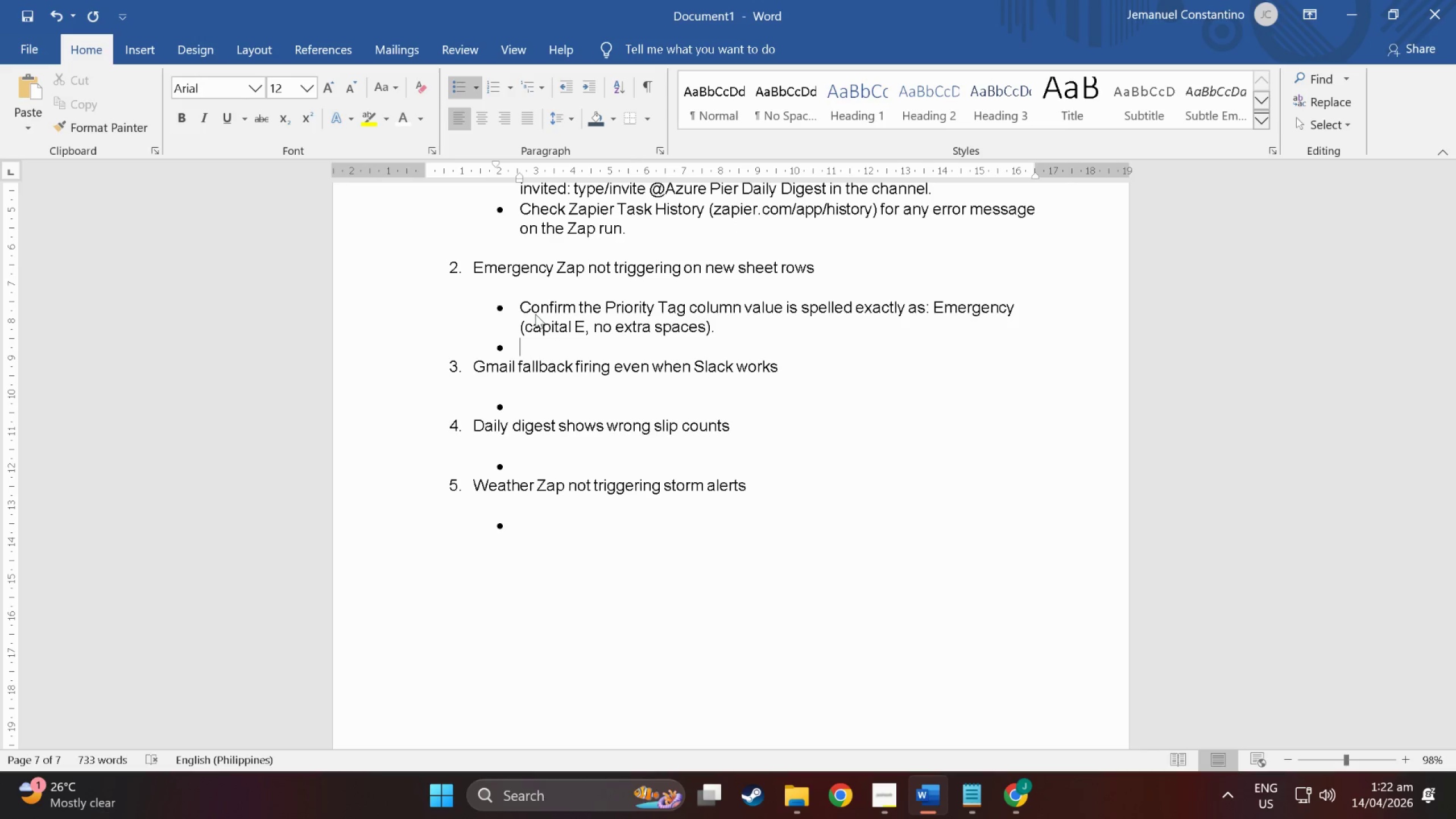 
type(Confirm the Rerqu)
key(Backspace)
key(Backspace)
key(Backspace)
type(quest Type )
key(Backspace)
type(c)
key(Backspace)
type( column value contains exactly: Submergf)
key(Backspace)
type(ed Hazard or Electrical)
 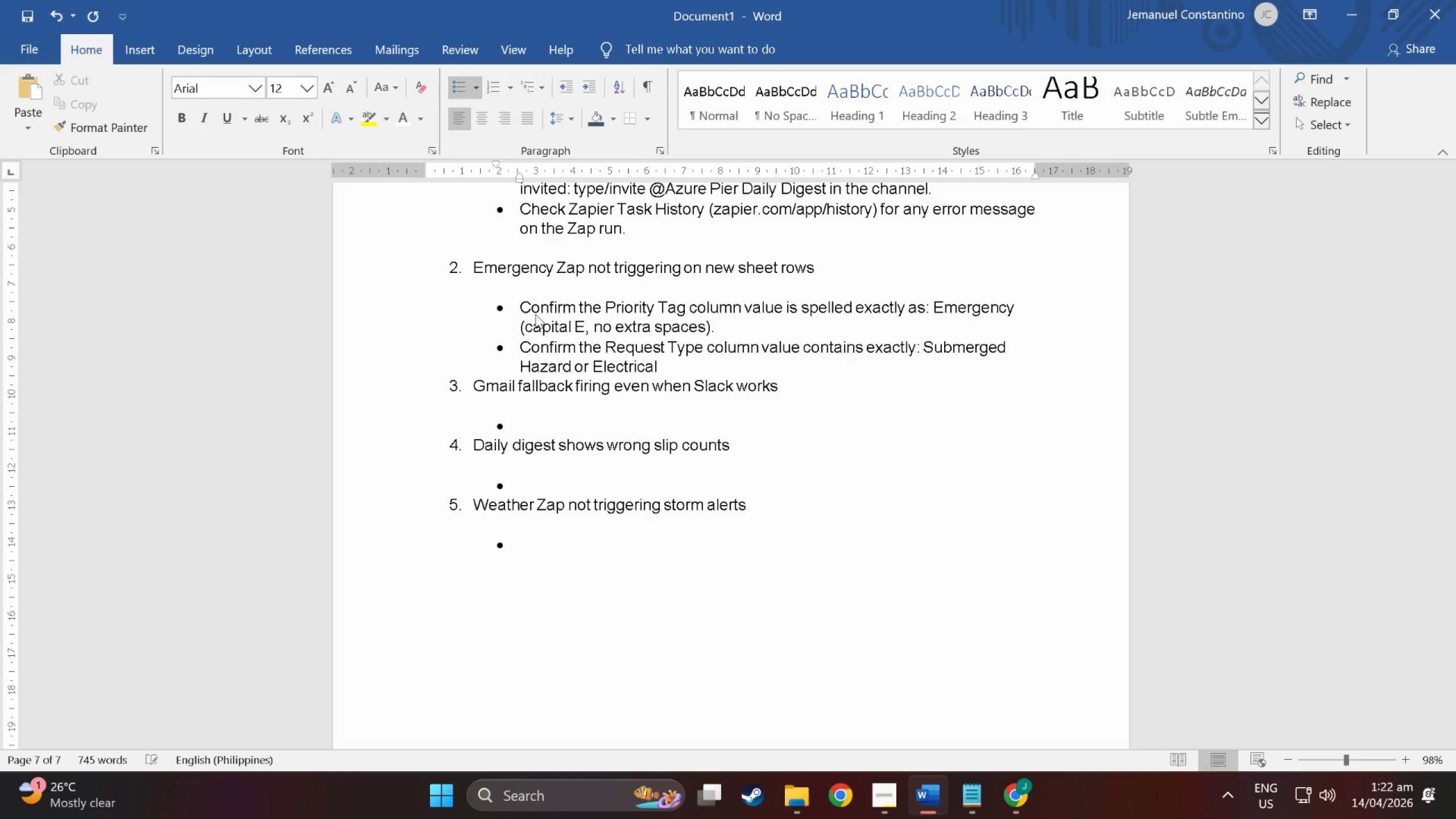 
type( Issue.)
 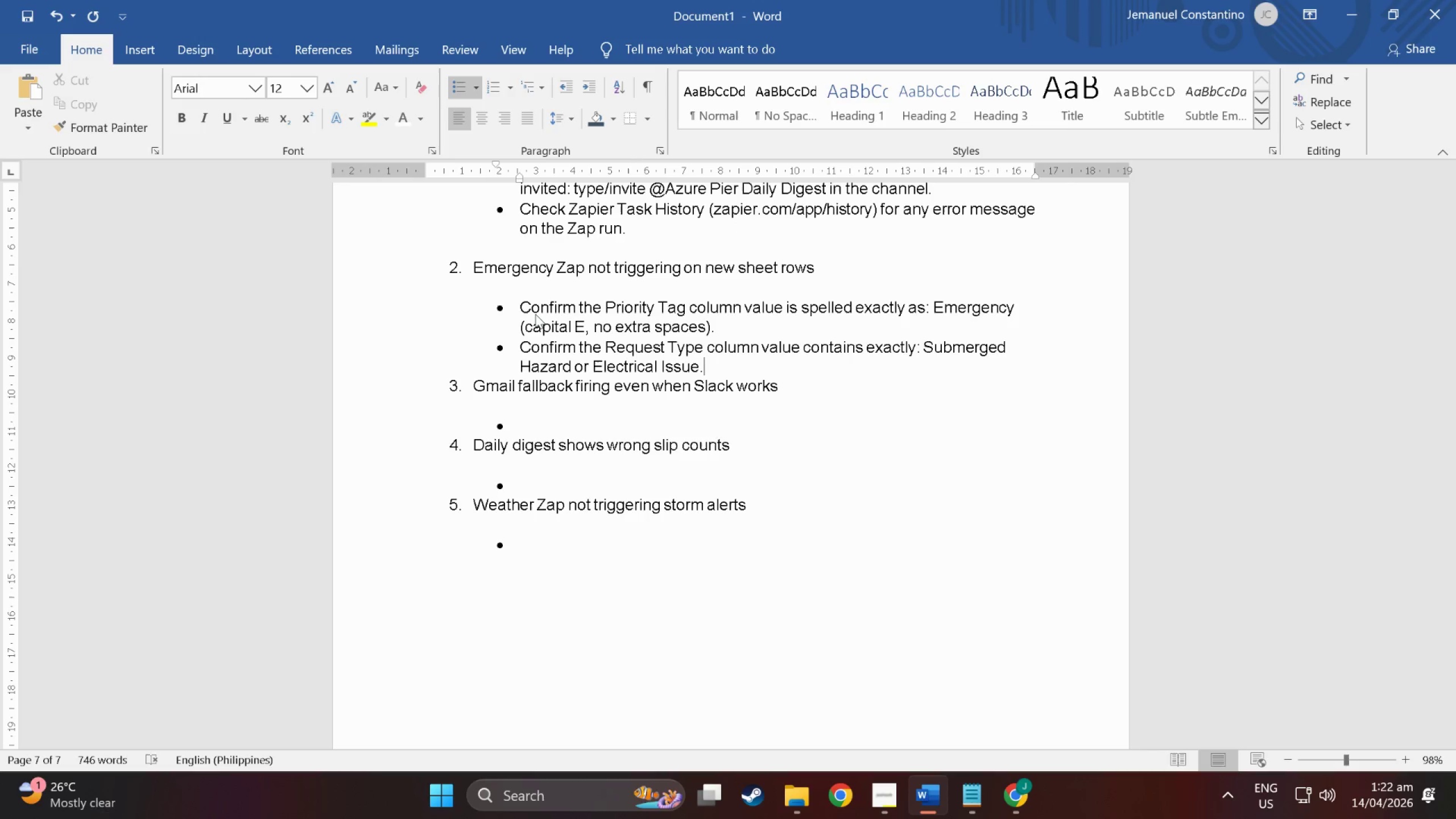 
key(Enter)
 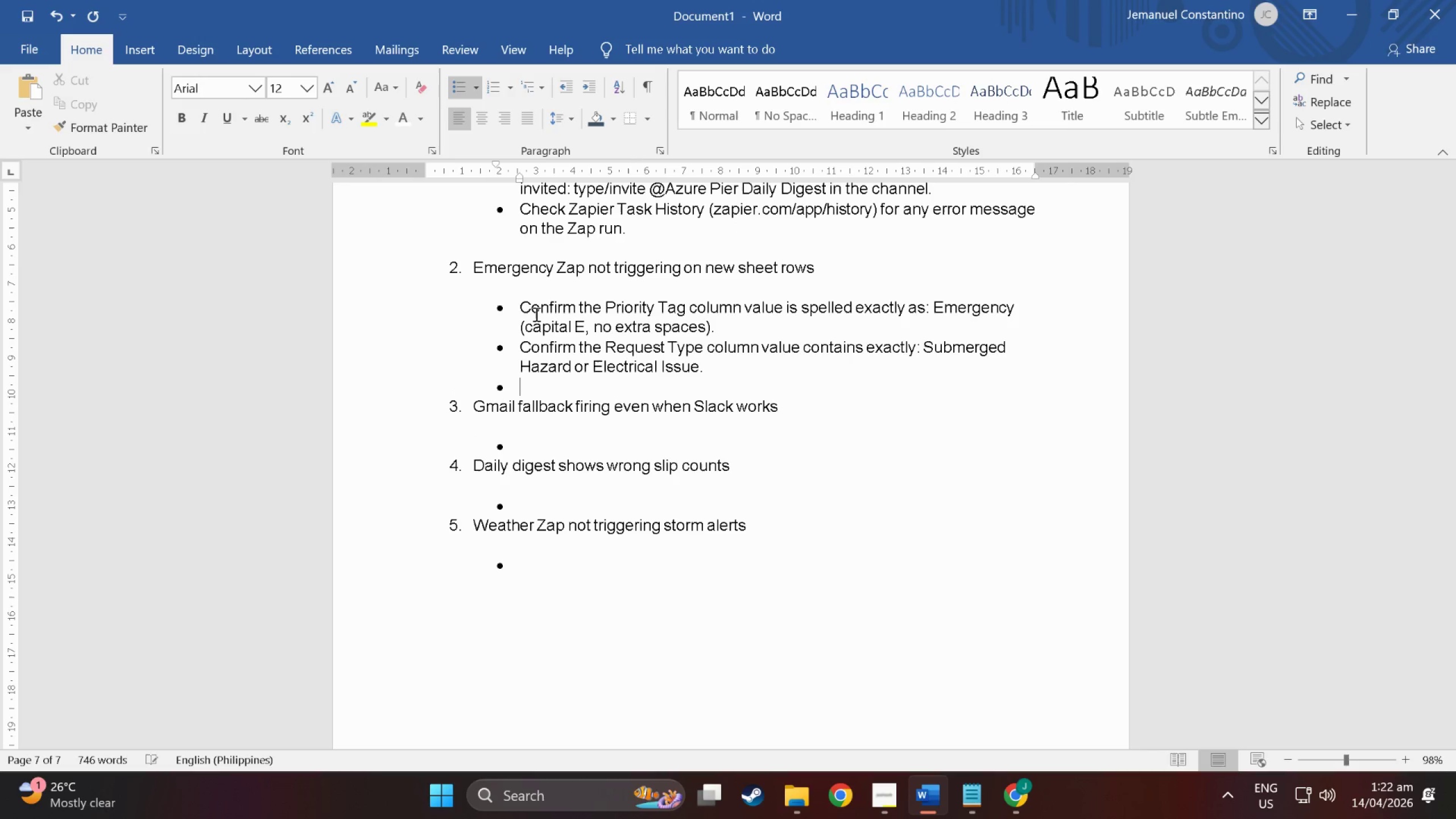 
type(Check the )
key(Backspace)
type(t )
key(Backspace)
key(Backspace)
key(Backspace)
type(at the Google s)
key(Backspace)
type(Sheets trigger is set to the Maintenance Request work)
key(Backspace)
key(Backspace)
key(Backspace)
key(Backspace)
key(Backspace)
type(s worksheet, not Active Slips.)
 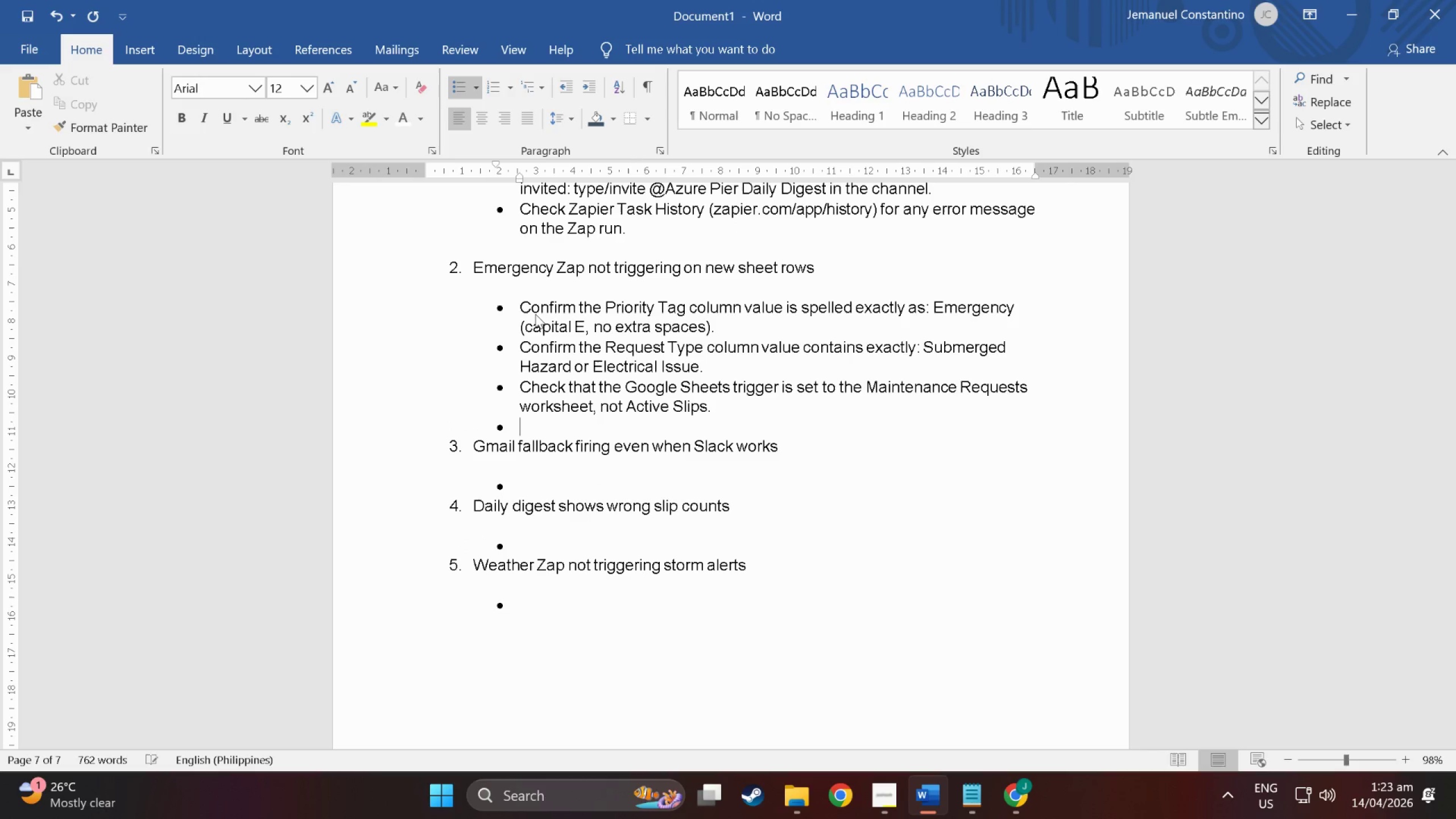 
 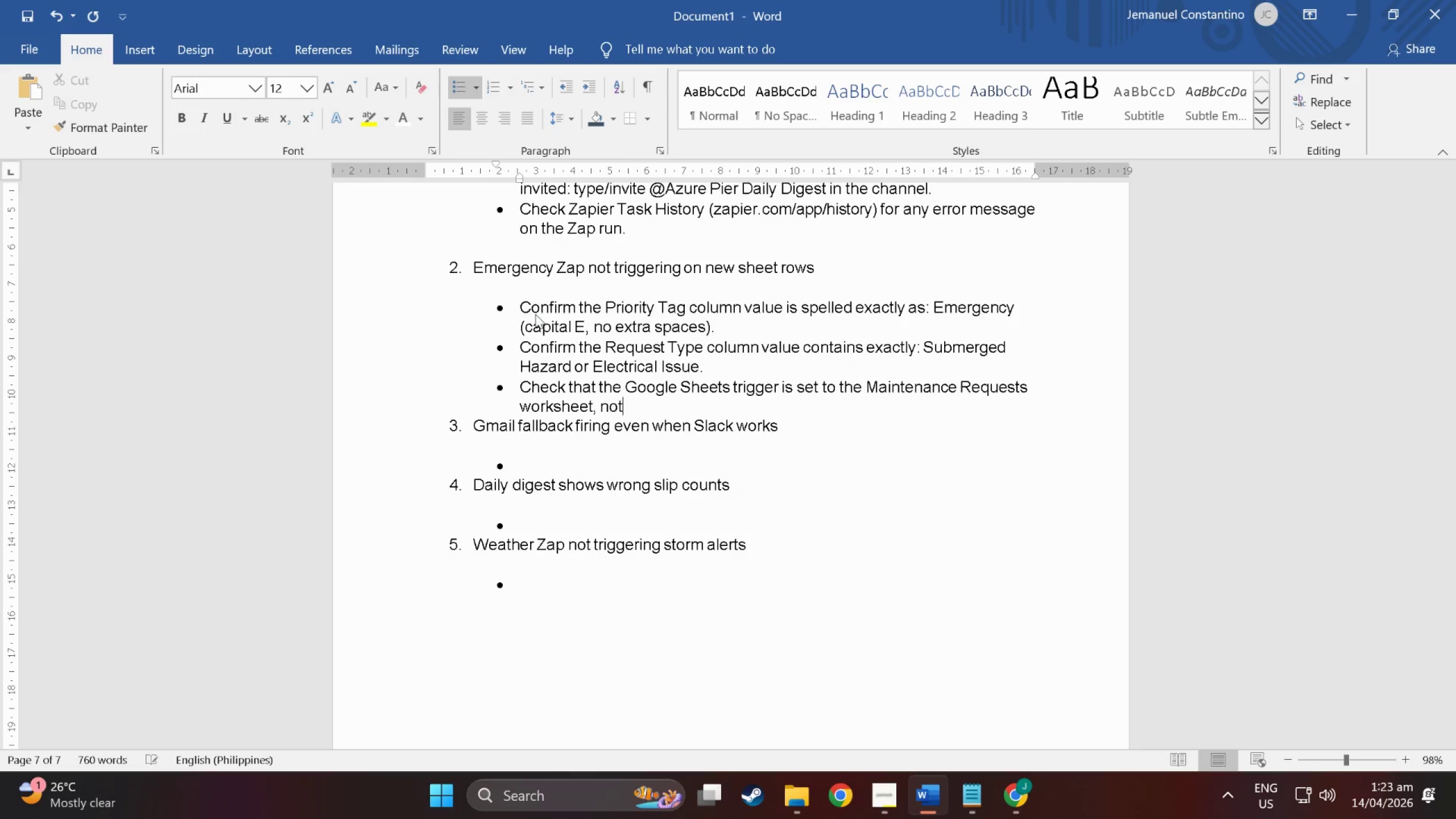 
key(Enter)
 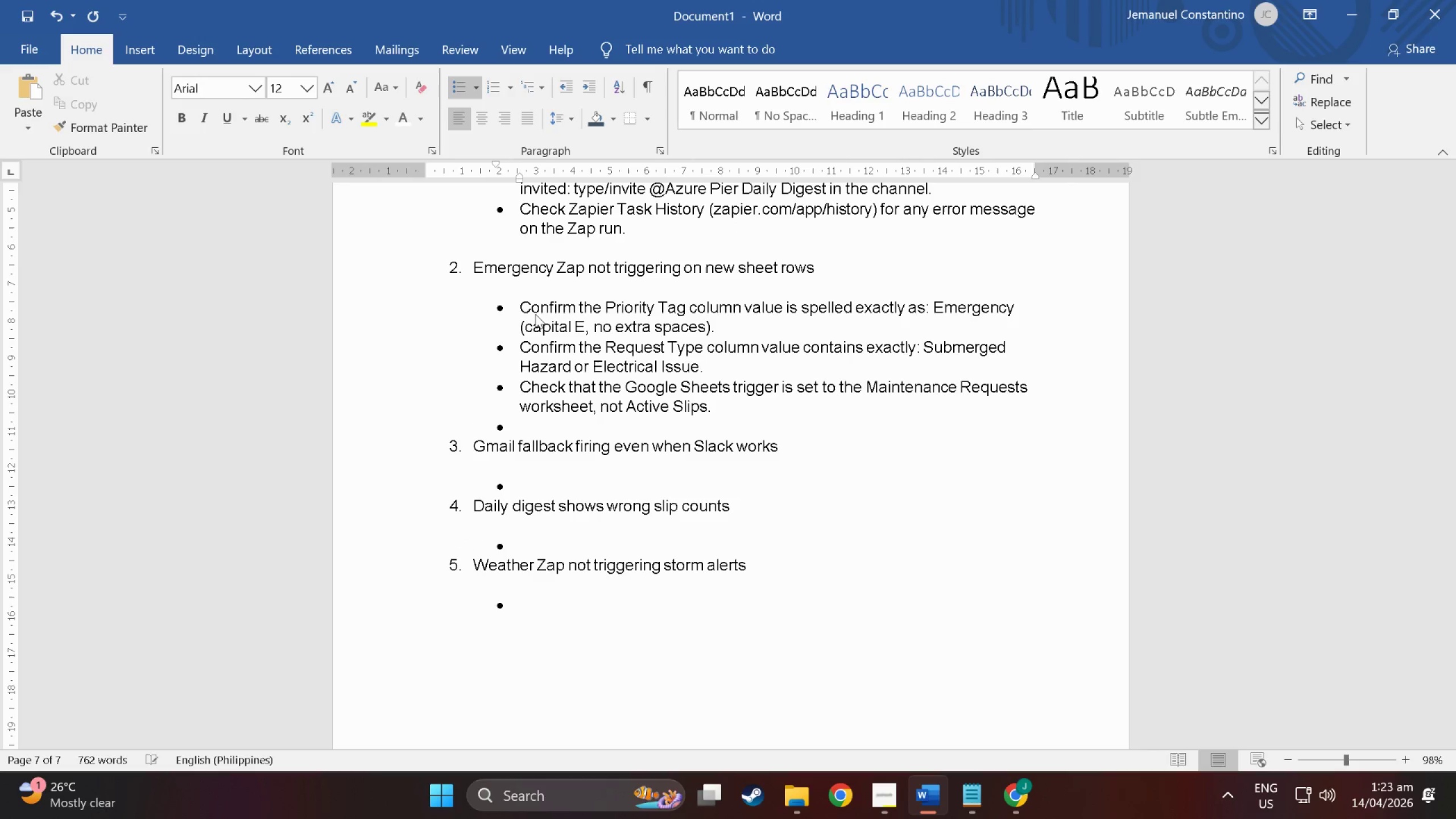 
key(Backspace)
 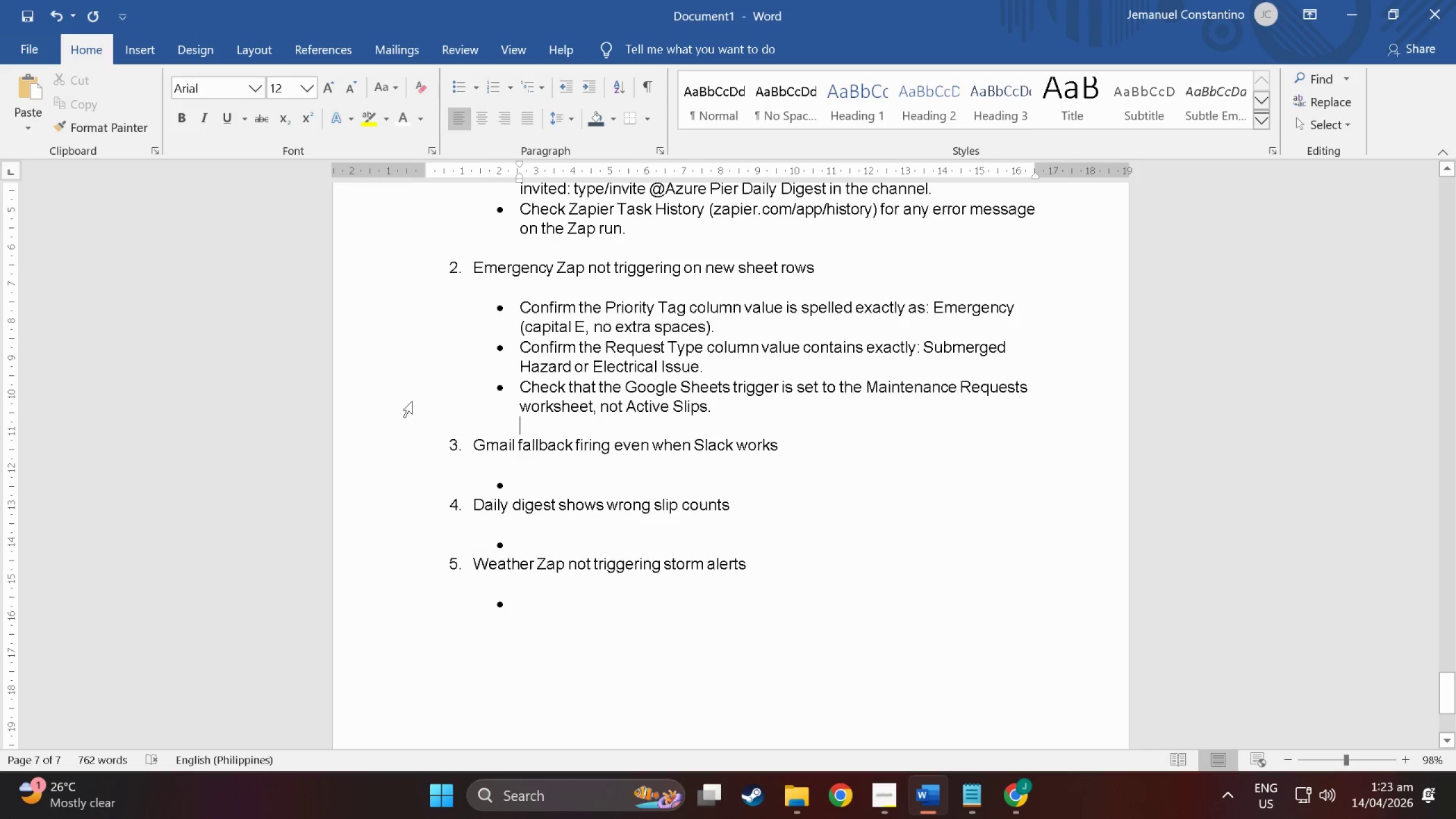 
left_click([541, 496])
 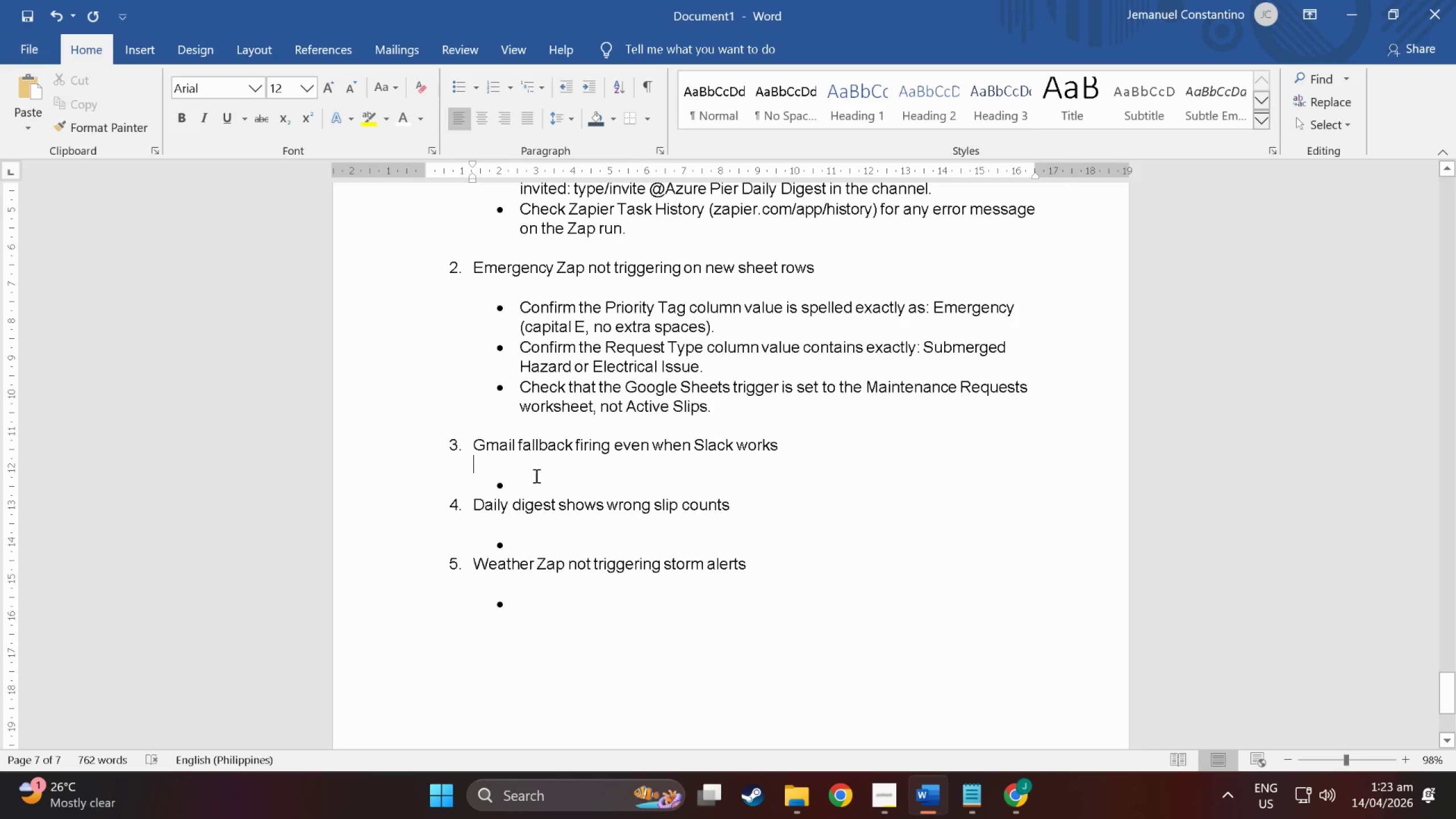 
left_click([536, 482])
 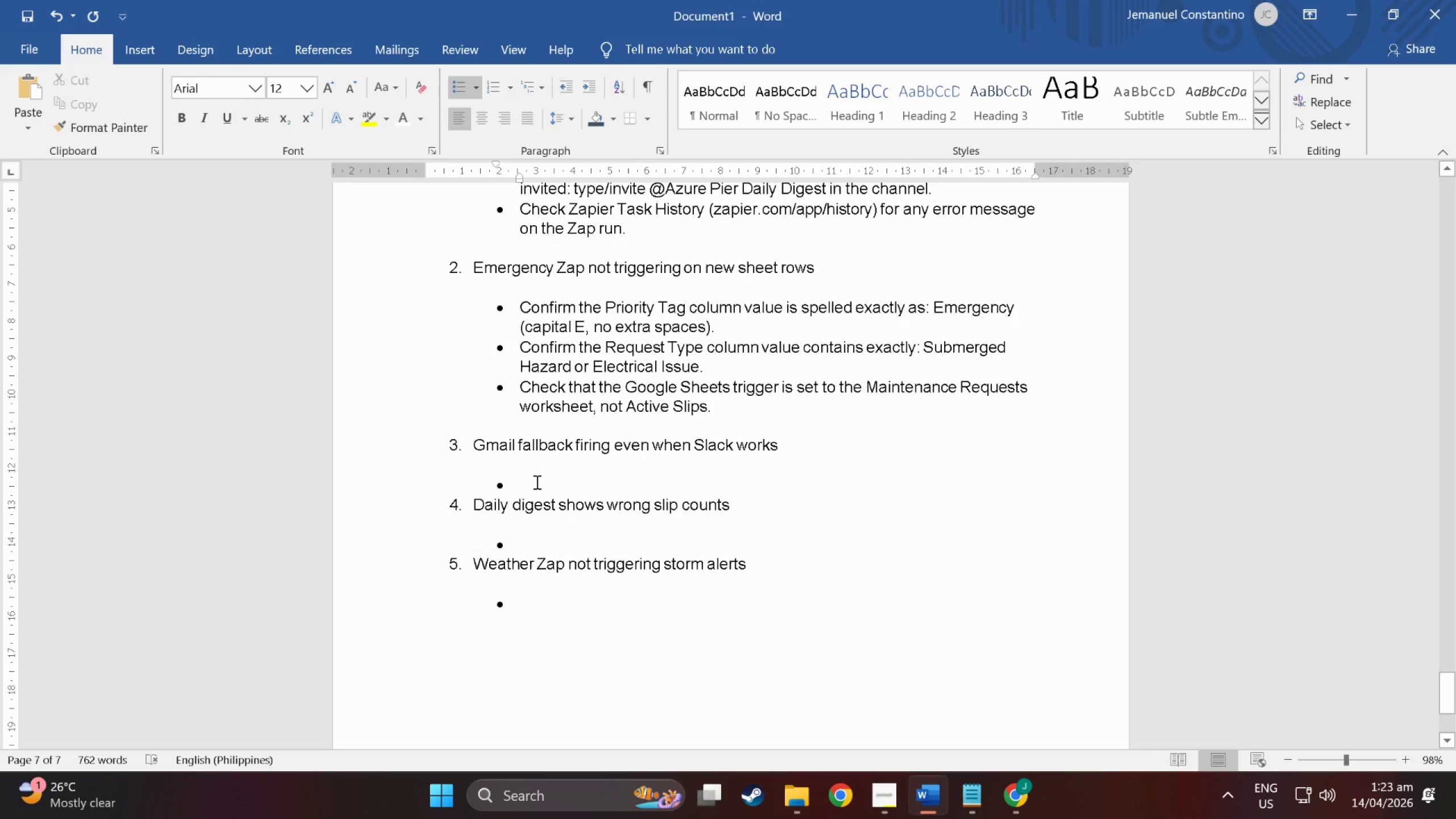 
type(This means the Slack Message TS field is not being mapop)
key(Backspace)
key(Backspace)
type(ped correctly in the Filter step.)
 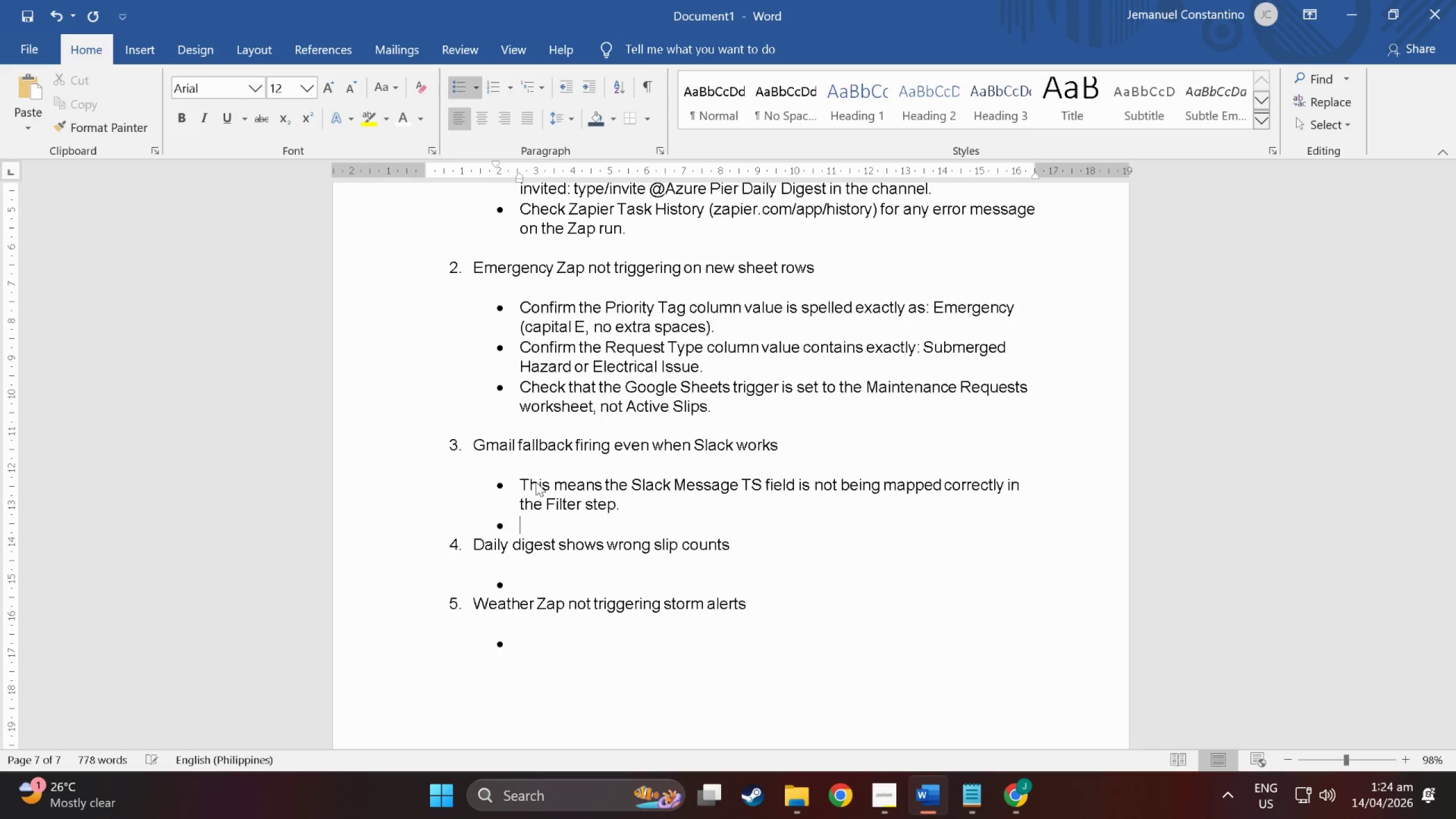 
 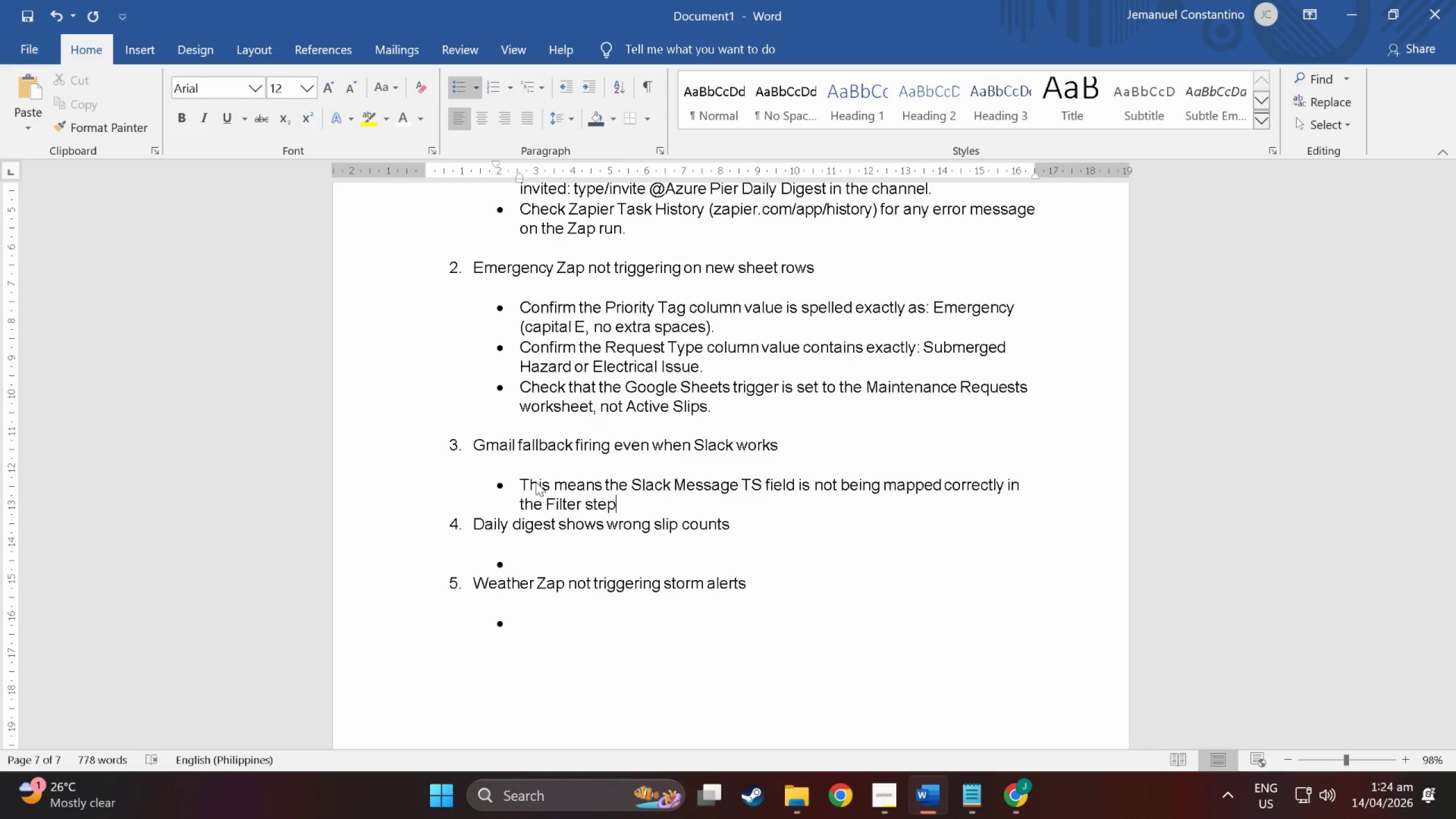 
key(Enter)
 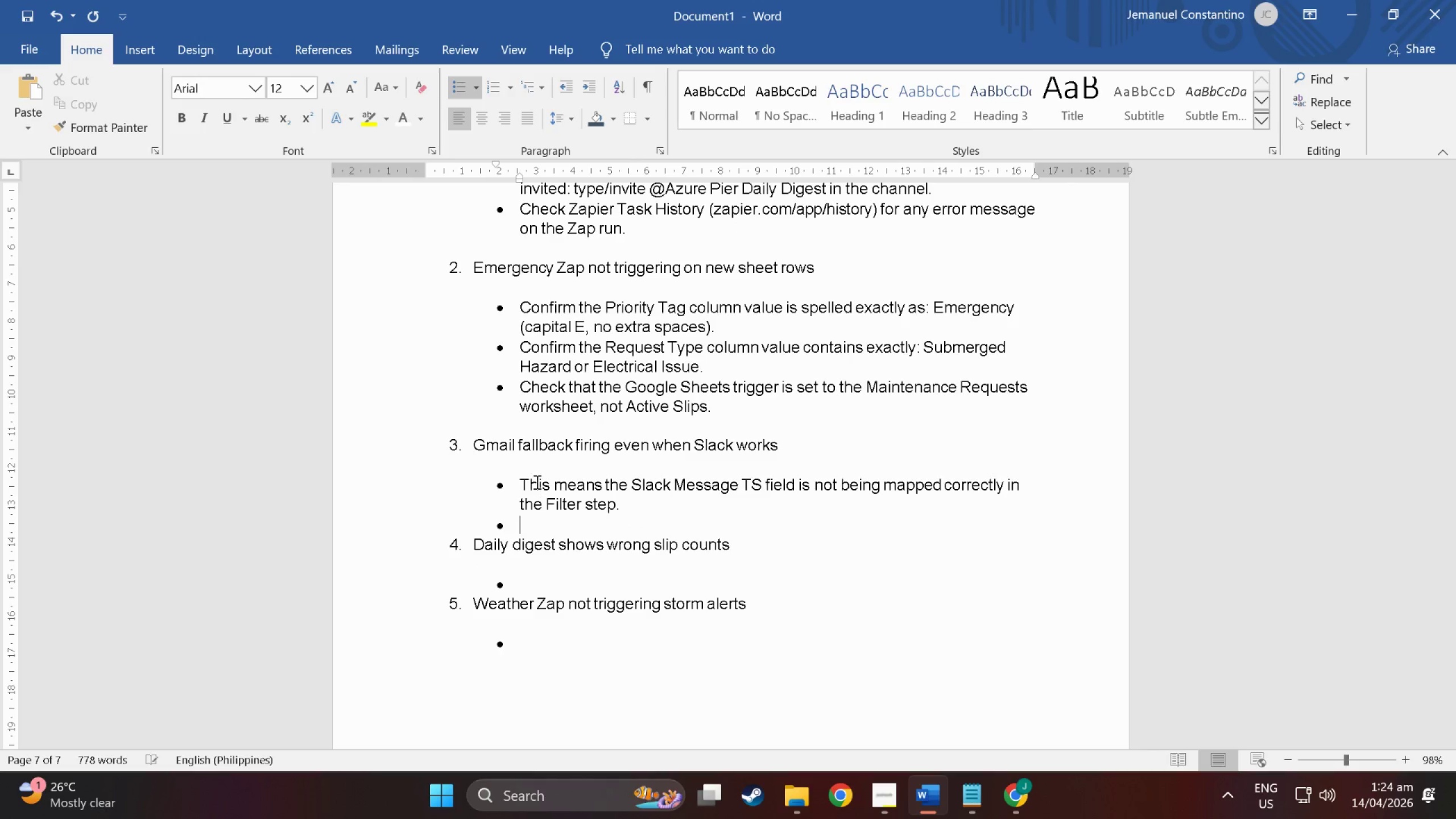 
type(Open )
 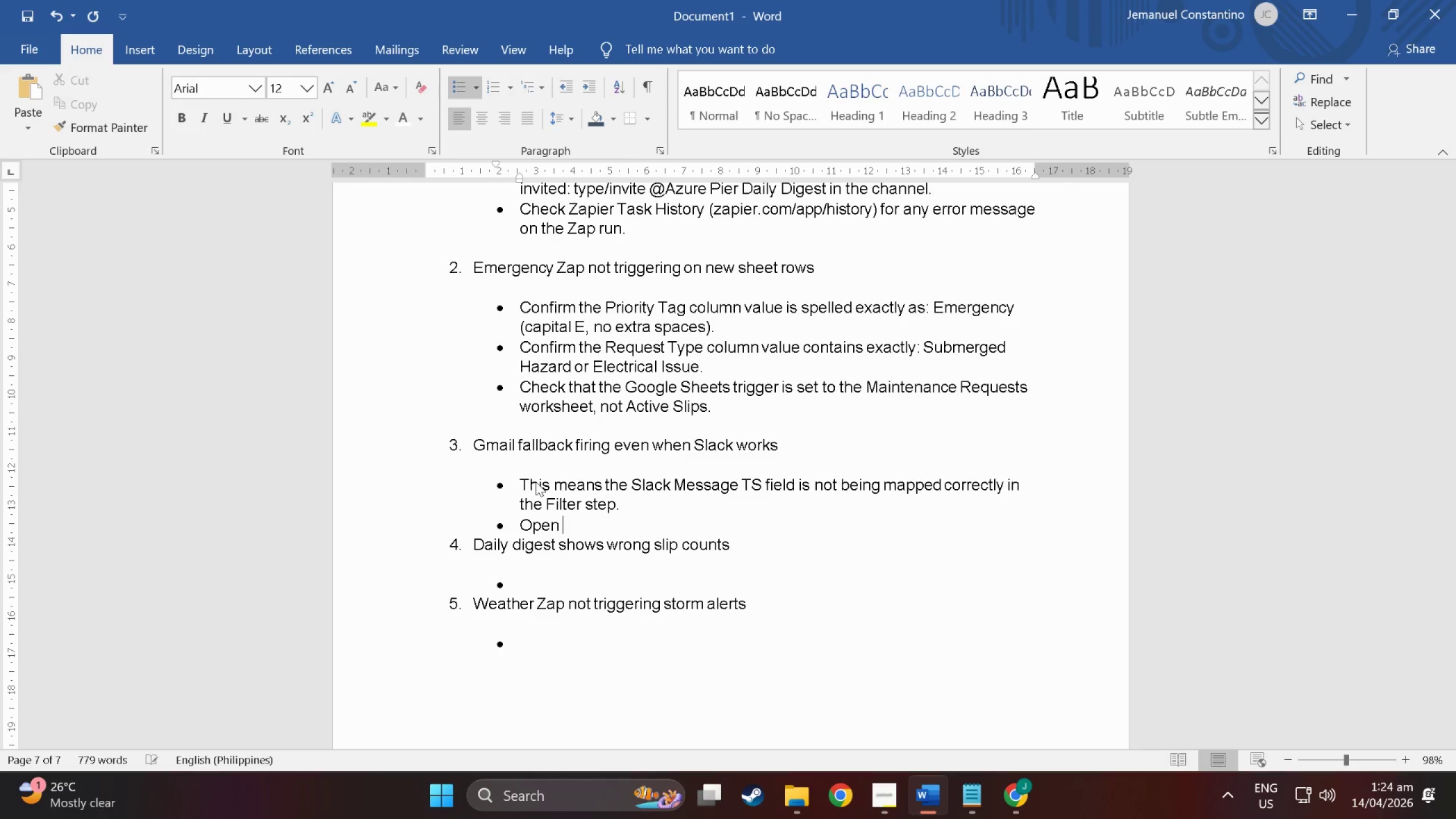 
key(Control+ControlLeft)
 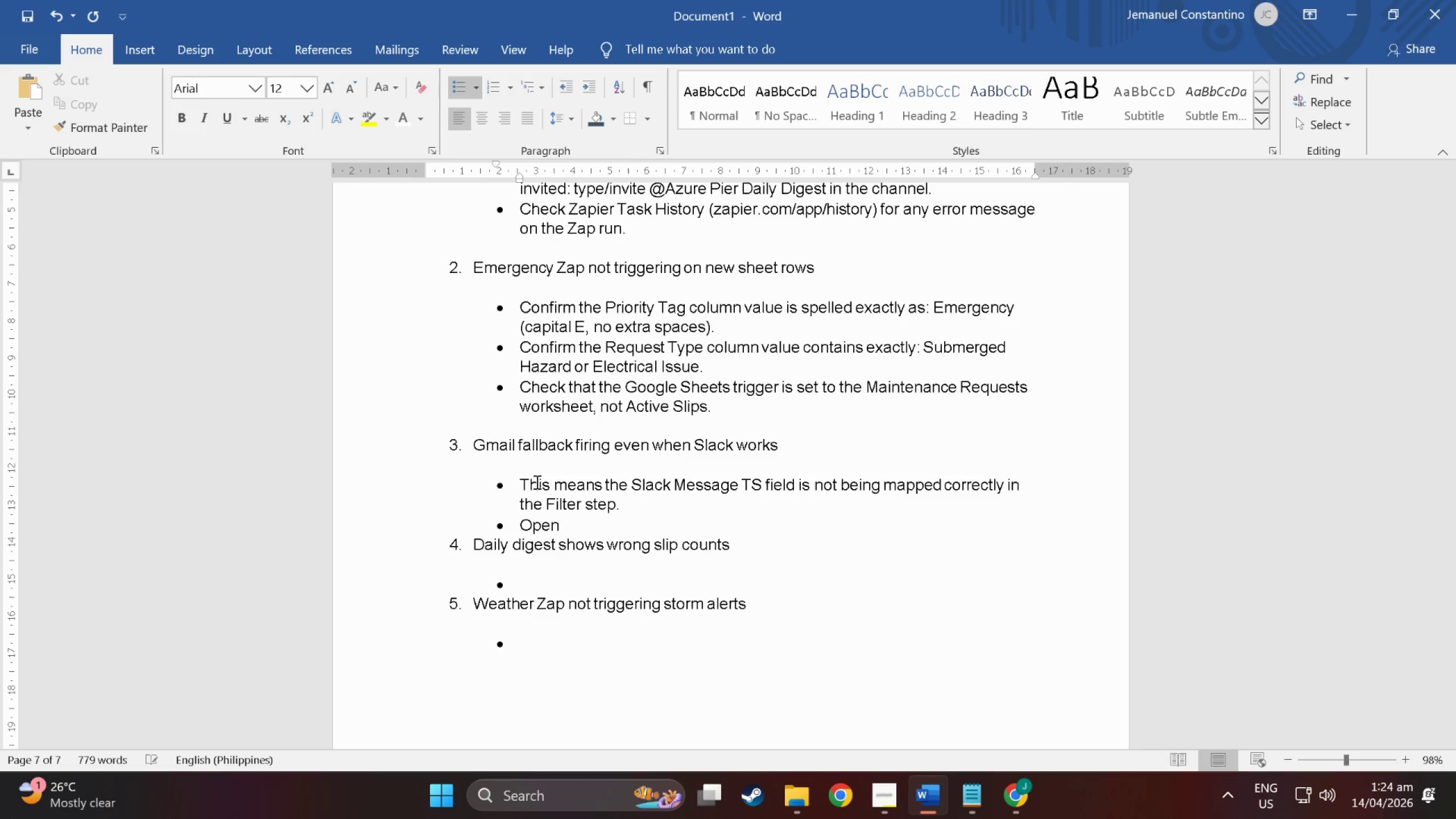 
type(A)
key(Backspace)
type(Zap )
 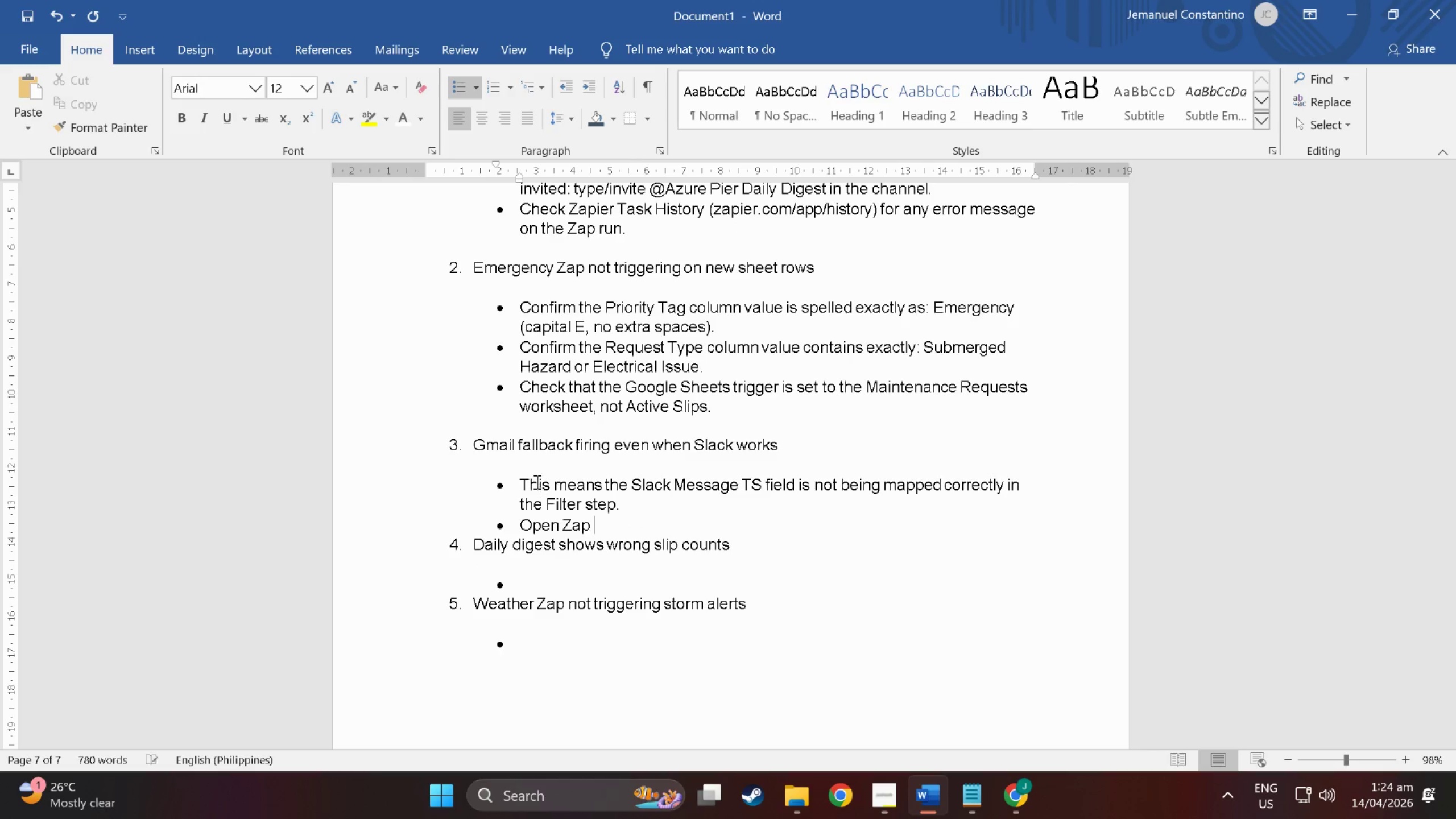 
key(Control+V)
 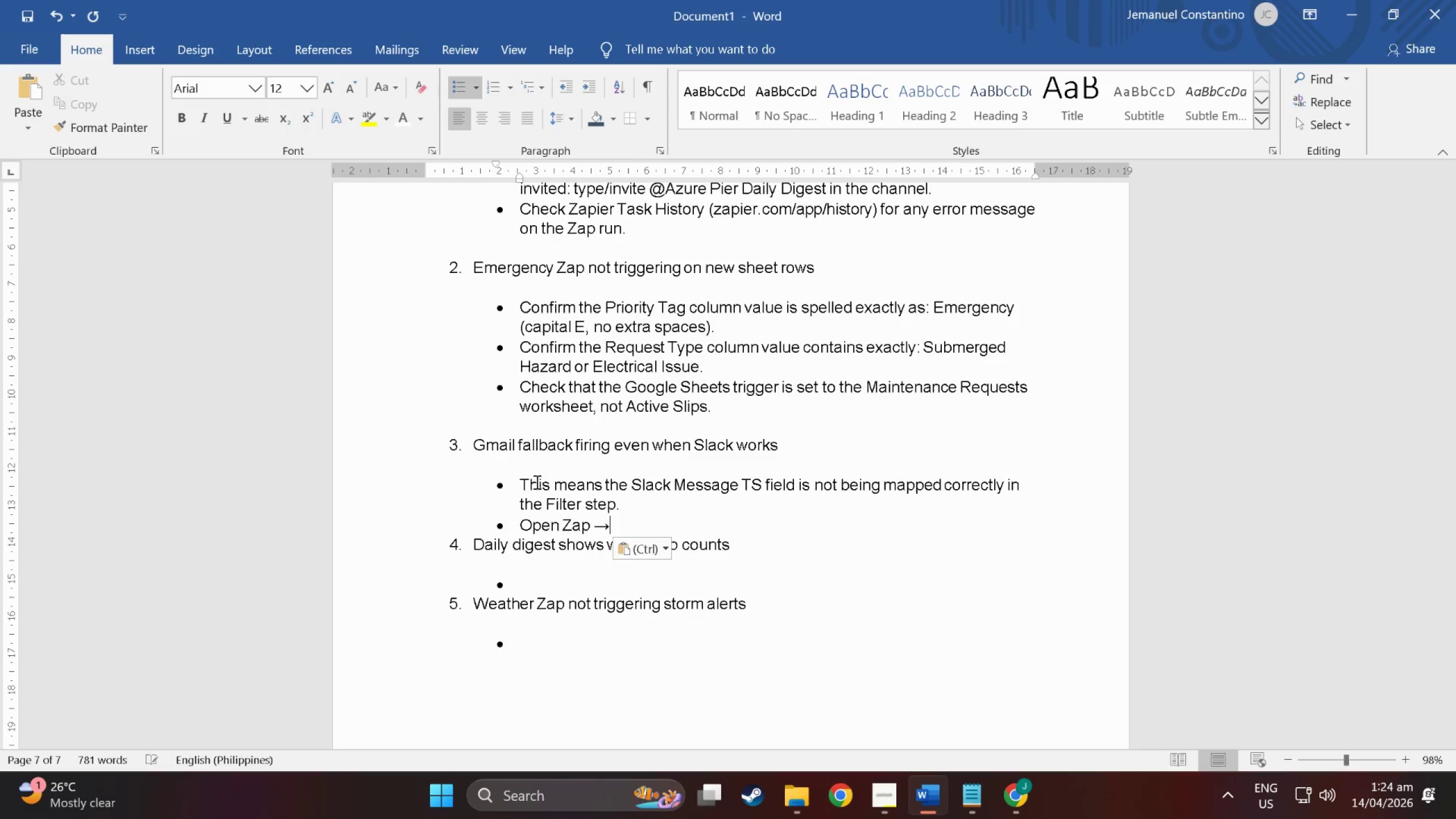 
type( Filter S)
key(Backspace)
type(step )
 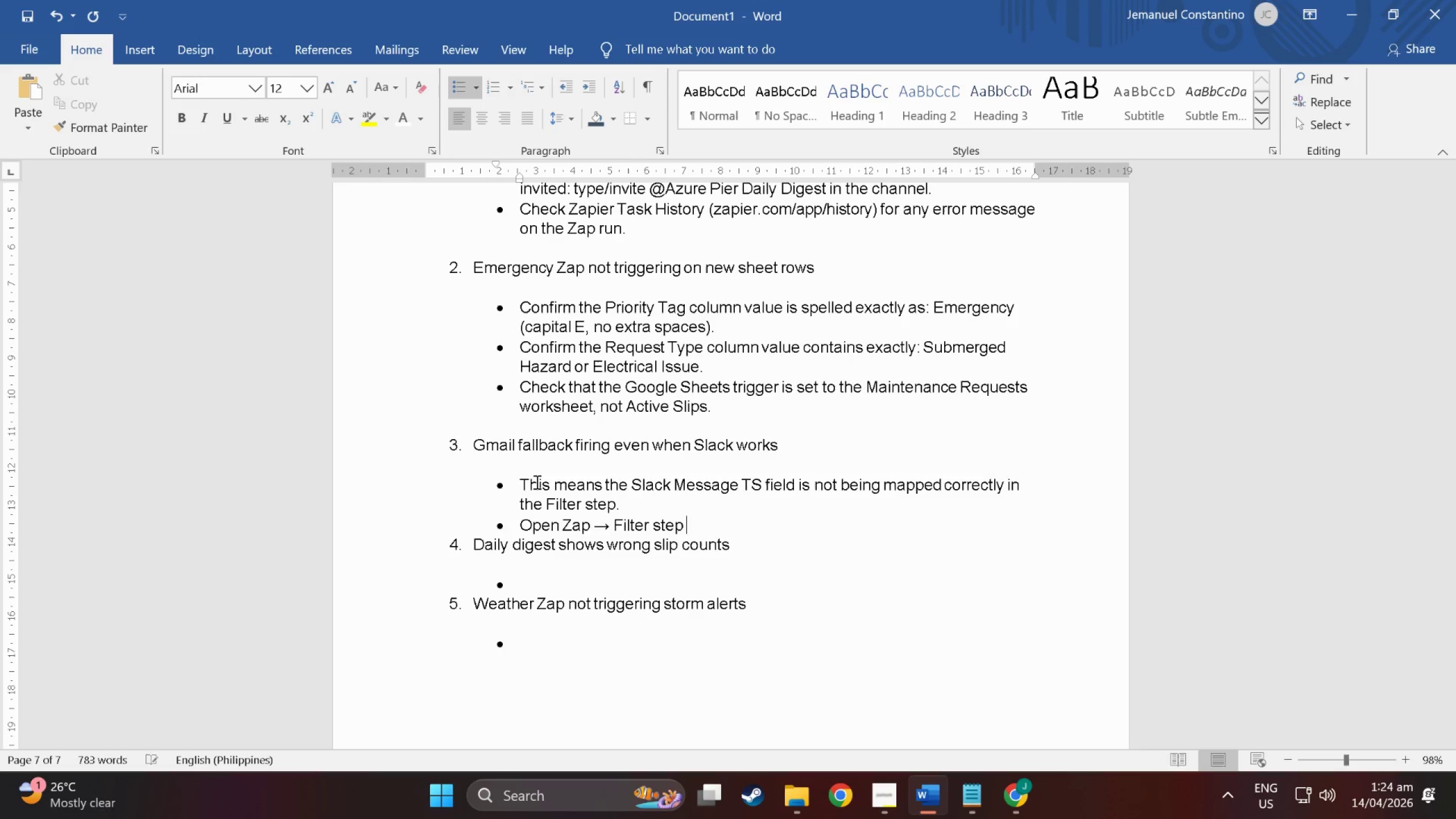 
key(Control+ControlLeft)
 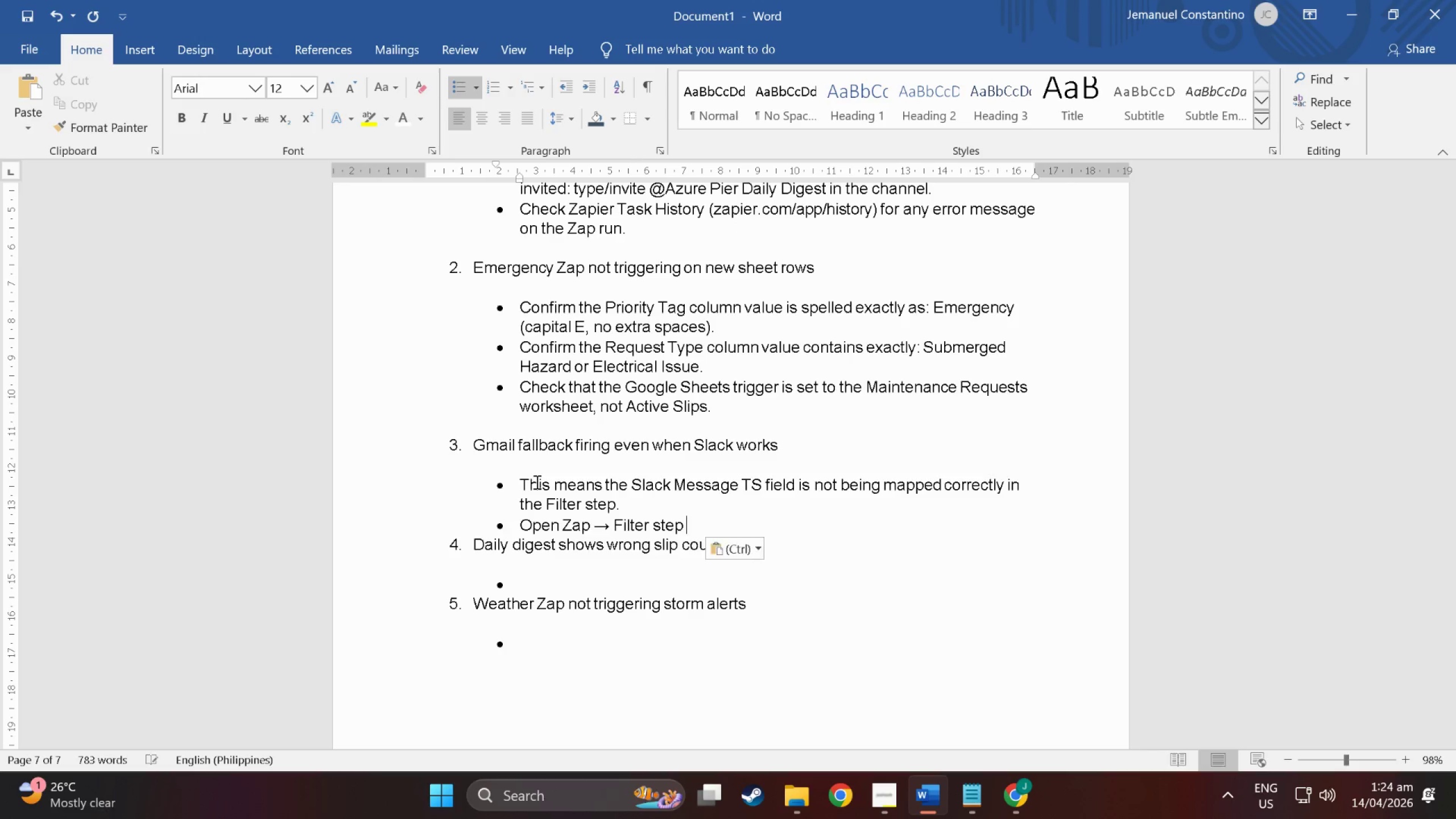 
key(Control+V)
 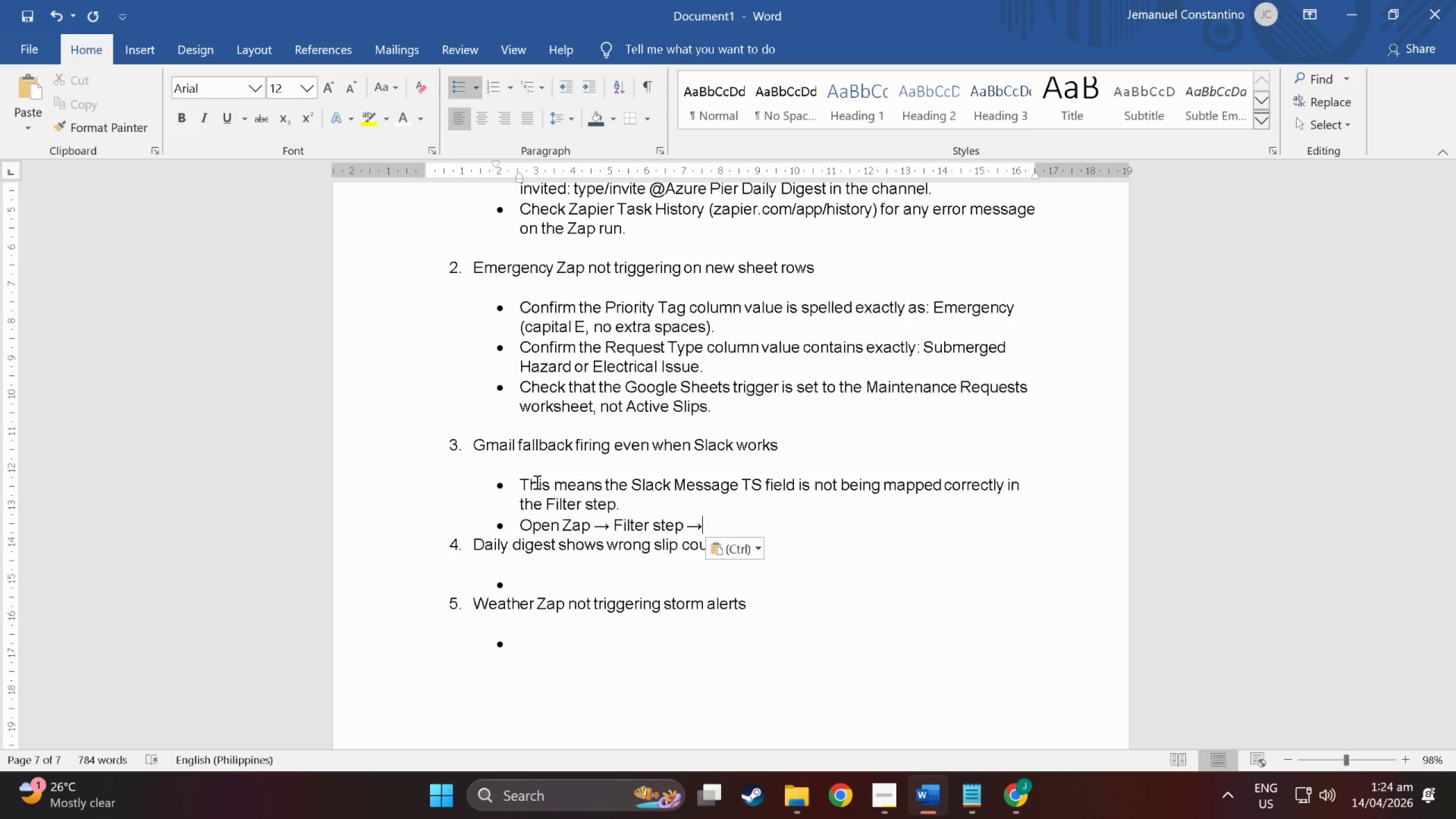 
type( confirm the field maop)
key(Backspace)
key(Backspace)
type(p)
 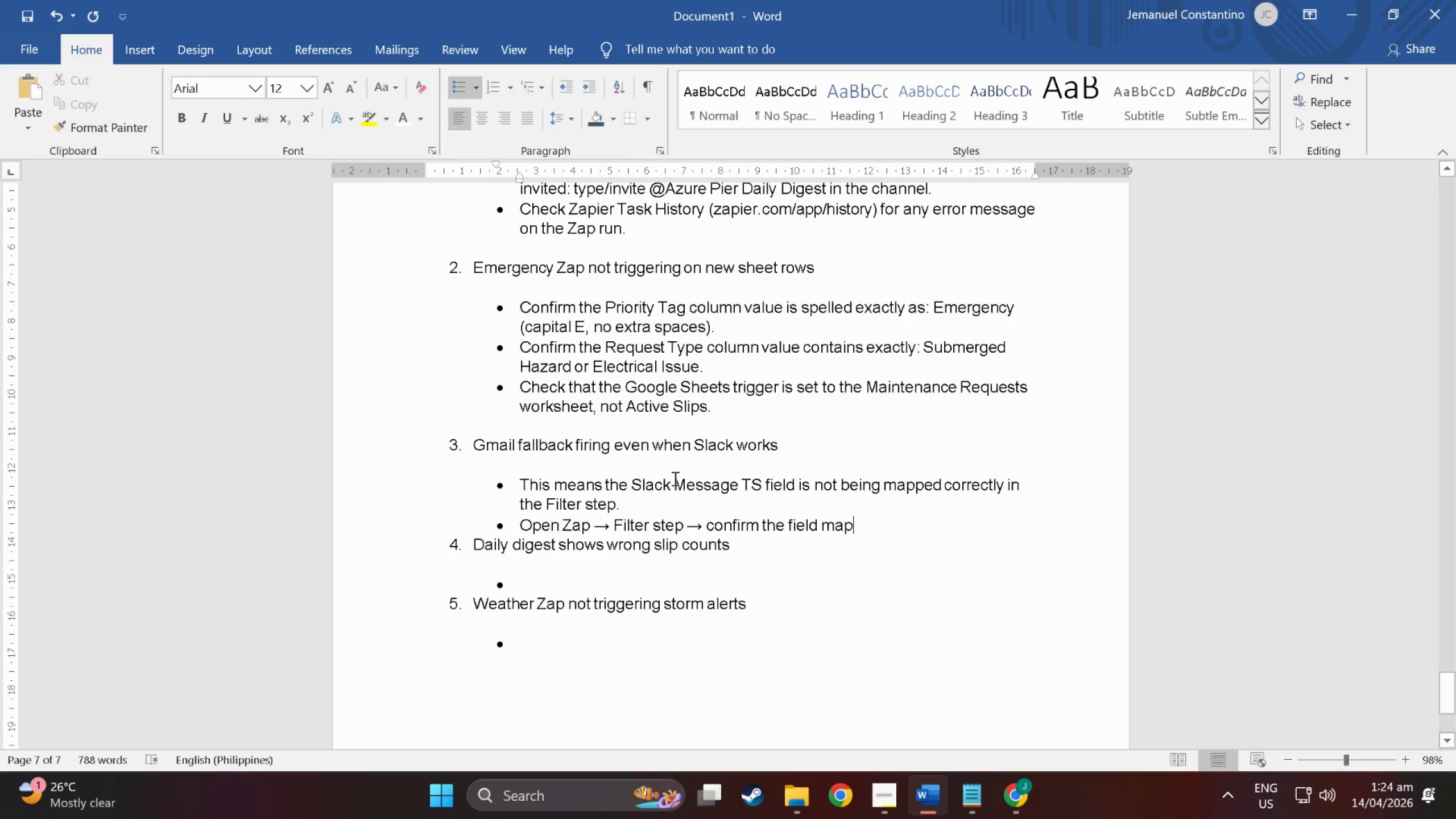 
left_click_drag(start_coordinate=[884, 525], to_coordinate=[424, 429])
 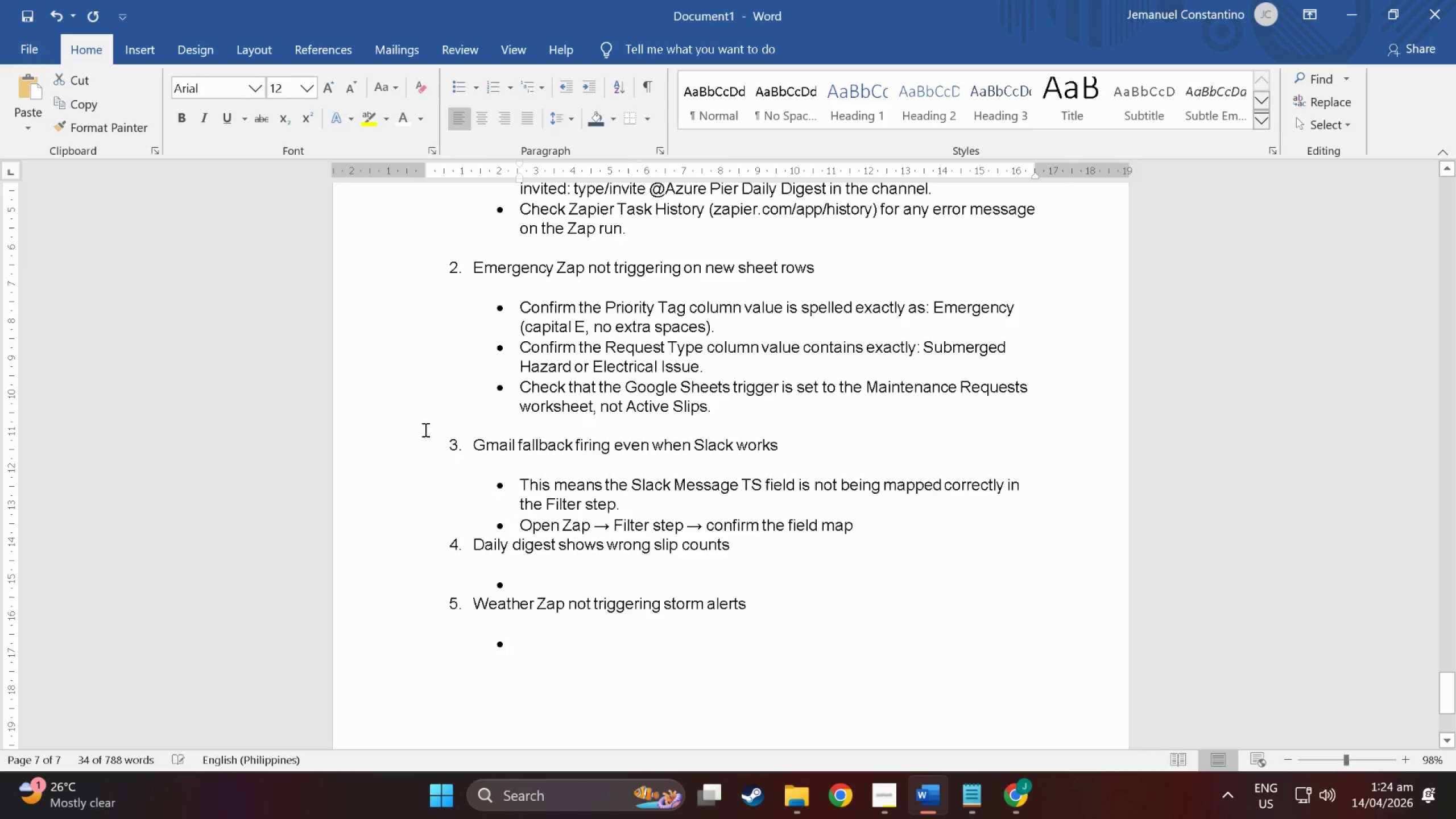 
key(Backspace)
 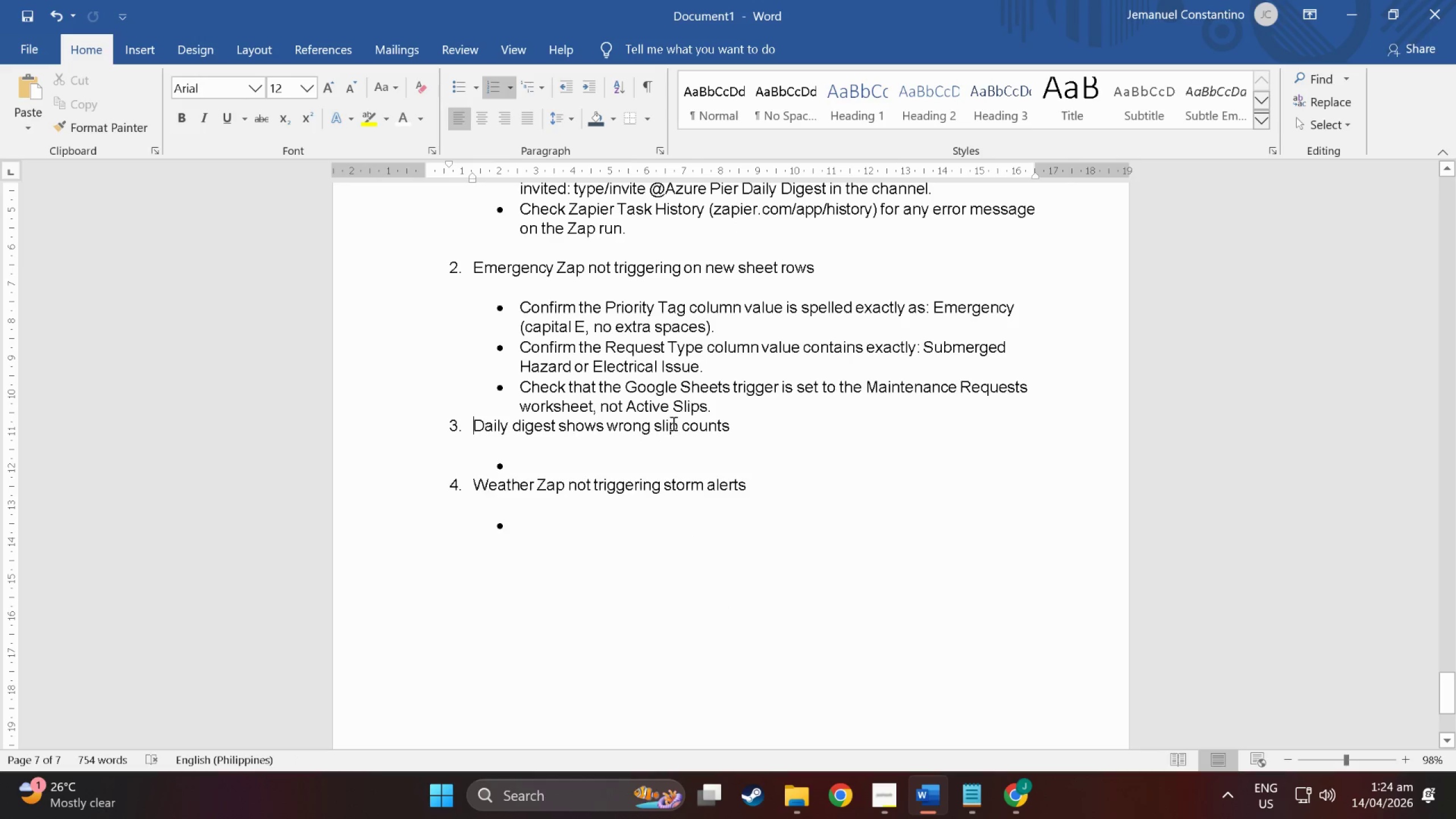 
key(Enter)
 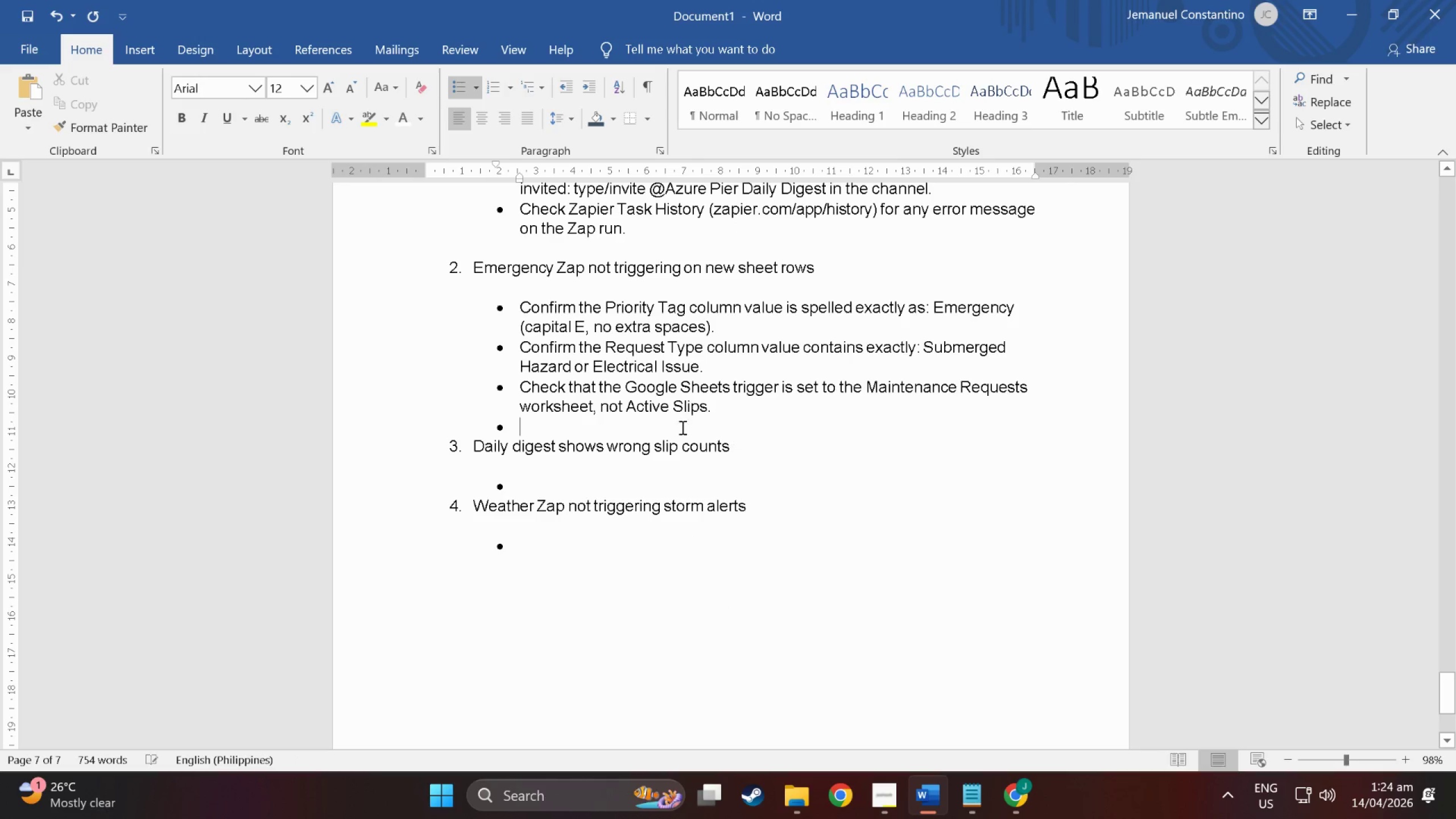 
key(Backspace)
 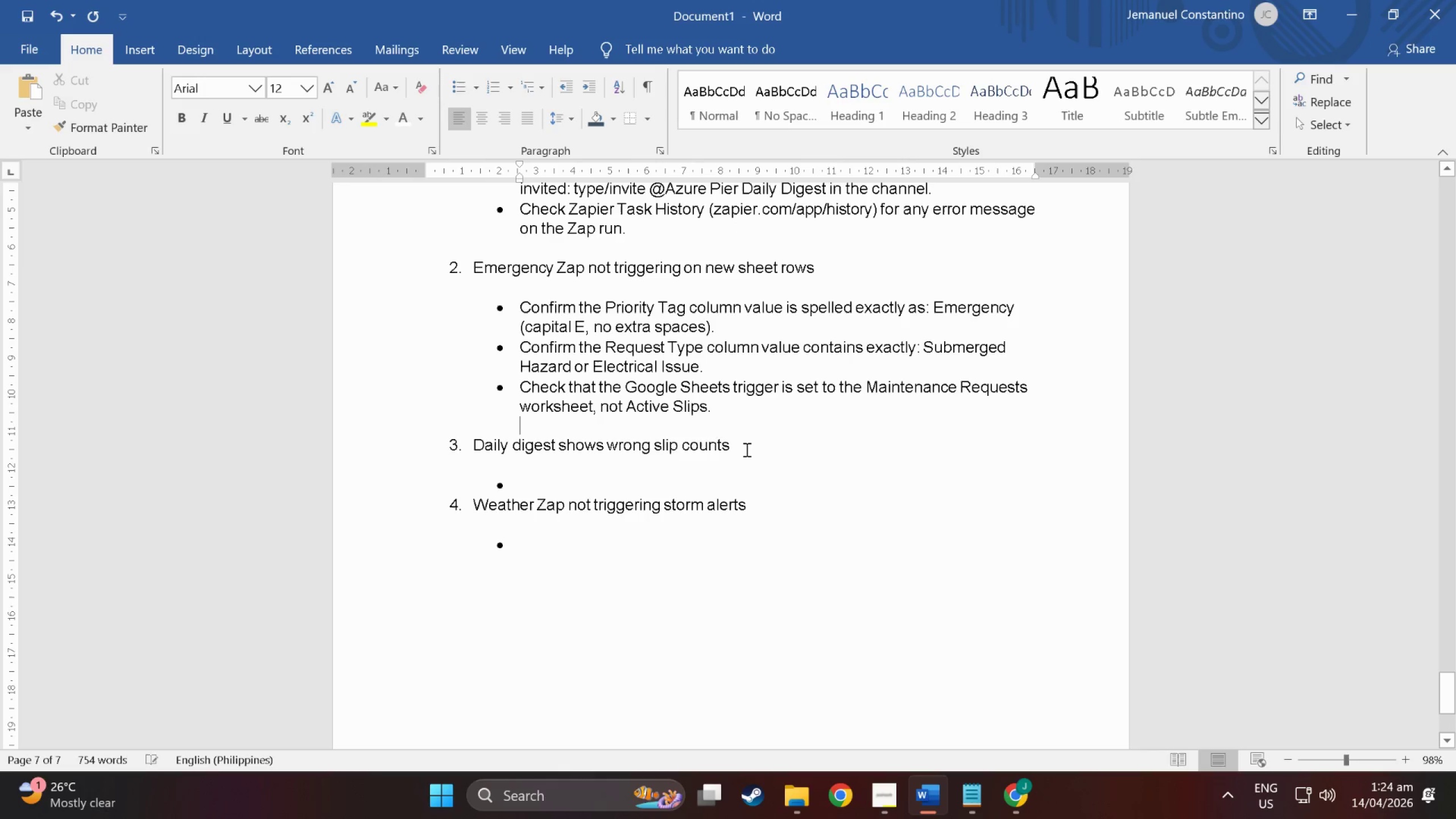 
left_click([746, 449])
 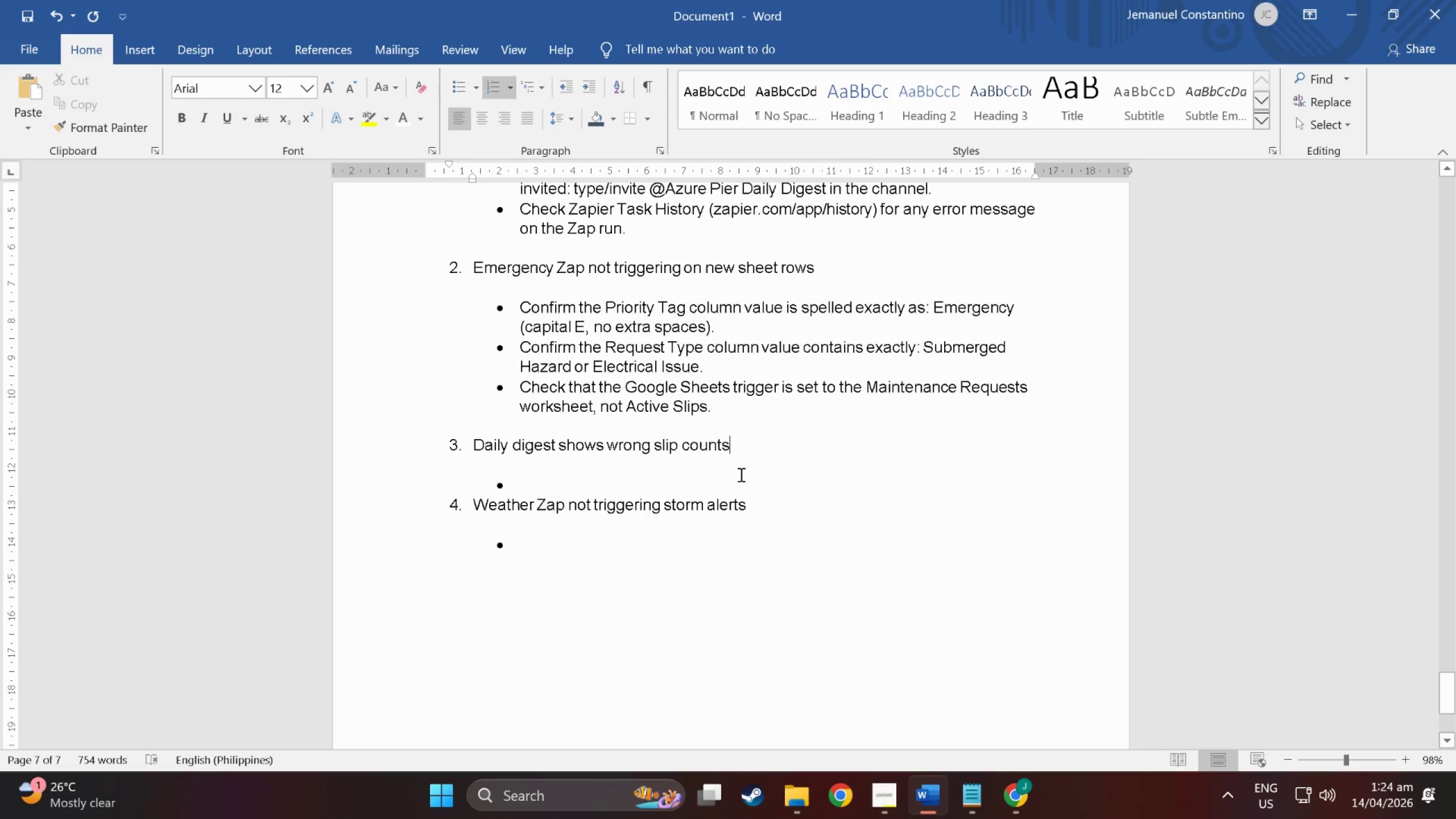 
left_click([701, 481])
 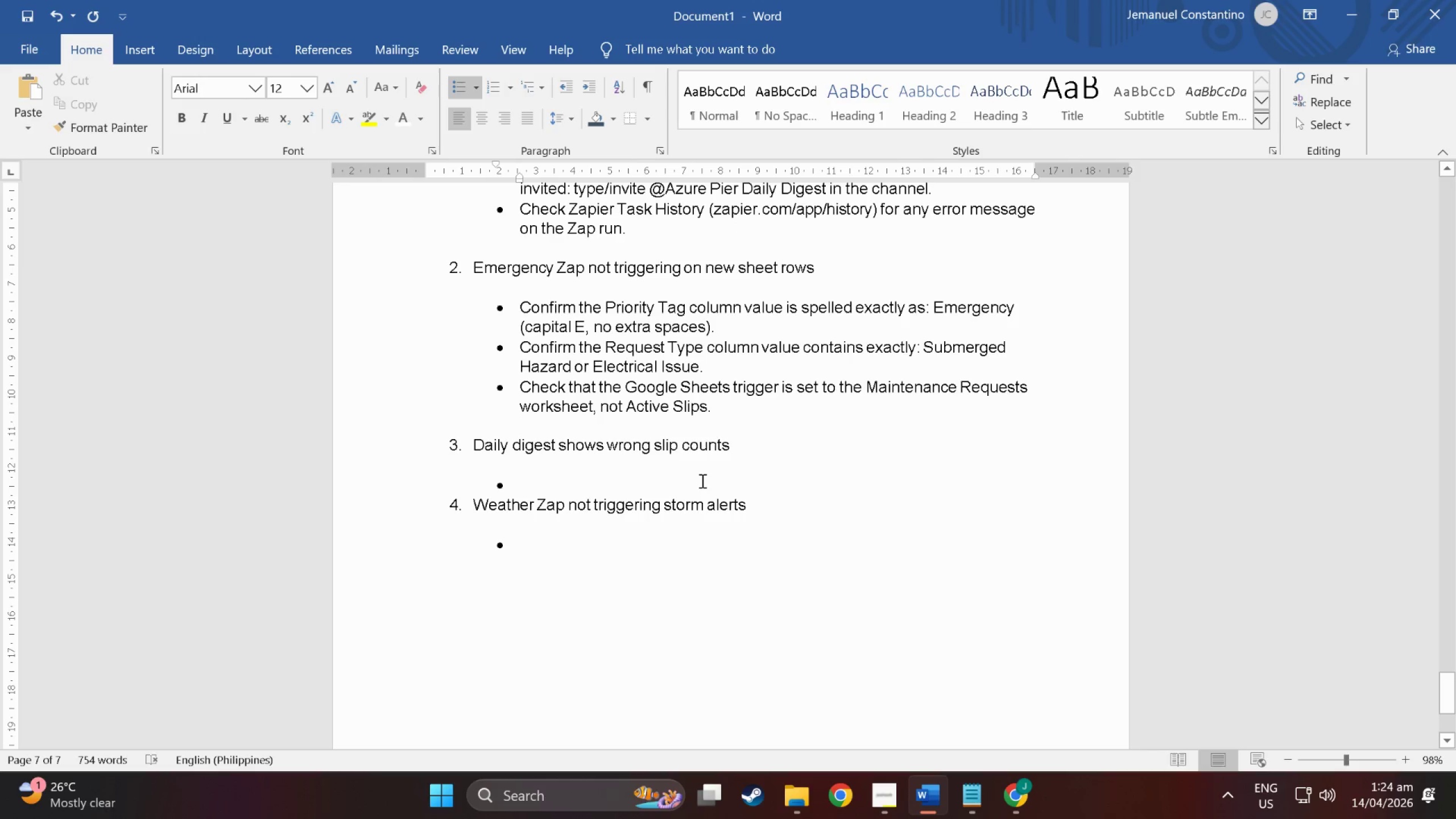 
type(L)
key(Backspace)
type(Open Za)
key(Backspace)
key(Backspace)
type(Z)
key(Backspace)
type(Azure Pier)
 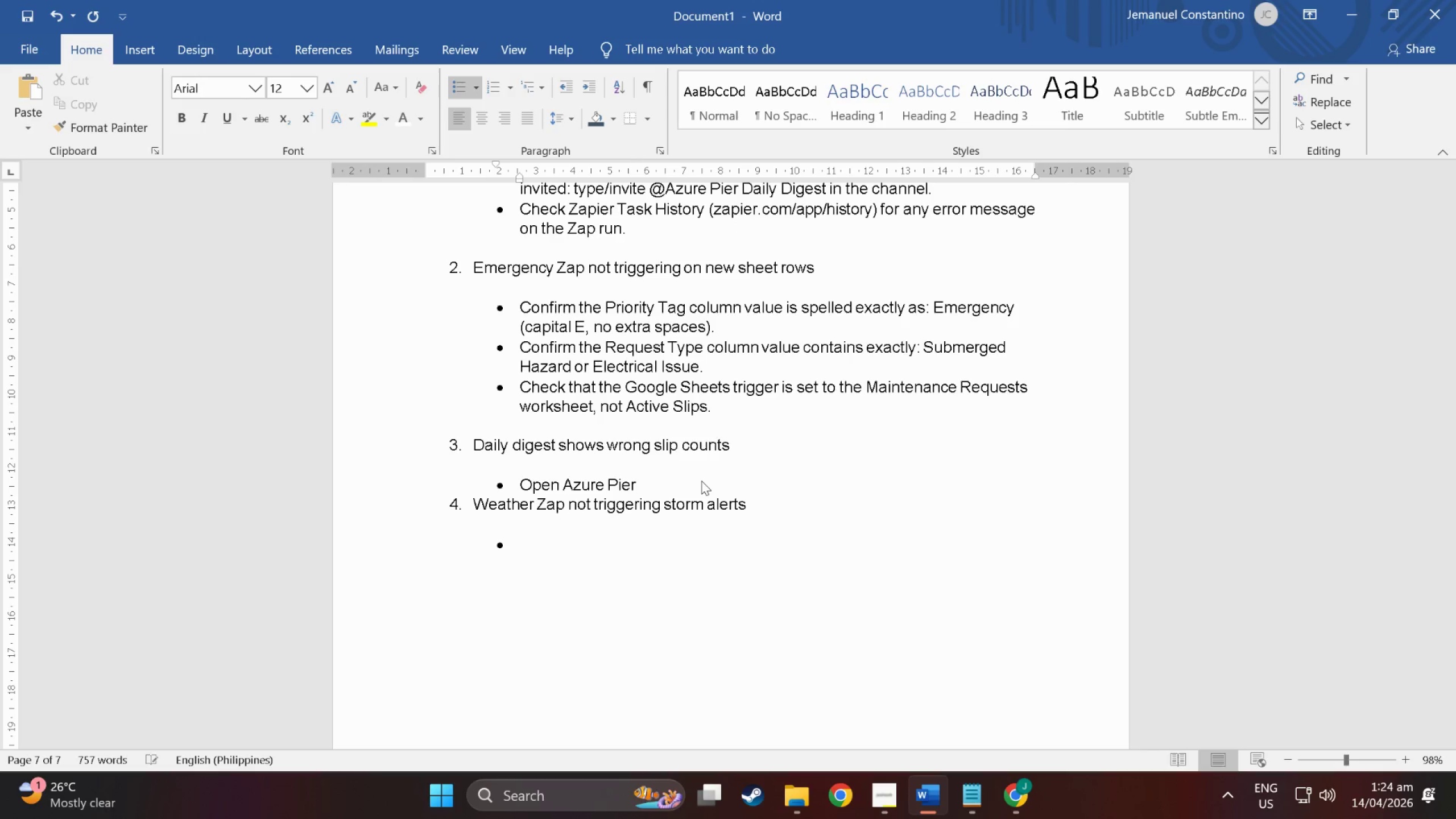 
type(-C)
key(Backspace)
key(Backspace)
key(Backspace)
key(Backspace)
key(Backspace)
key(Backspace)
key(Backspace)
key(Backspace)
type(-)
key(Backspace)
type(e-Pier_)
key(Backspace)
type(-CRM )
 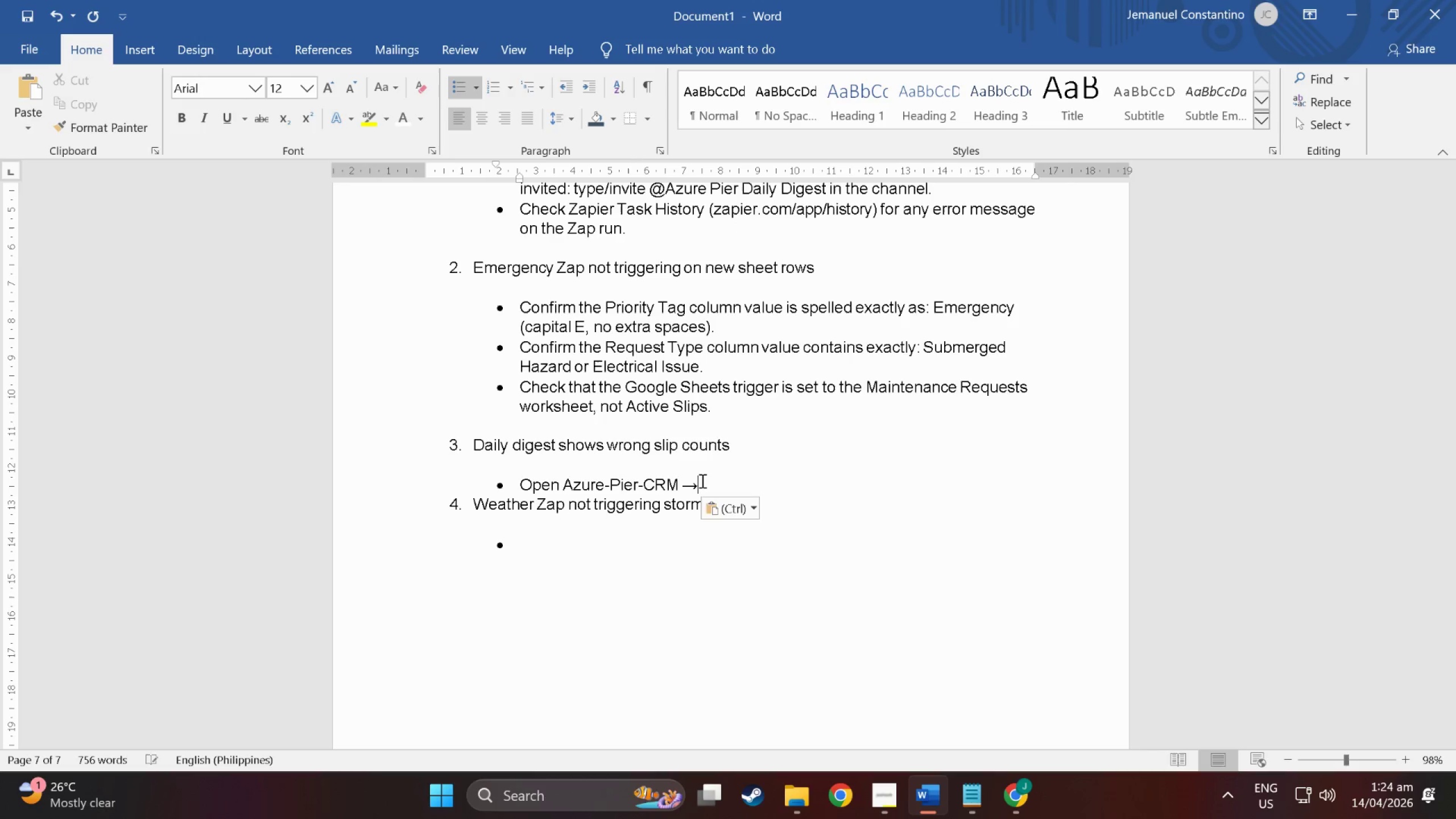 
key(Control+V)
 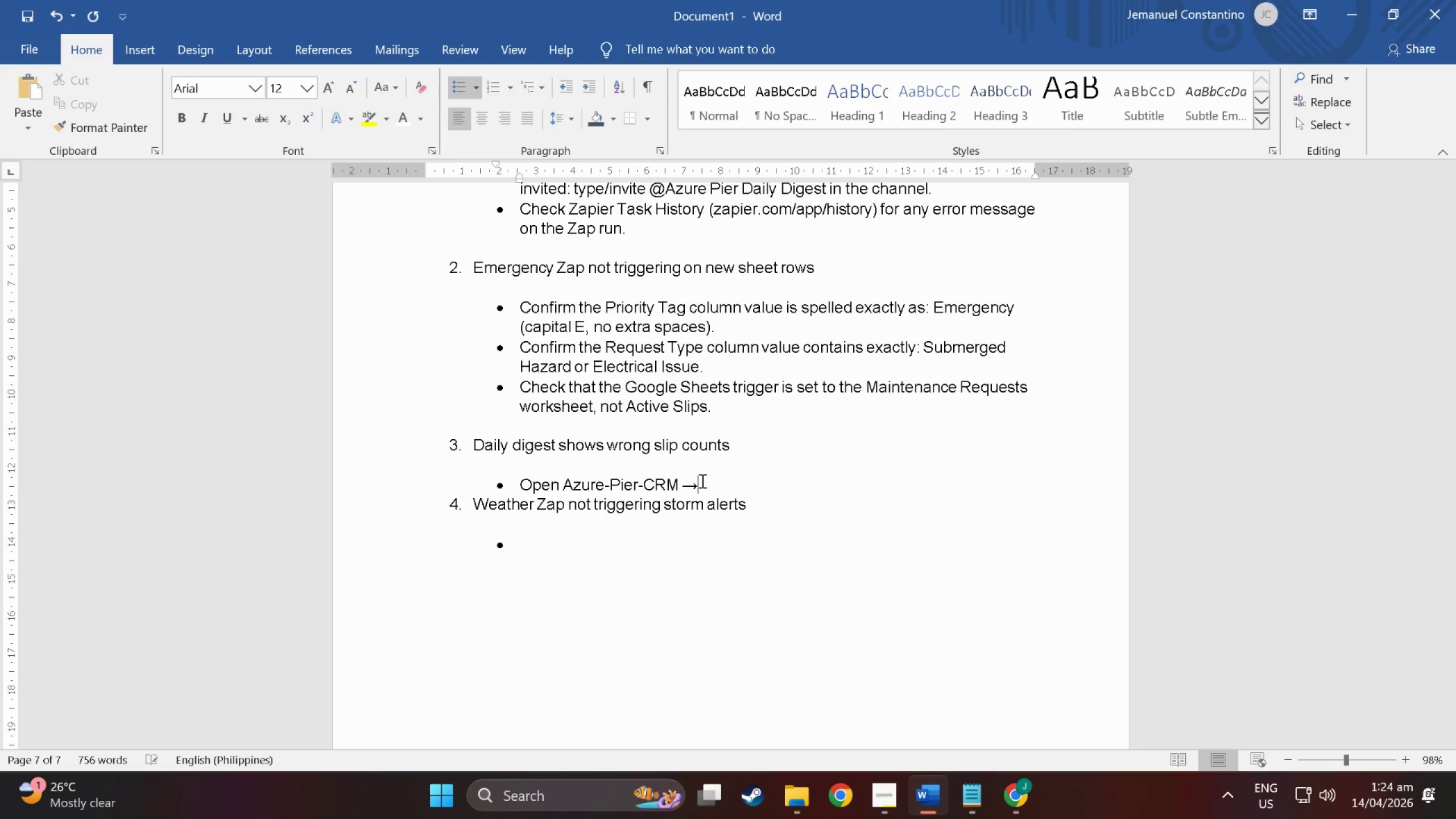 
type( Active sl)
key(Backspace)
key(Backspace)
key(Backspace)
type(S)
key(Backspace)
type( Slips Sheet)
key(Backspace)
key(Backspace)
key(Backspace)
key(Backspace)
key(Backspace)
type(sheet and check the sp)
key(Backspace)
key(Backspace)
key(Backspace)
key(Backspace)
type(at the Slip Staut)
key(Backspace)
key(Backspace)
type(tus Colui)
key(Backspace)
type(m,)
key(Backspace)
type(n)
 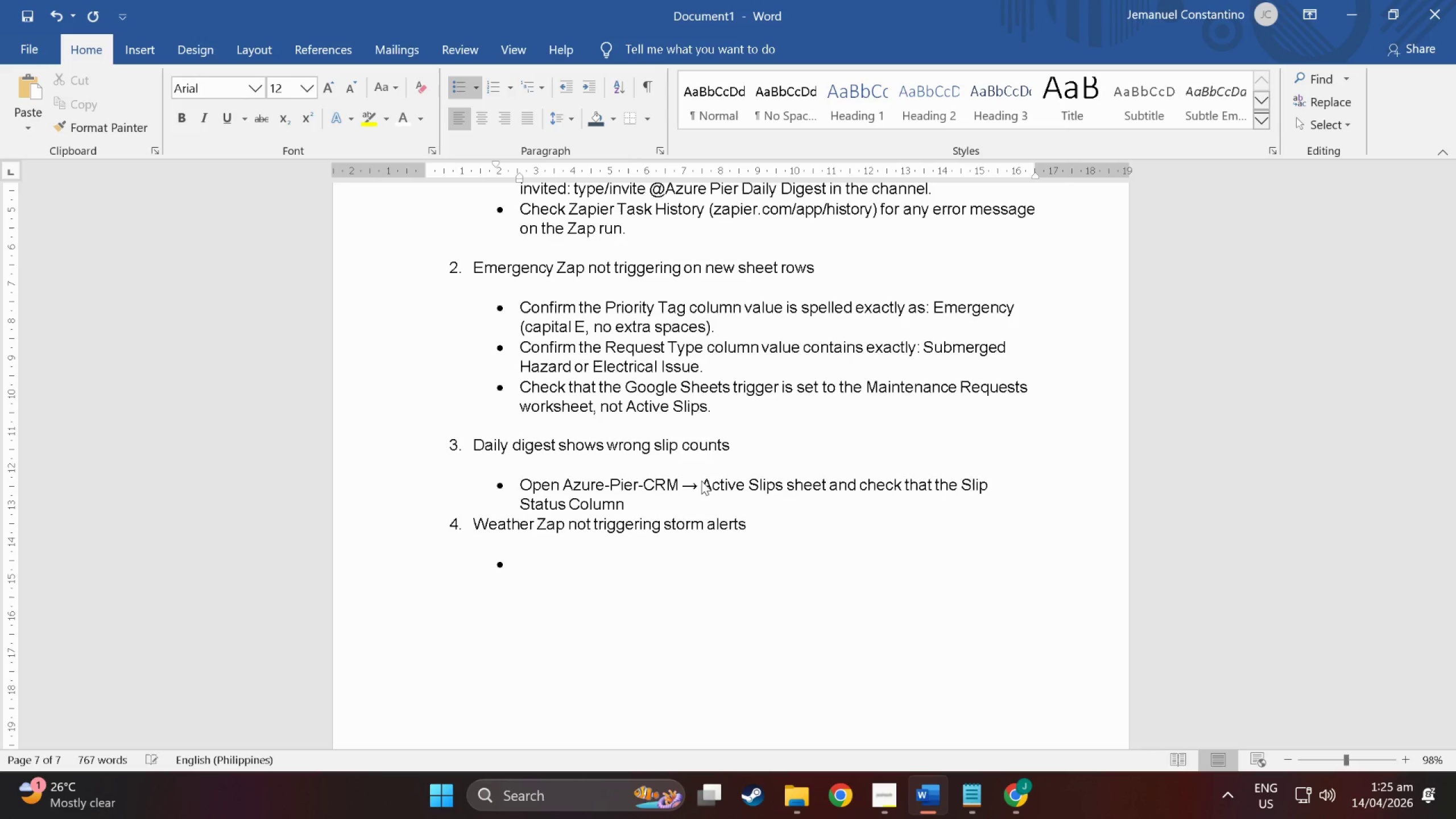 
key(ArrowLeft)
 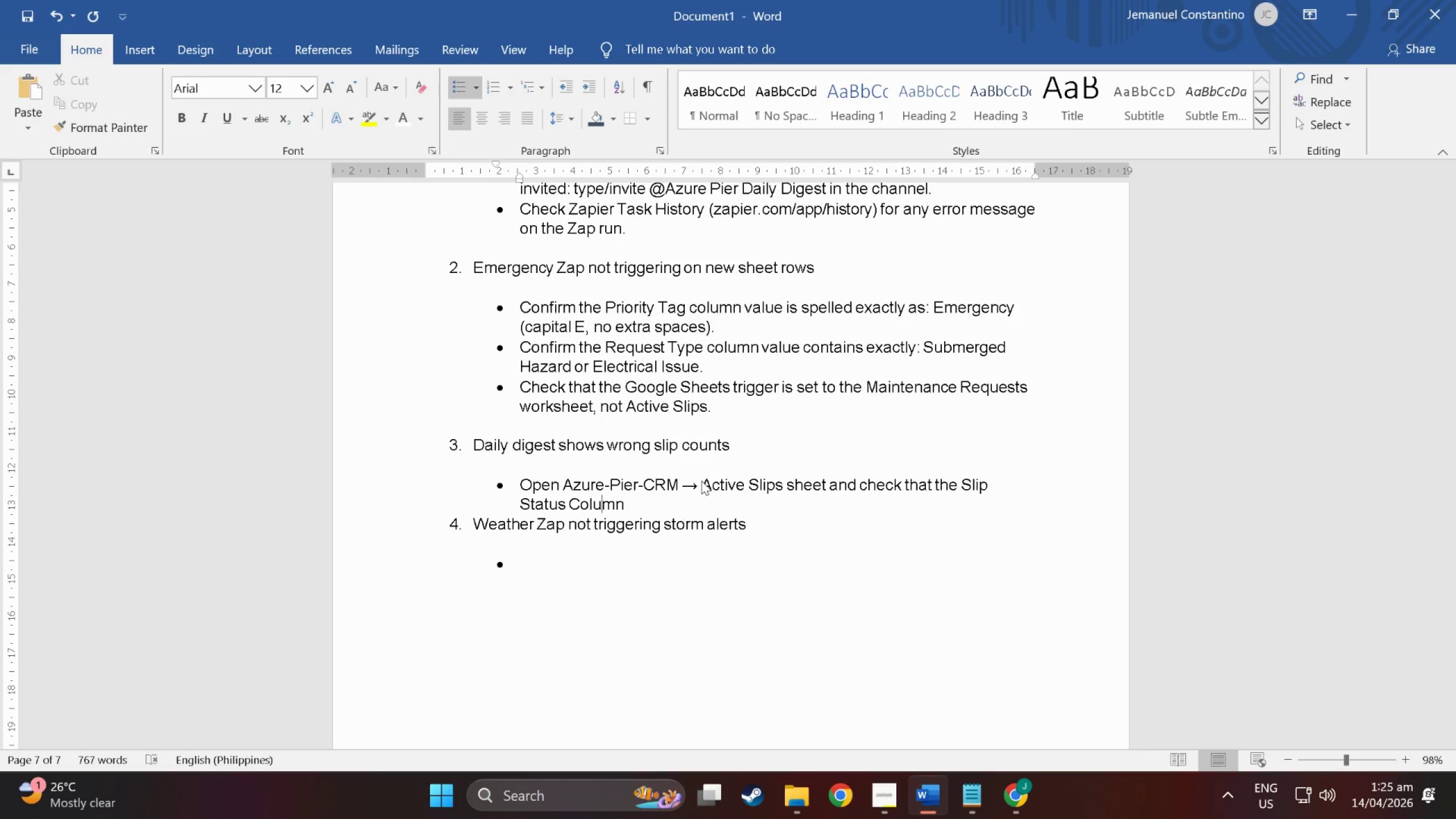 
key(ArrowLeft)
 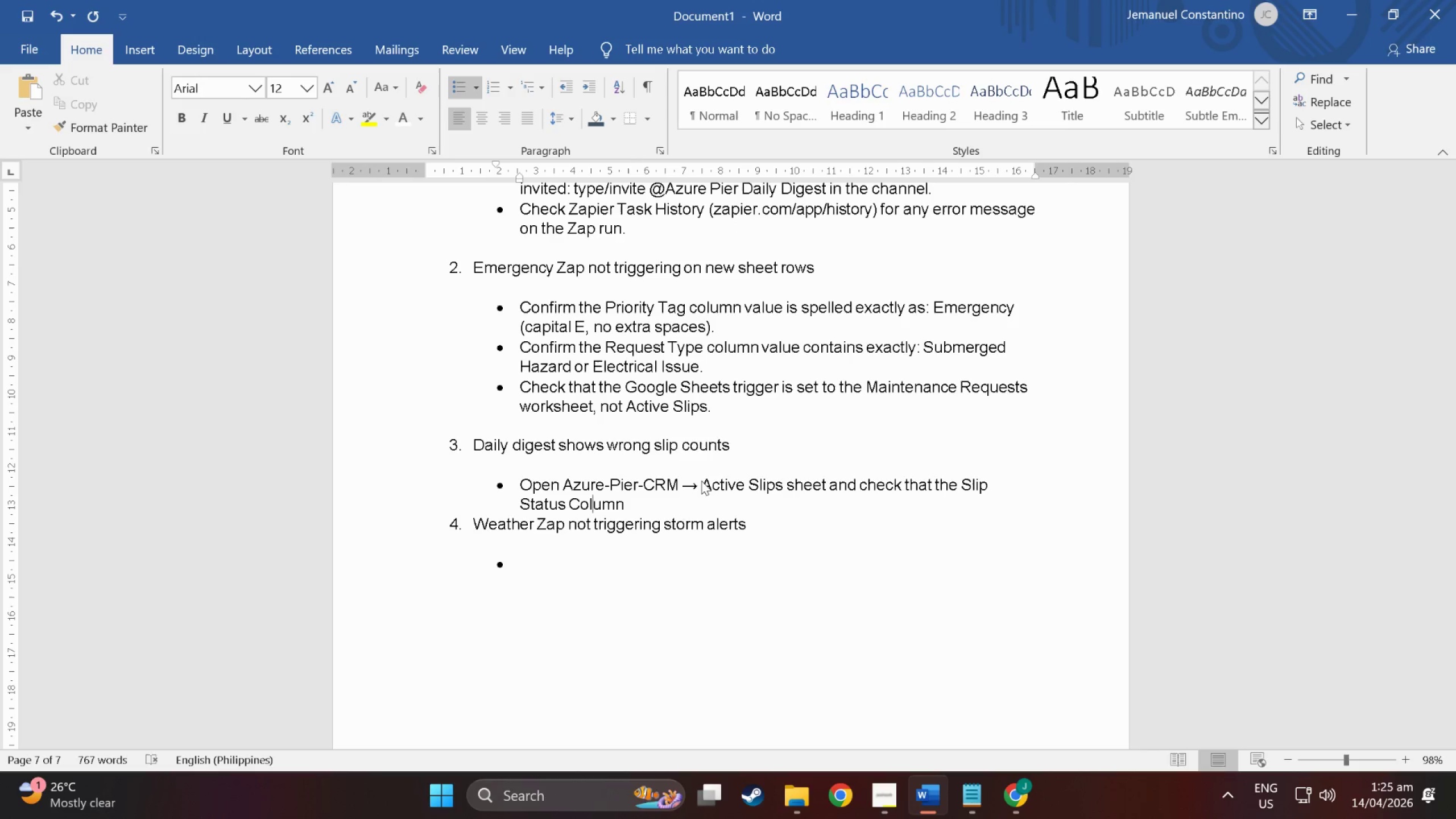 
key(ArrowLeft)
 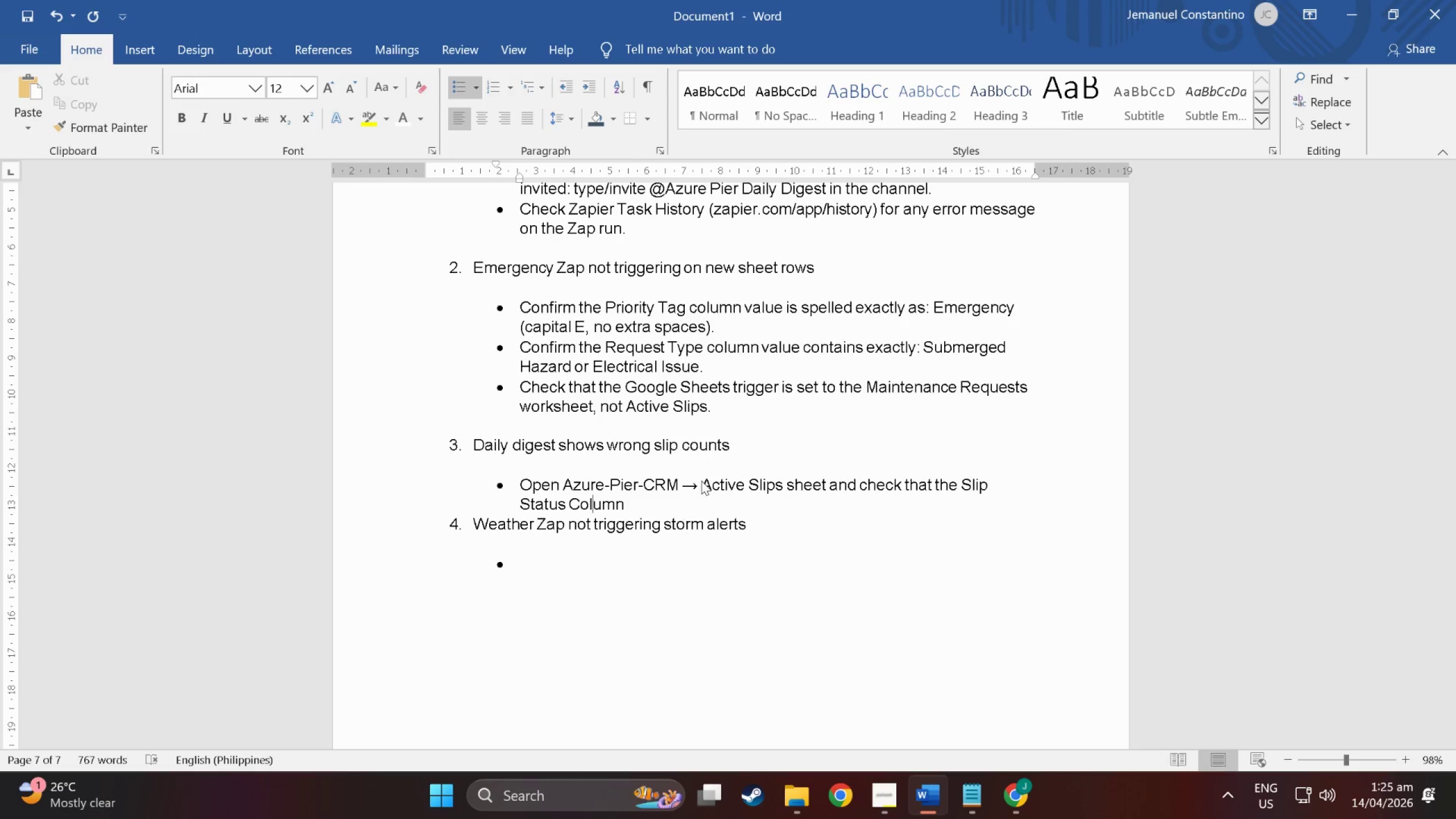 
key(ArrowLeft)
 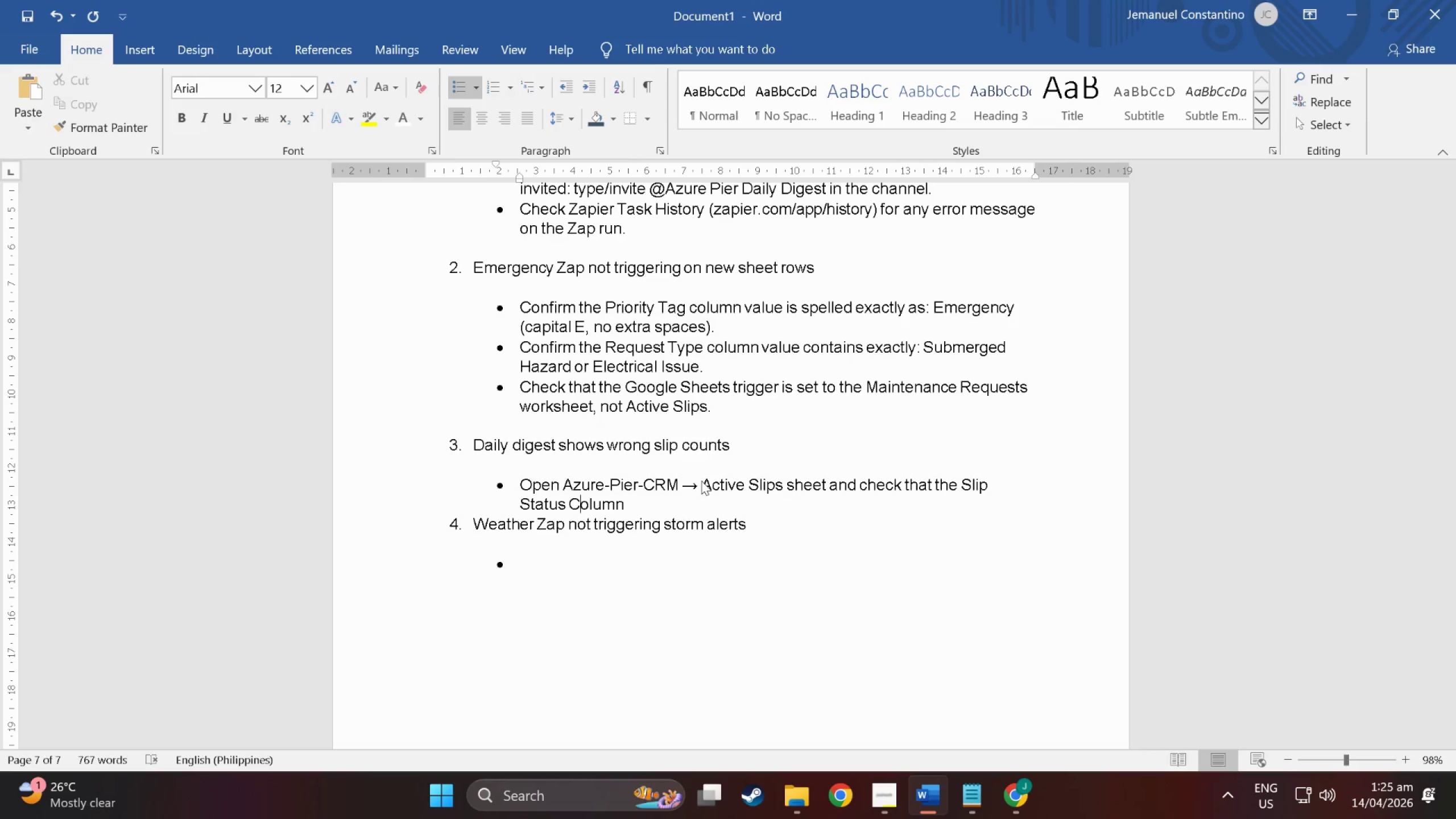 
key(ArrowLeft)
 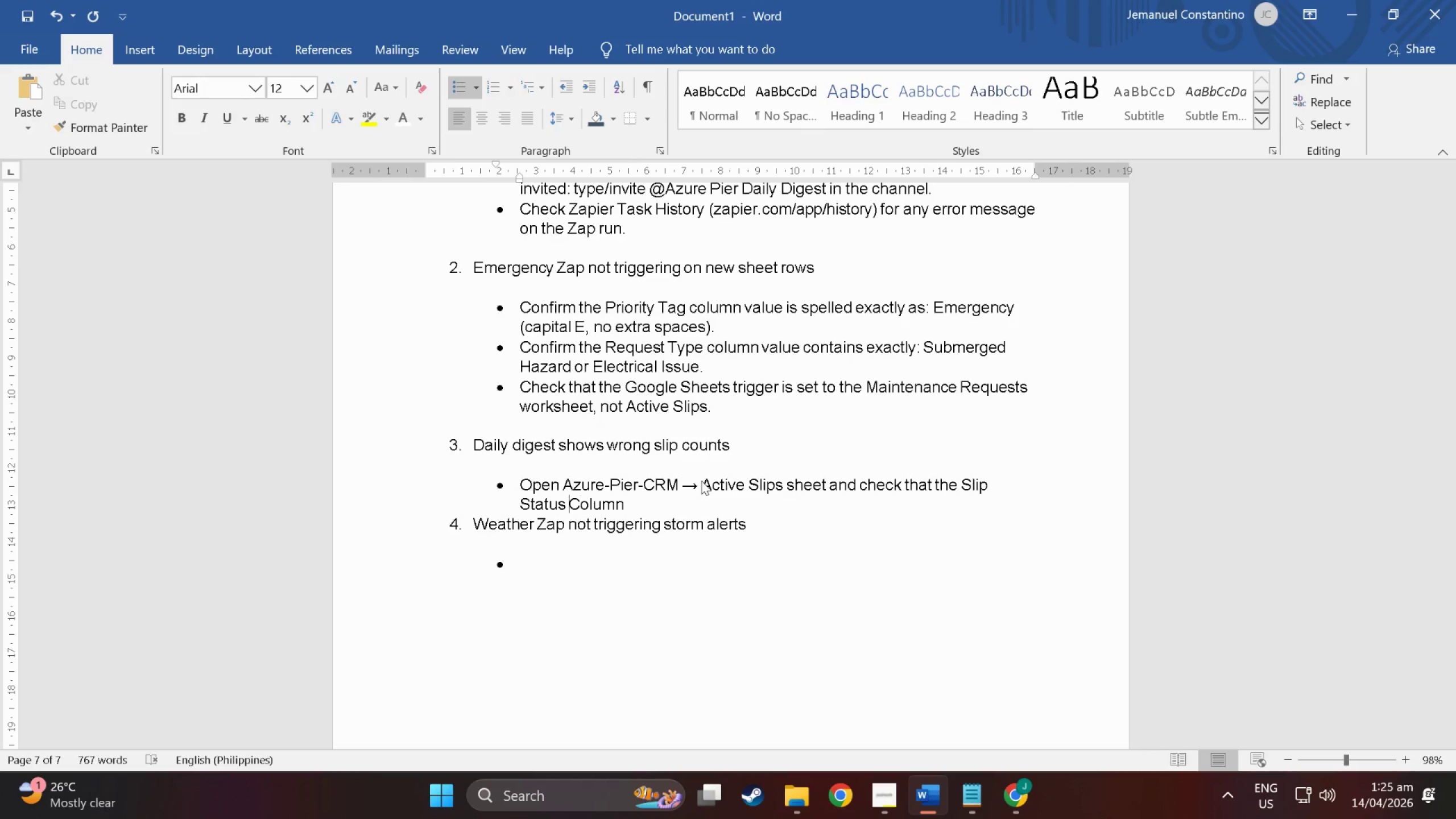 
key(ArrowLeft)
 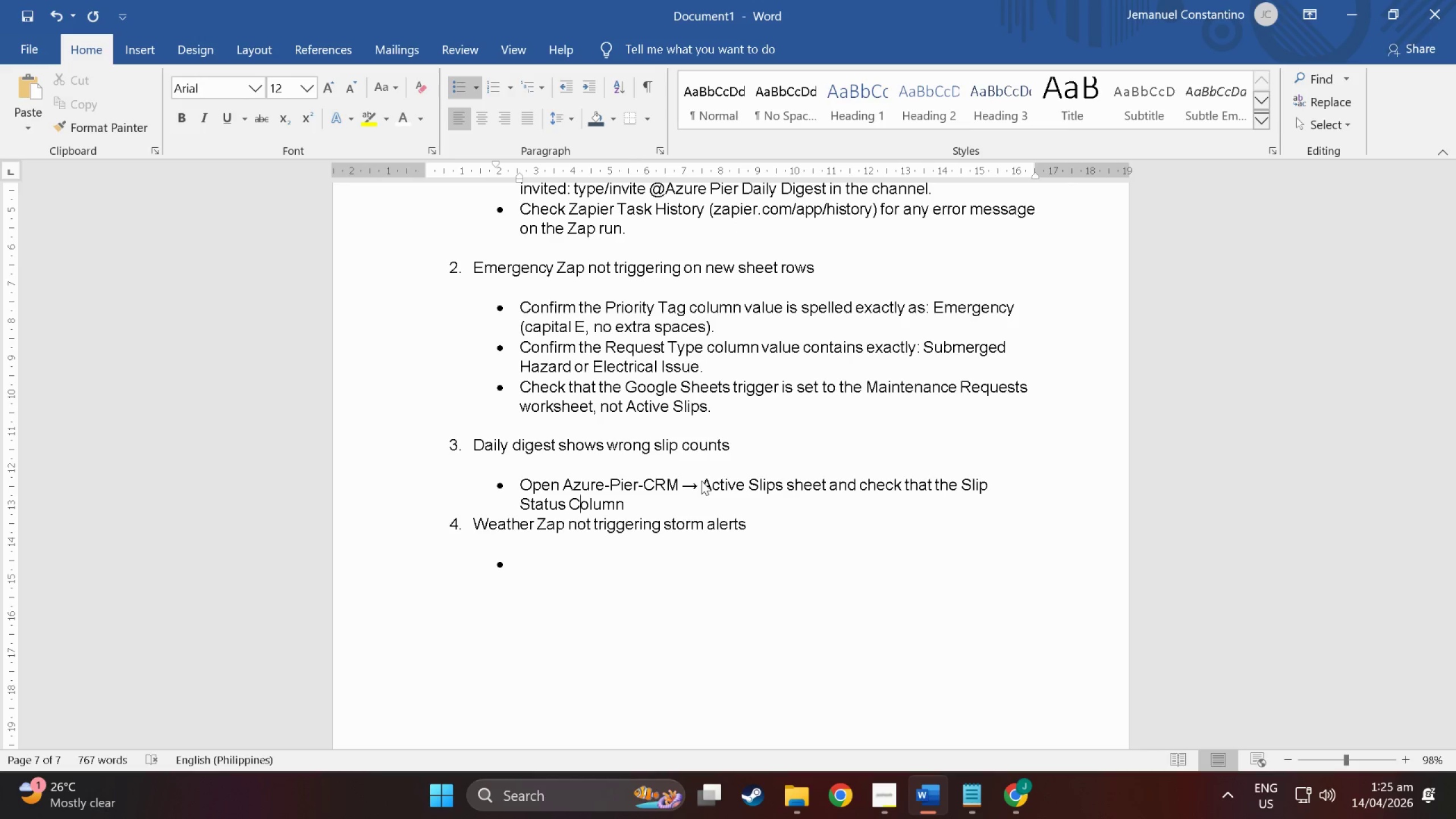 
key(ArrowRight)
 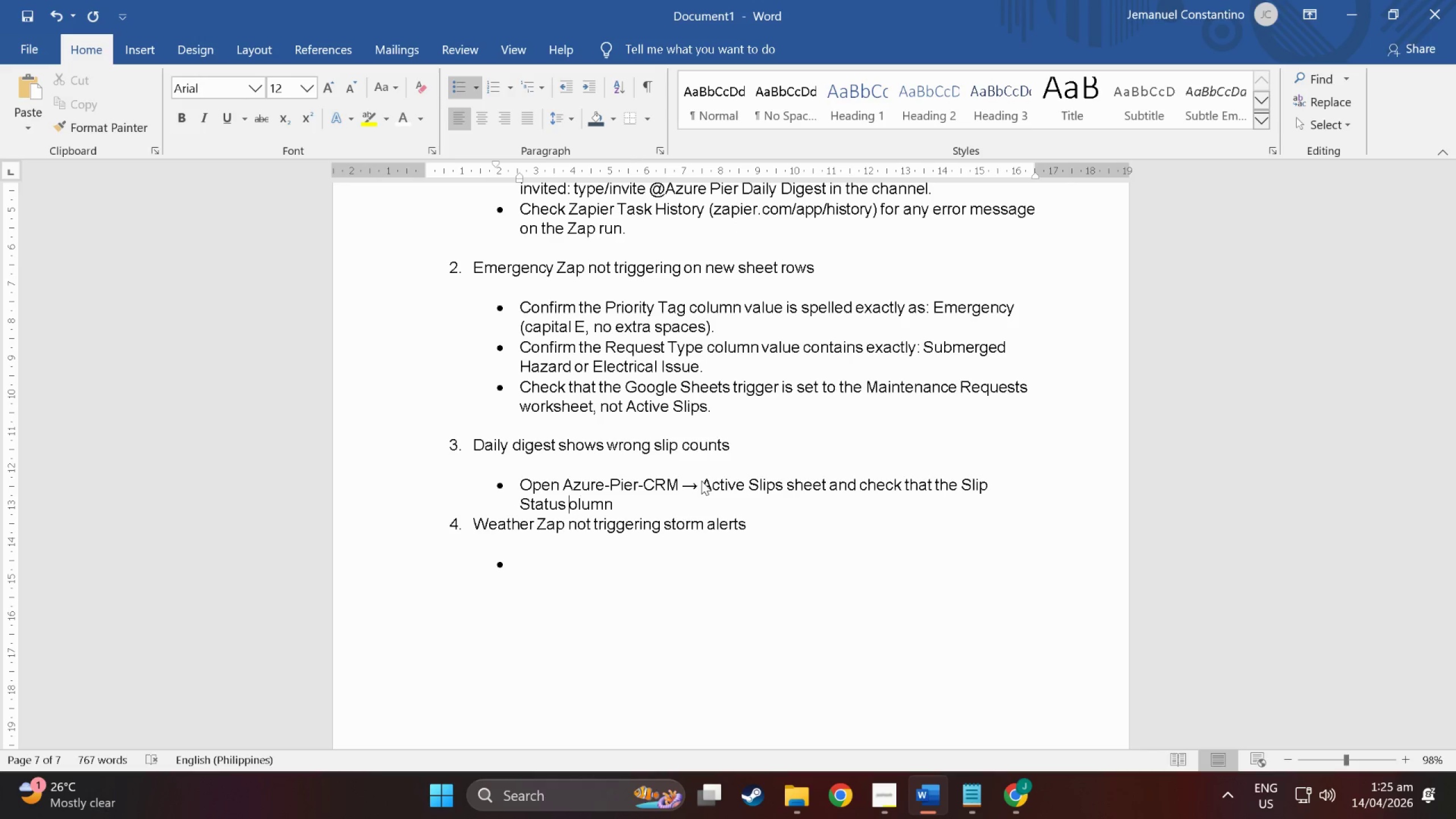 
key(Backspace)
 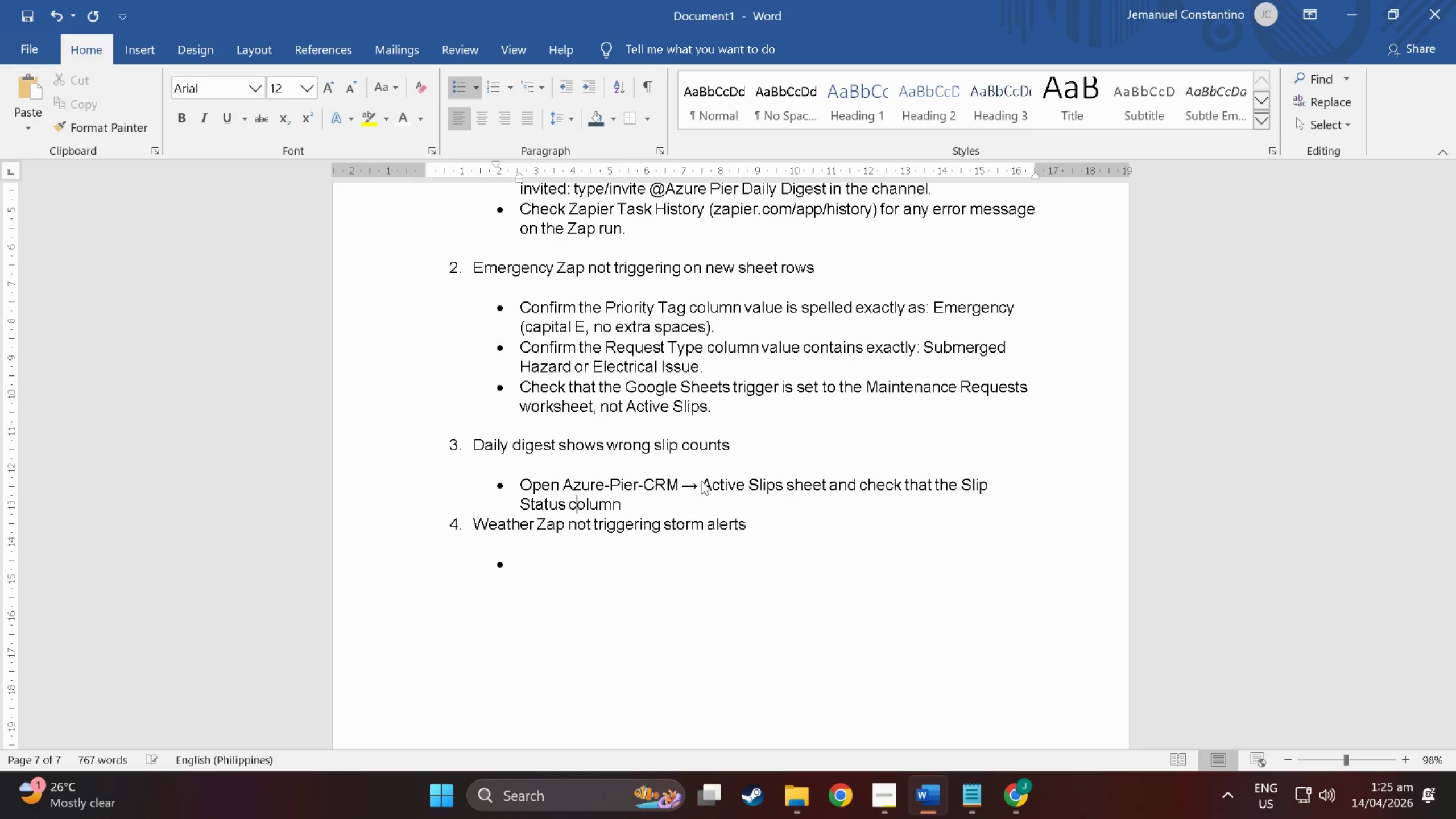 
key(C)
 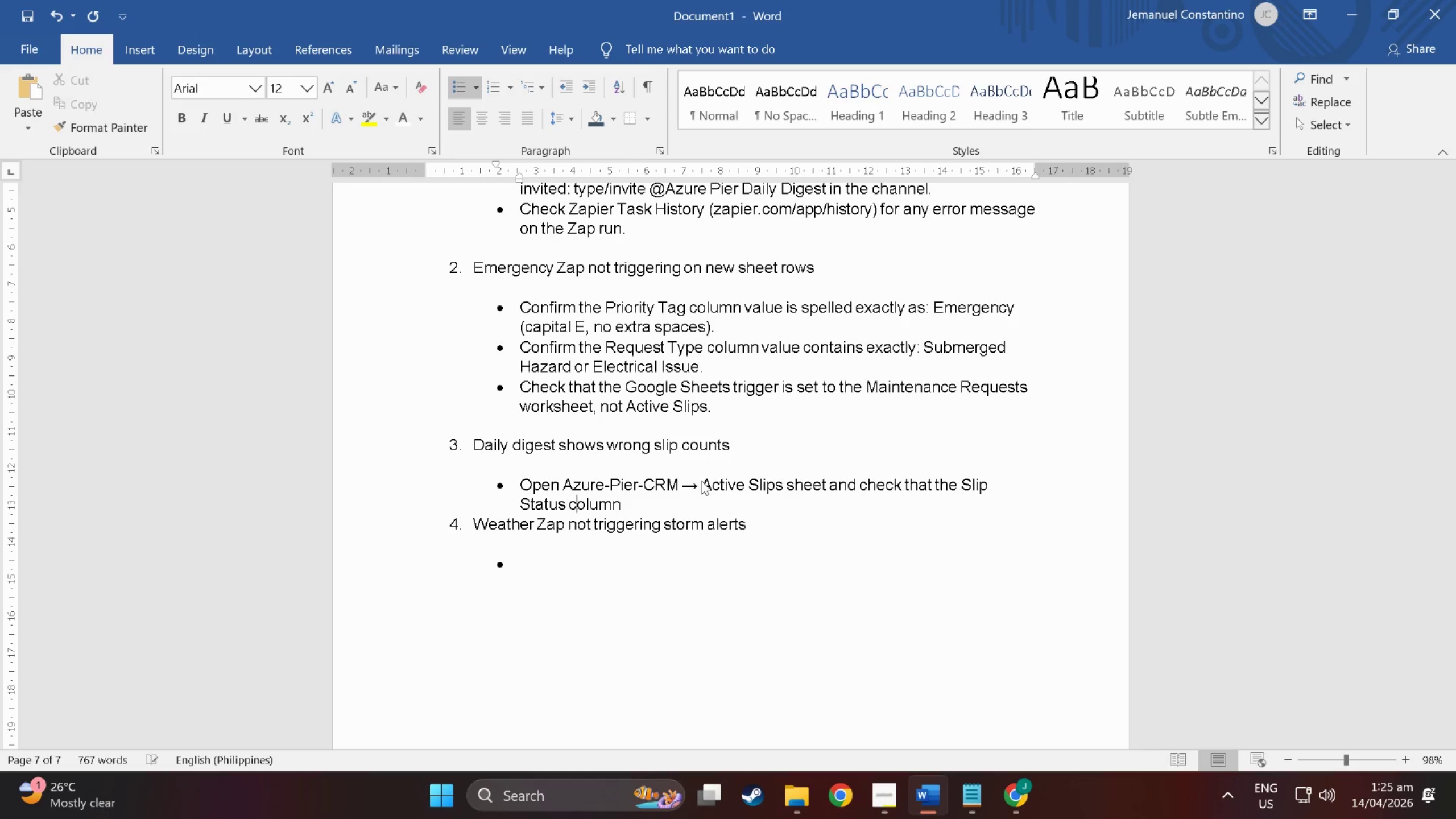 
key(ArrowRight)
 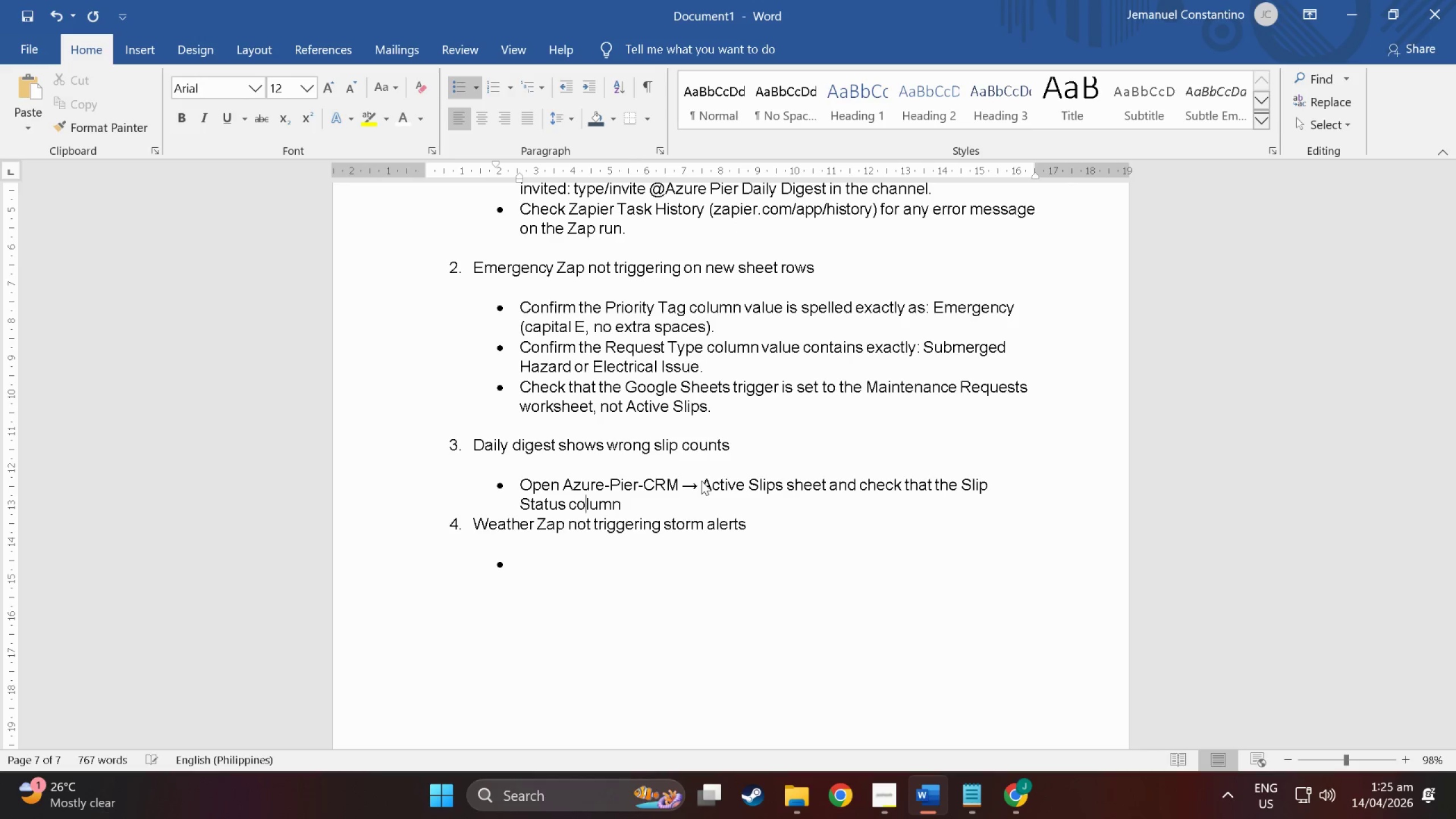 
key(ArrowRight)
 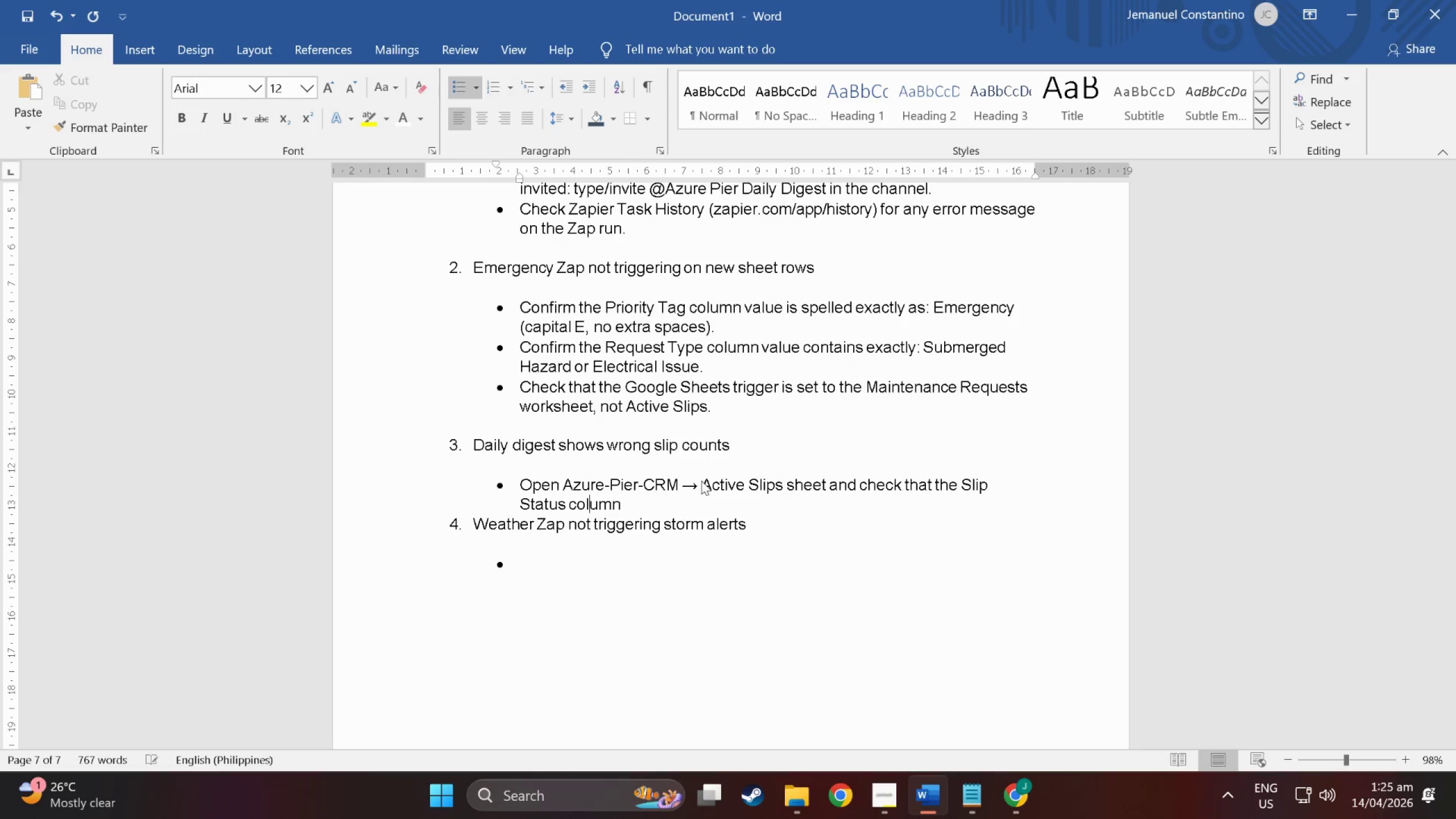 
key(ArrowRight)
 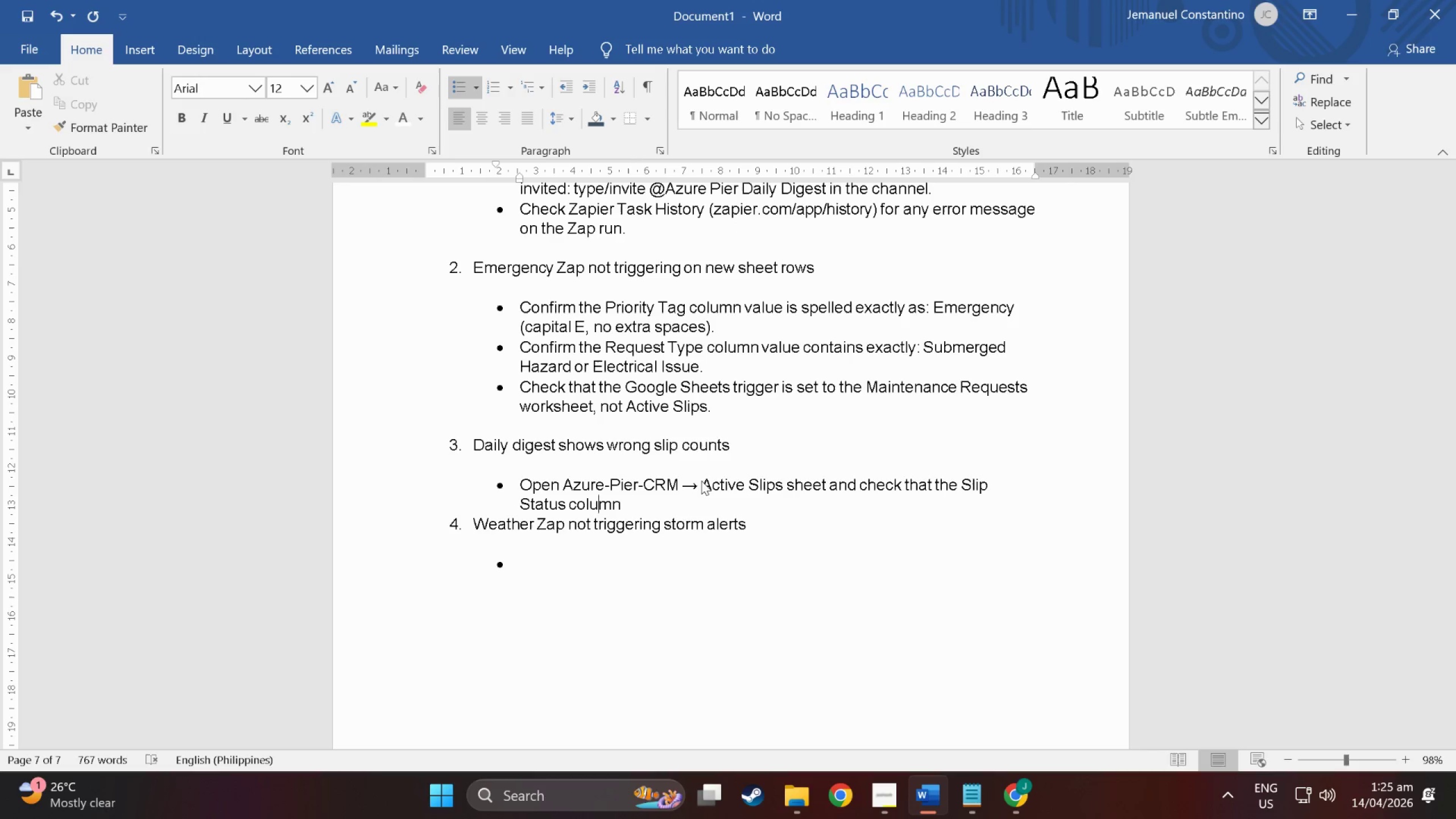 
key(ArrowRight)
 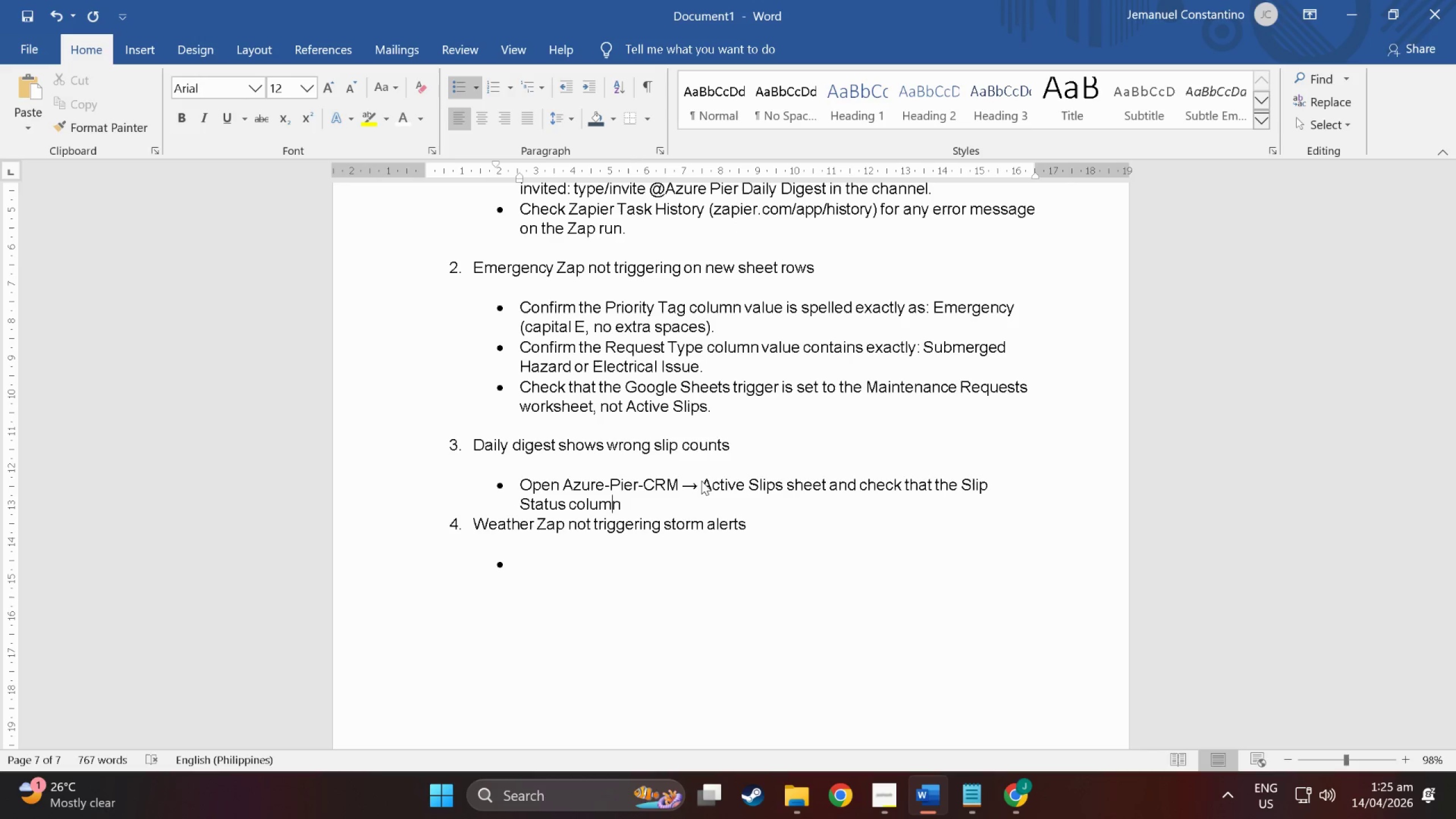 
key(ArrowRight)
 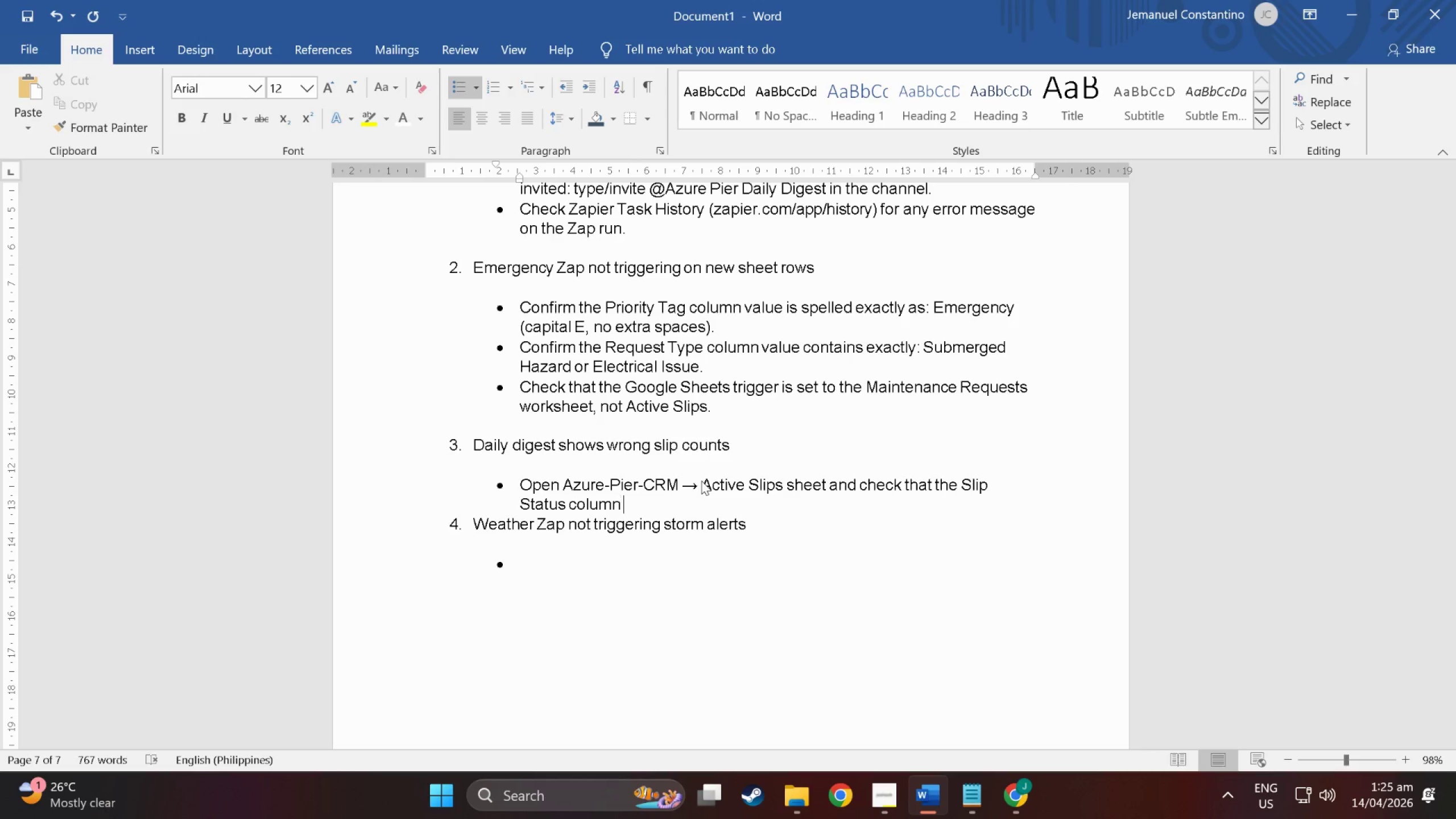 
type( vc)
key(Backspace)
key(Backspace)
type(values are spelled exactly as )
key(Backspace)
type(: Occuo)
key(Backspace)
type(pied or Vacant (  )
key(Backspace)
type(Ca)
key(Backspace)
key(Backspace)
key(Backspace)
type(Capital)
key(Backspace)
key(Backspace)
key(Backspace)
key(Backspace)
key(Backspace)
key(Backspace)
key(Backspace)
type( capital first letterm)
key(Backspace)
type(, no trailing)
 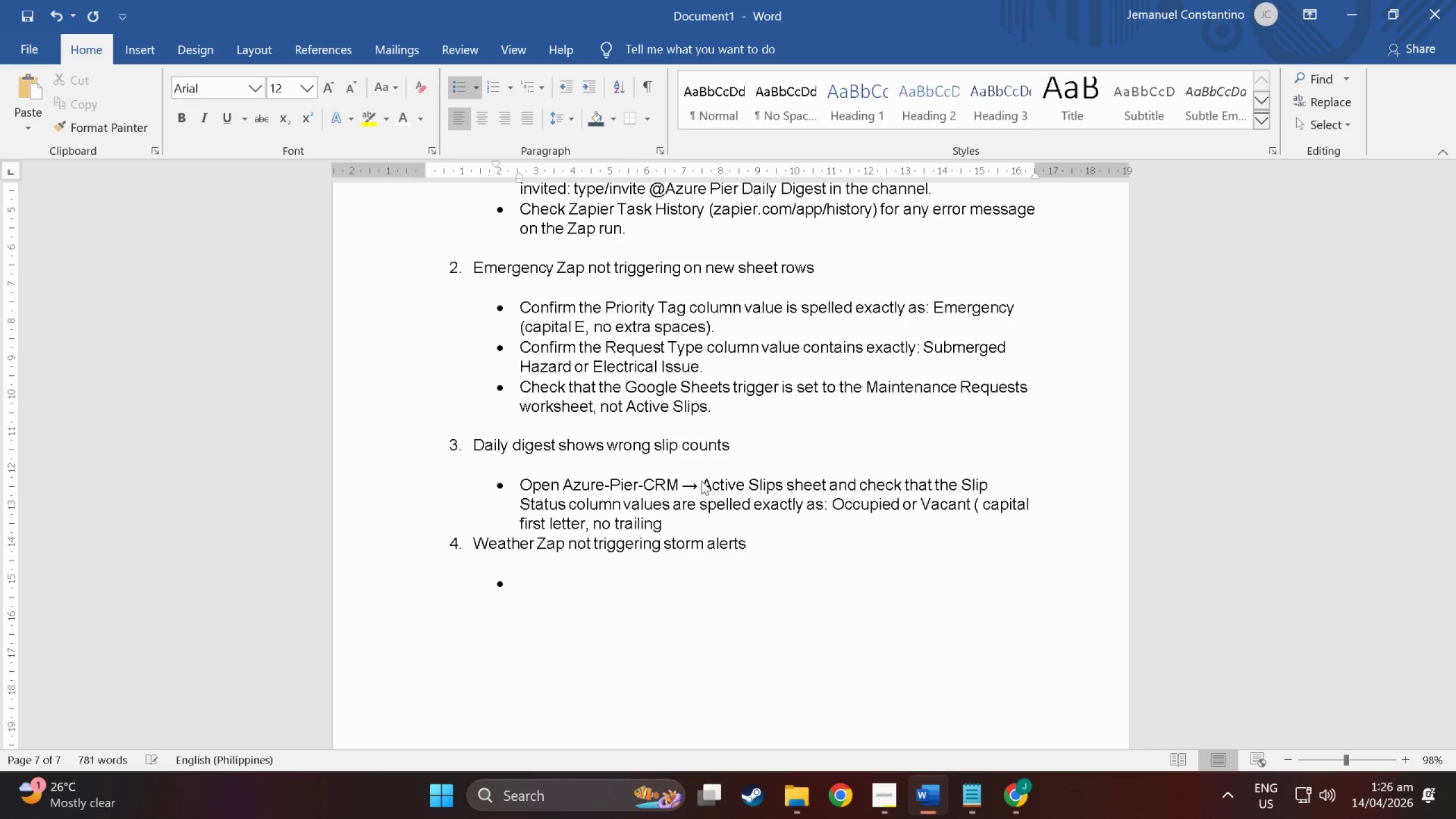 
type( spaces).)
 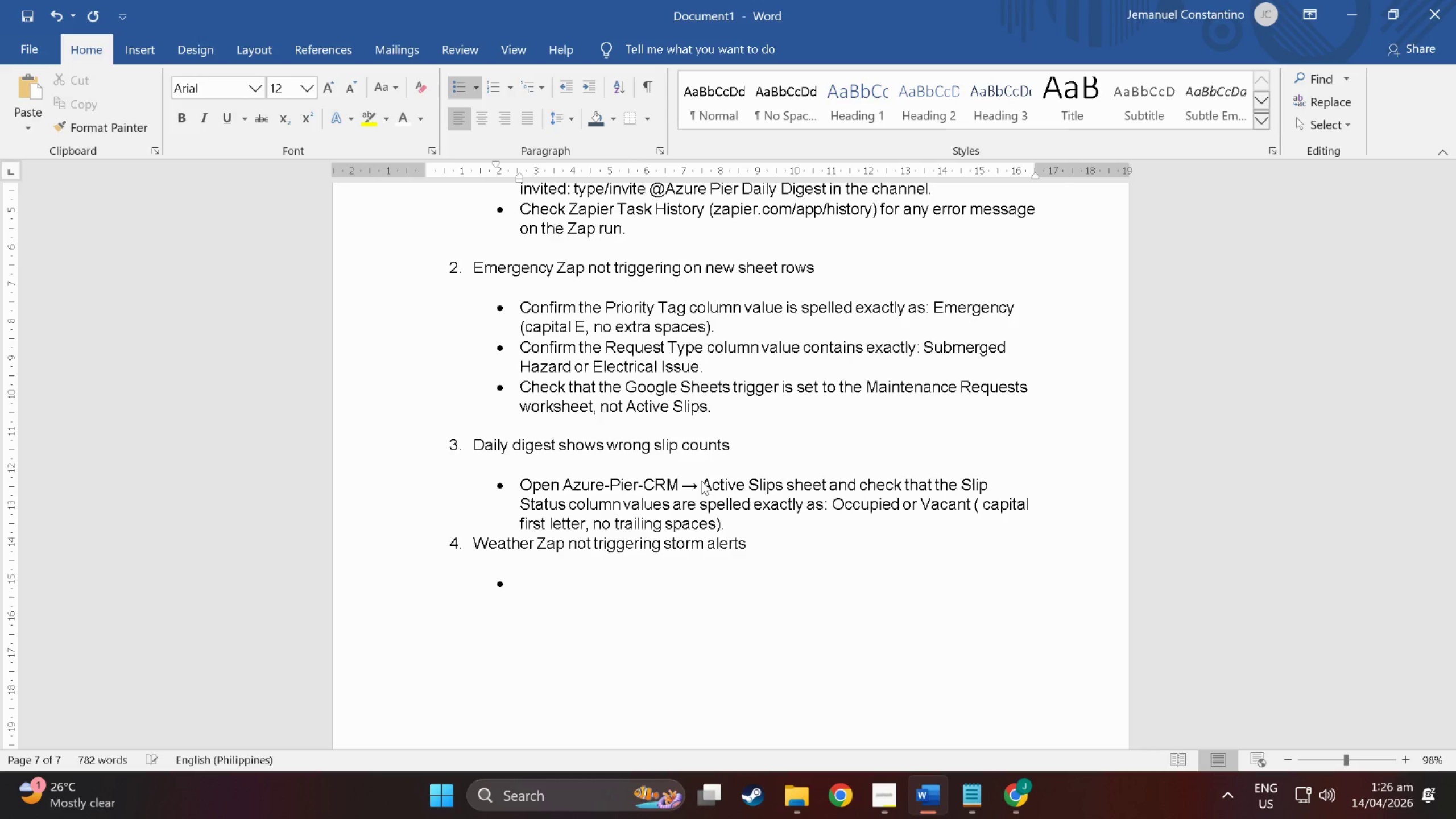 
key(Enter)
 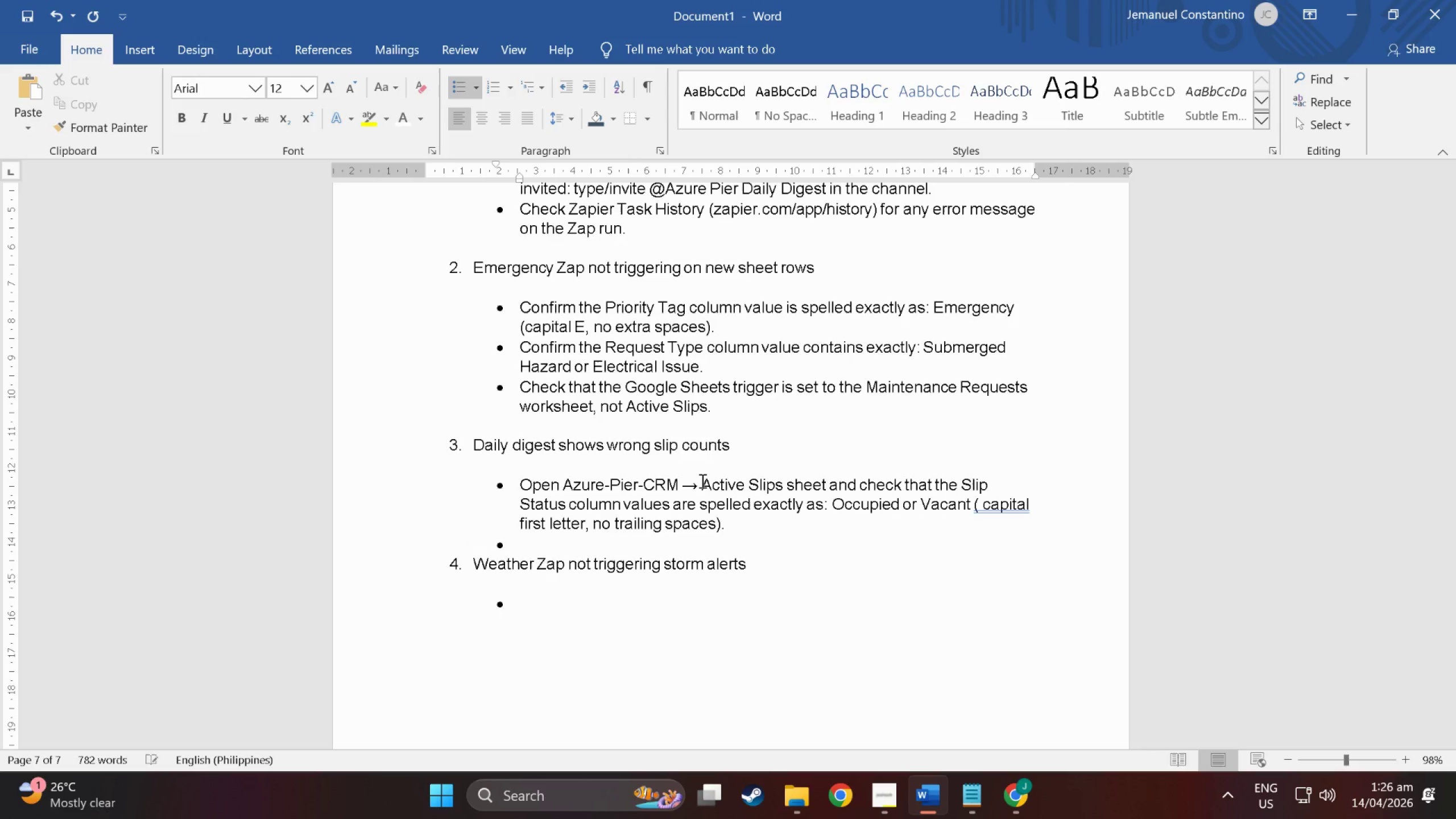 
type(The Google Sheet Looc)
key(Backspace)
type(kup)
 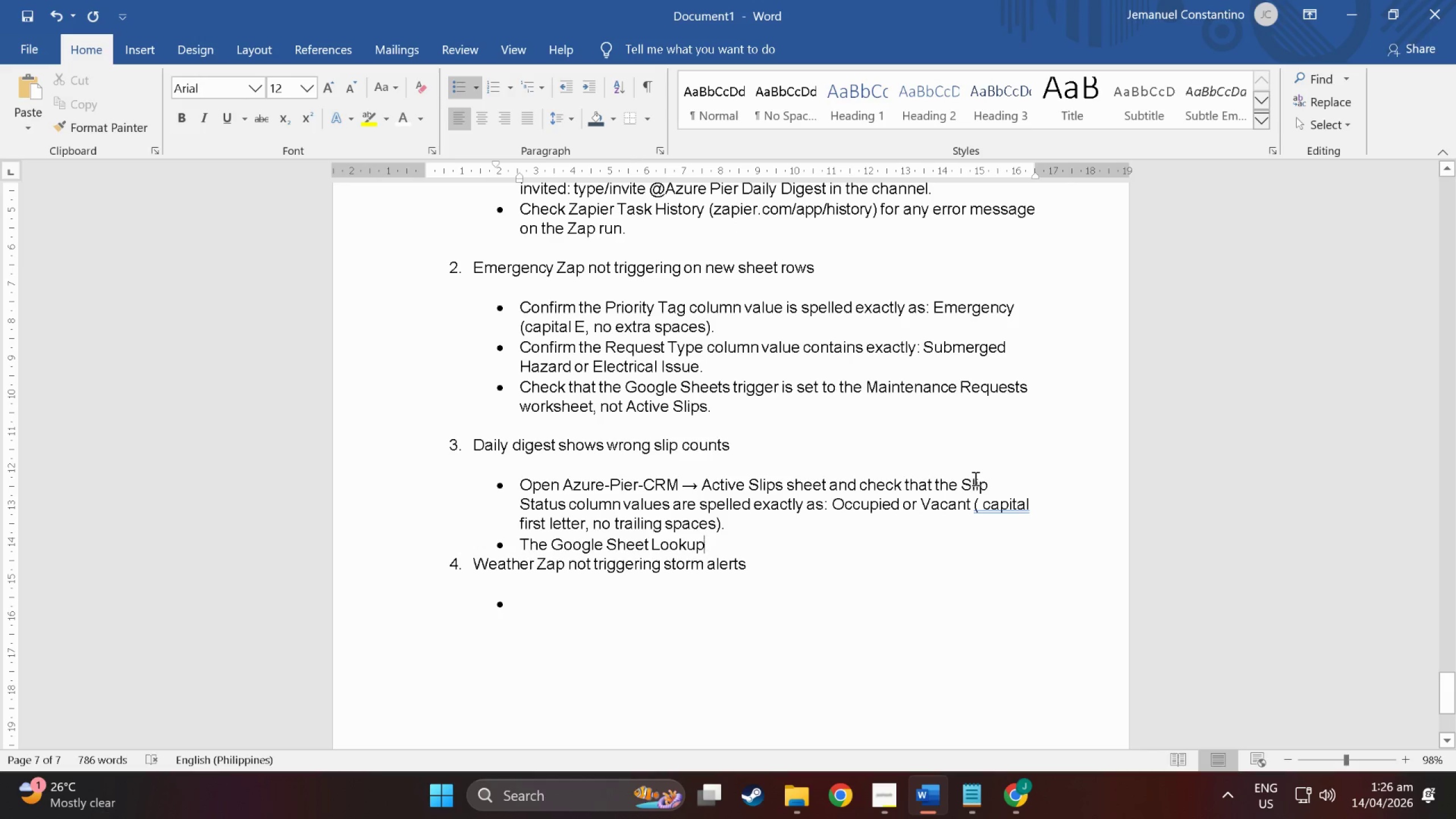 
left_click([989, 510])
 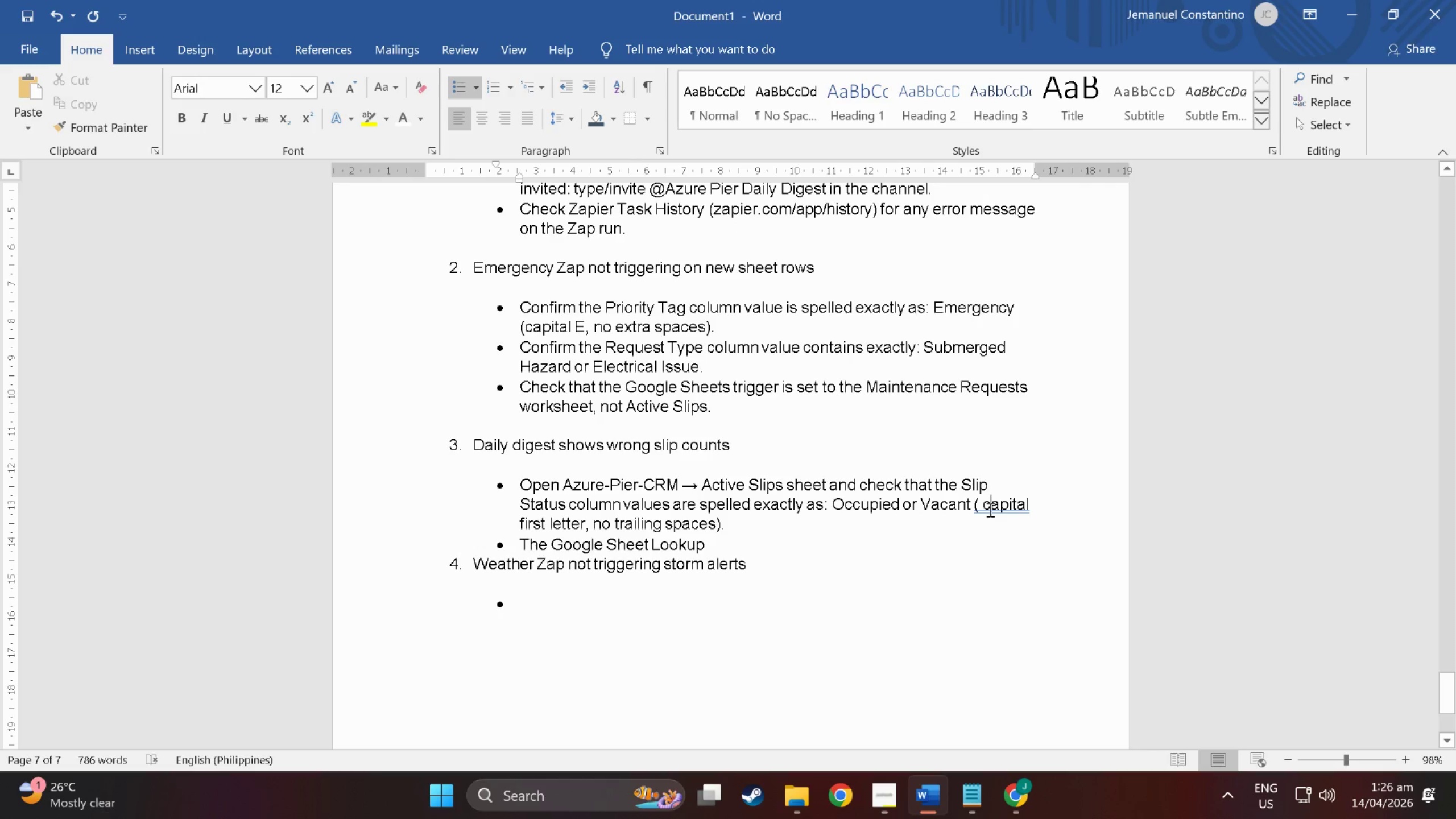 
right_click([989, 510])
 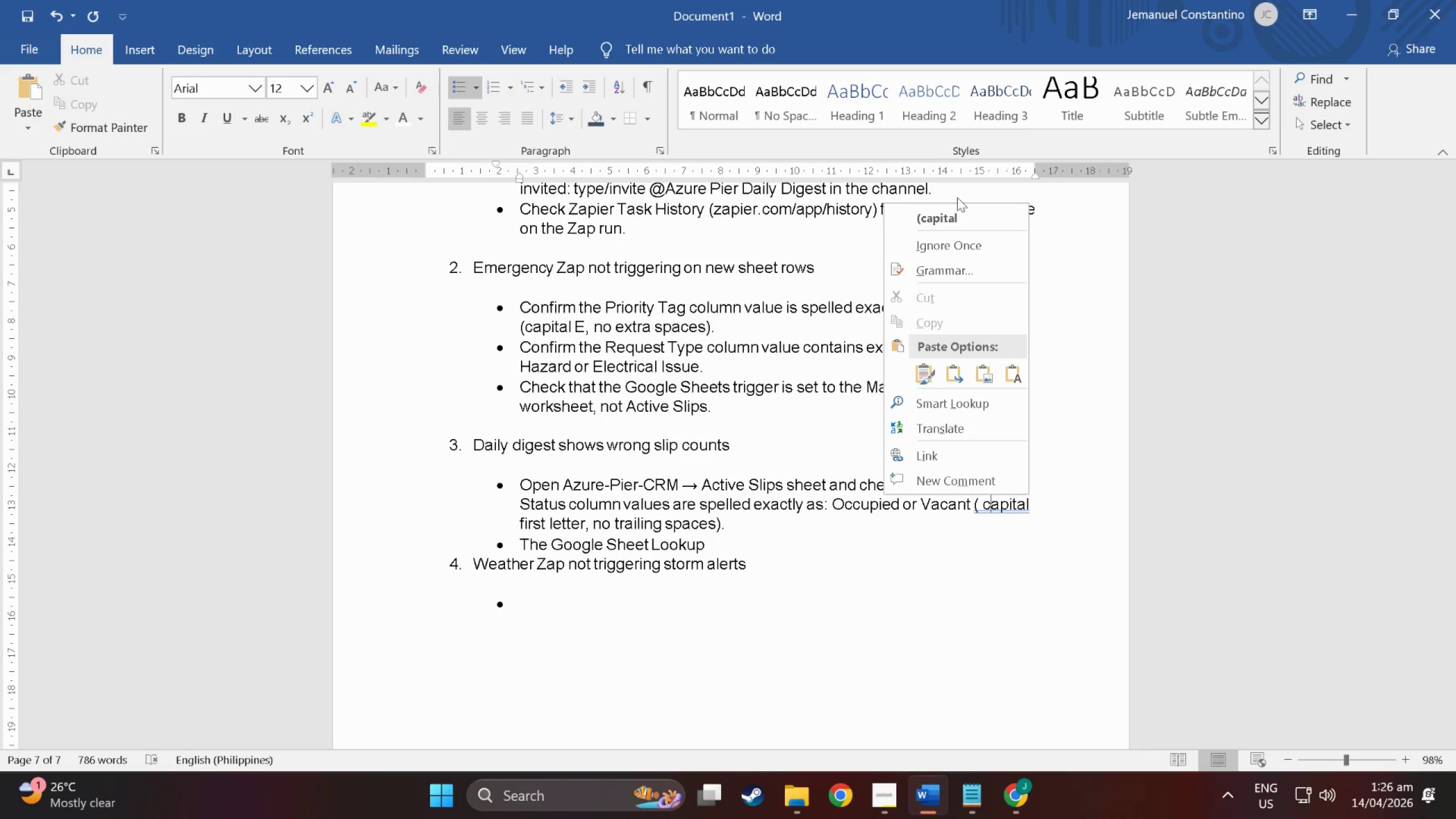 
left_click([963, 214])
 